 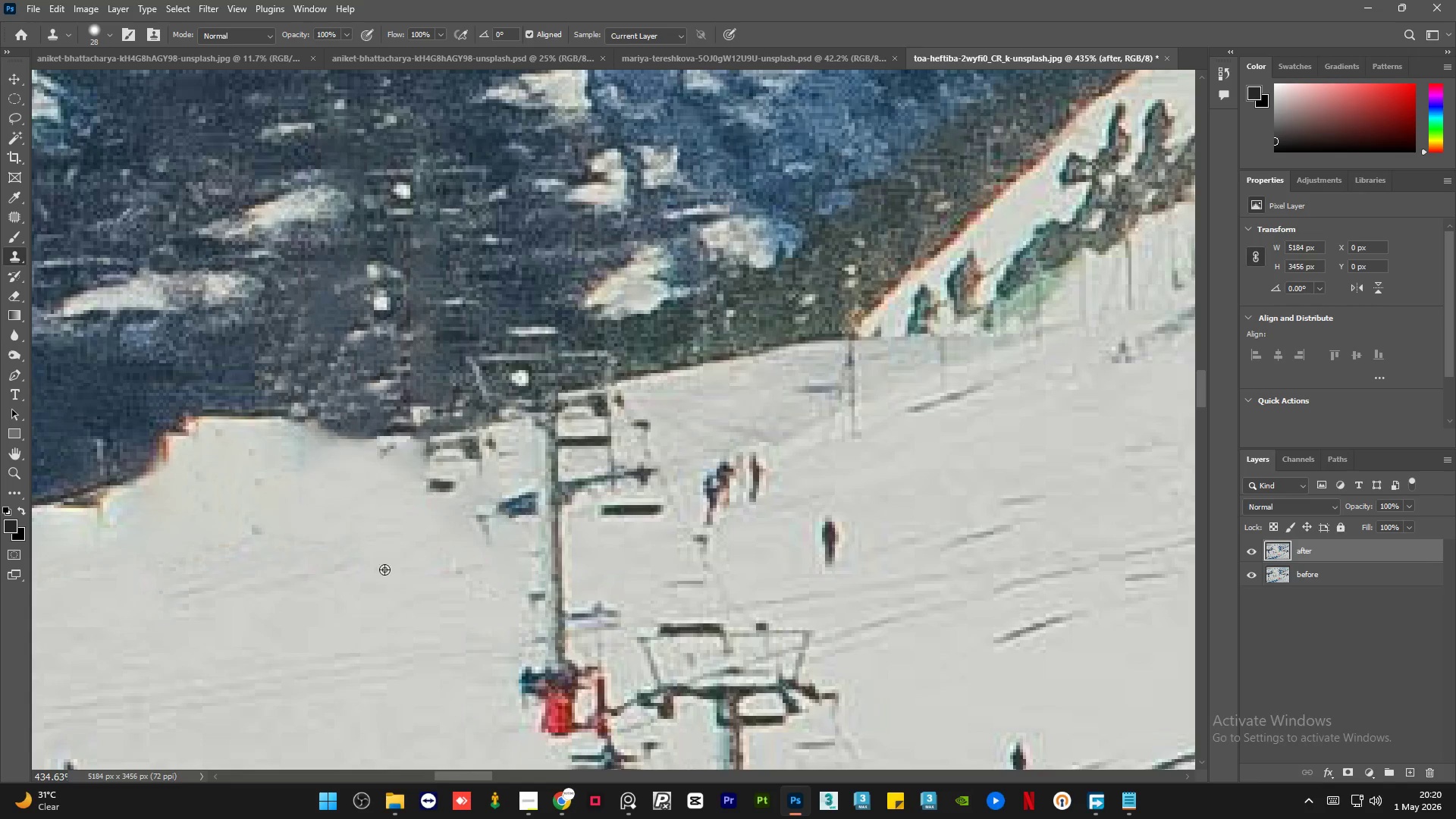 
hold_key(key=AltLeft, duration=0.33)
 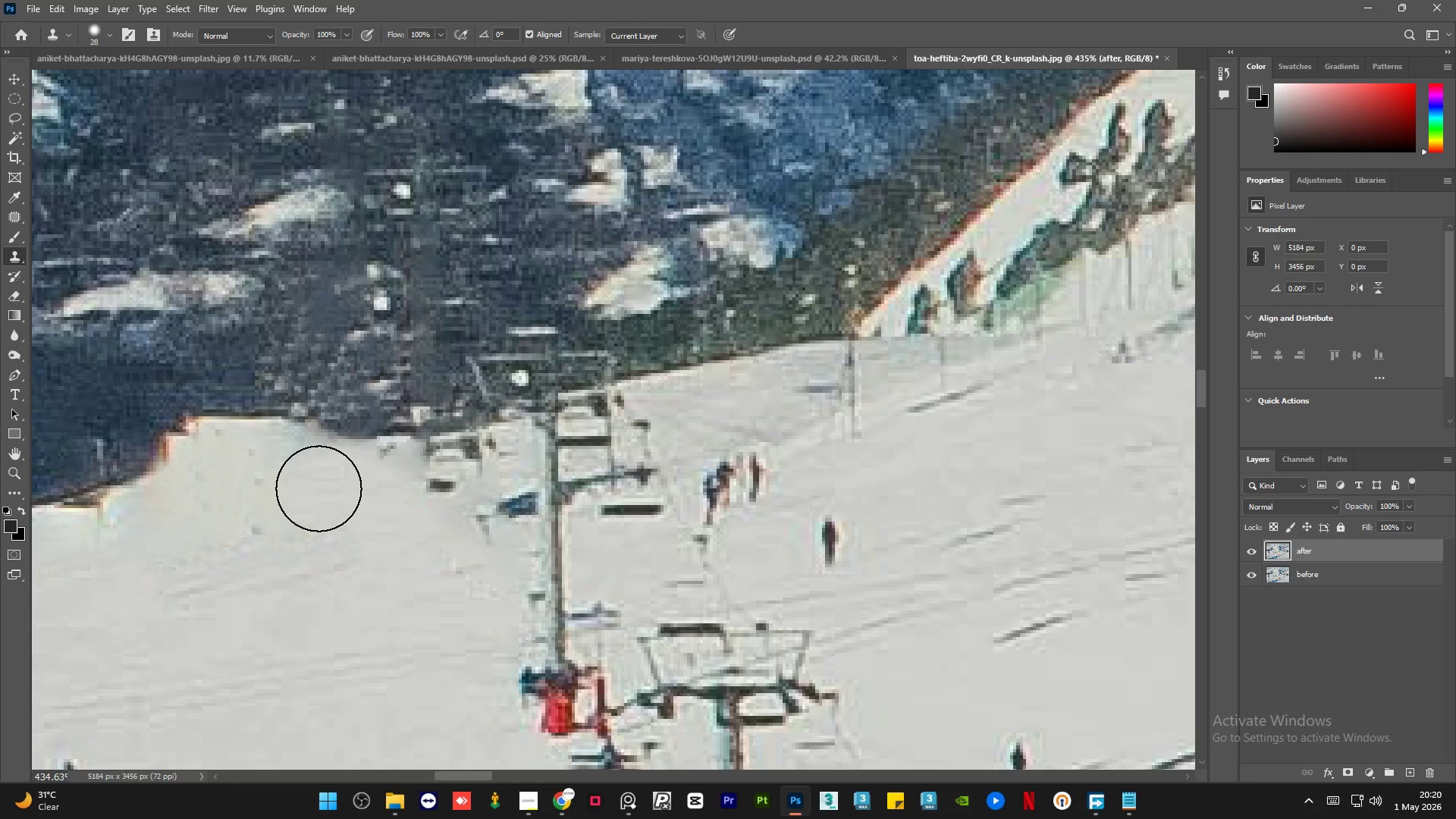 
left_click_drag(start_coordinate=[313, 483], to_coordinate=[246, 470])
 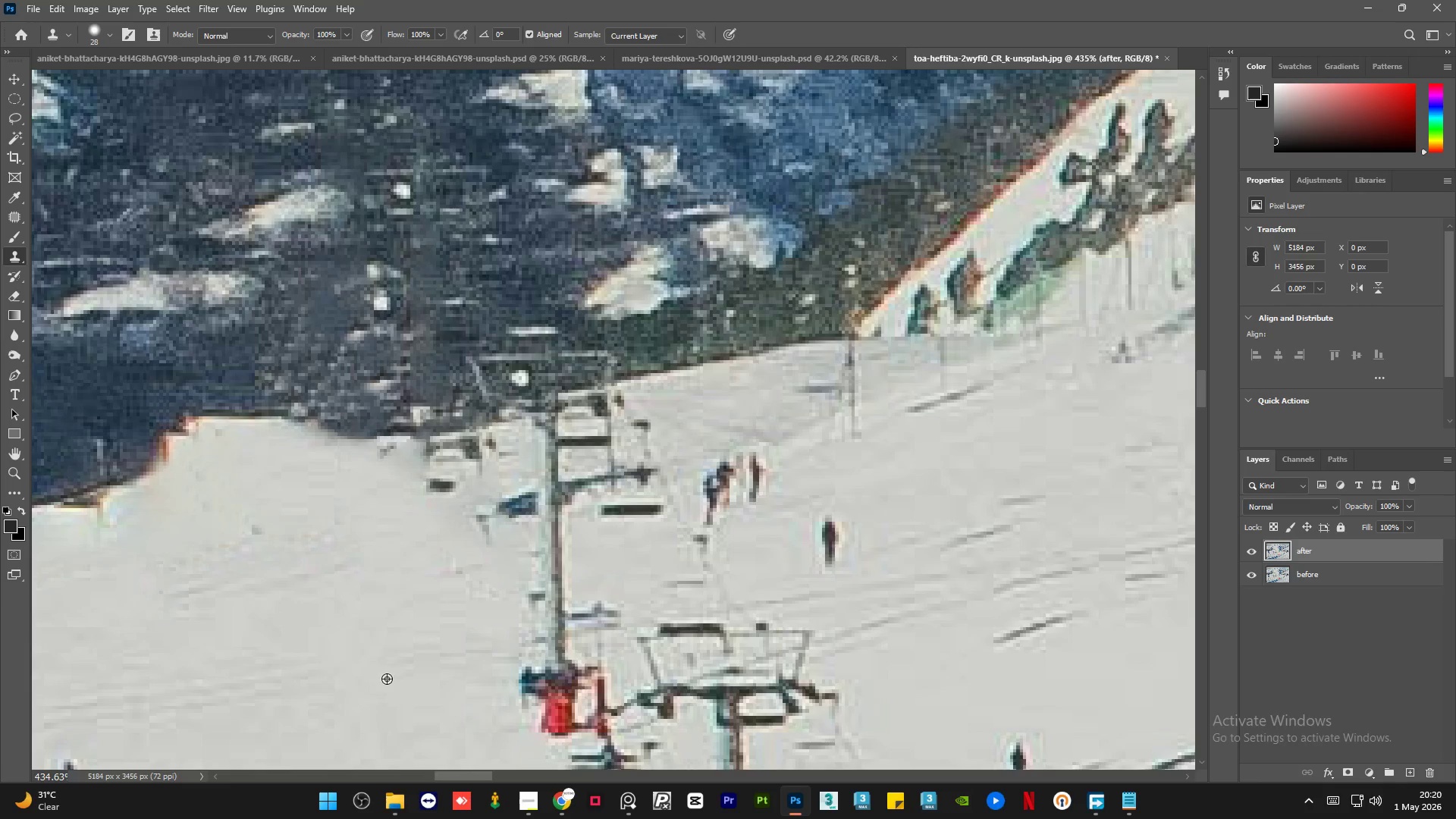 
hold_key(key=AltLeft, duration=0.31)
 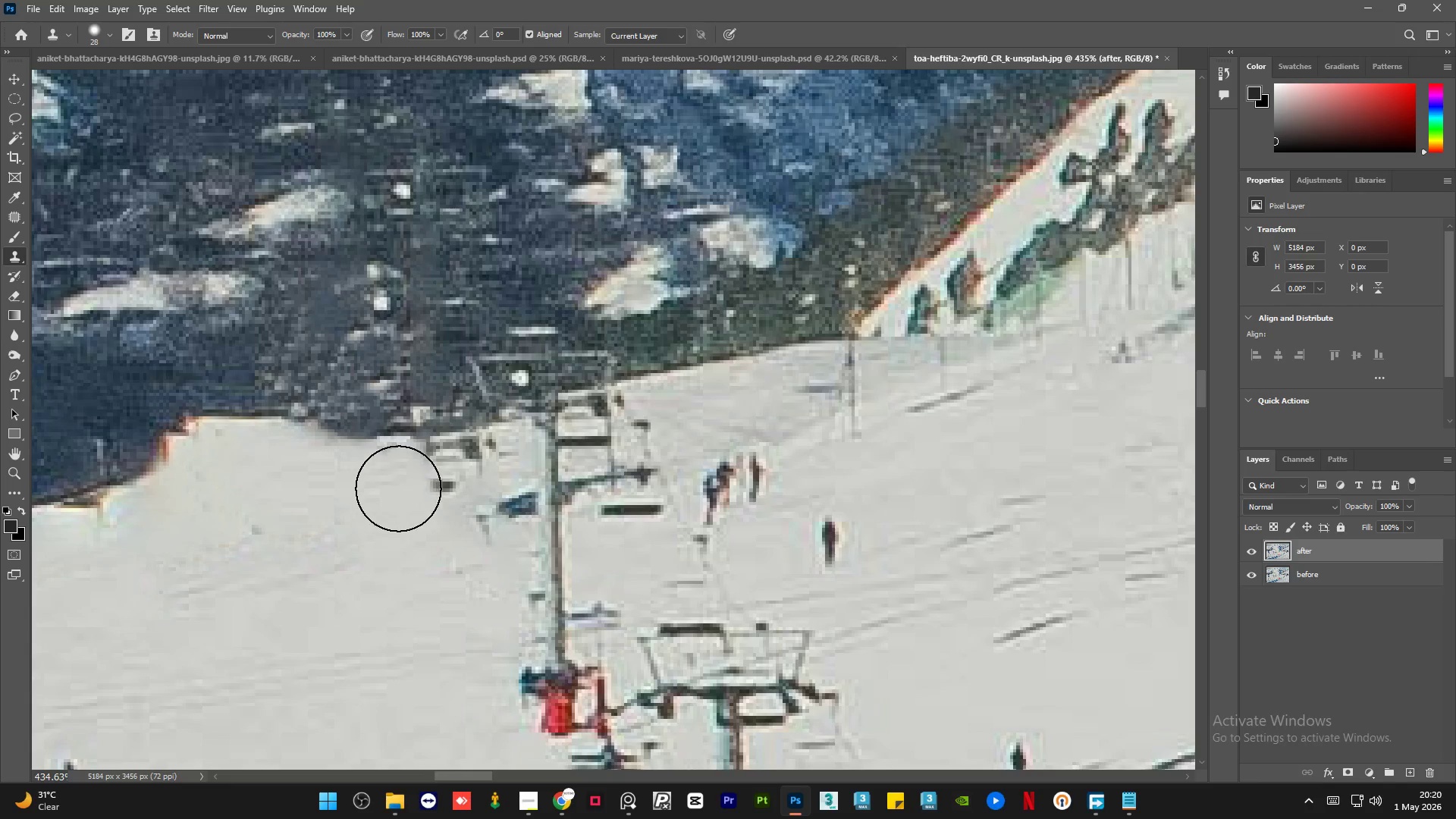 
left_click_drag(start_coordinate=[400, 488], to_coordinate=[479, 488])
 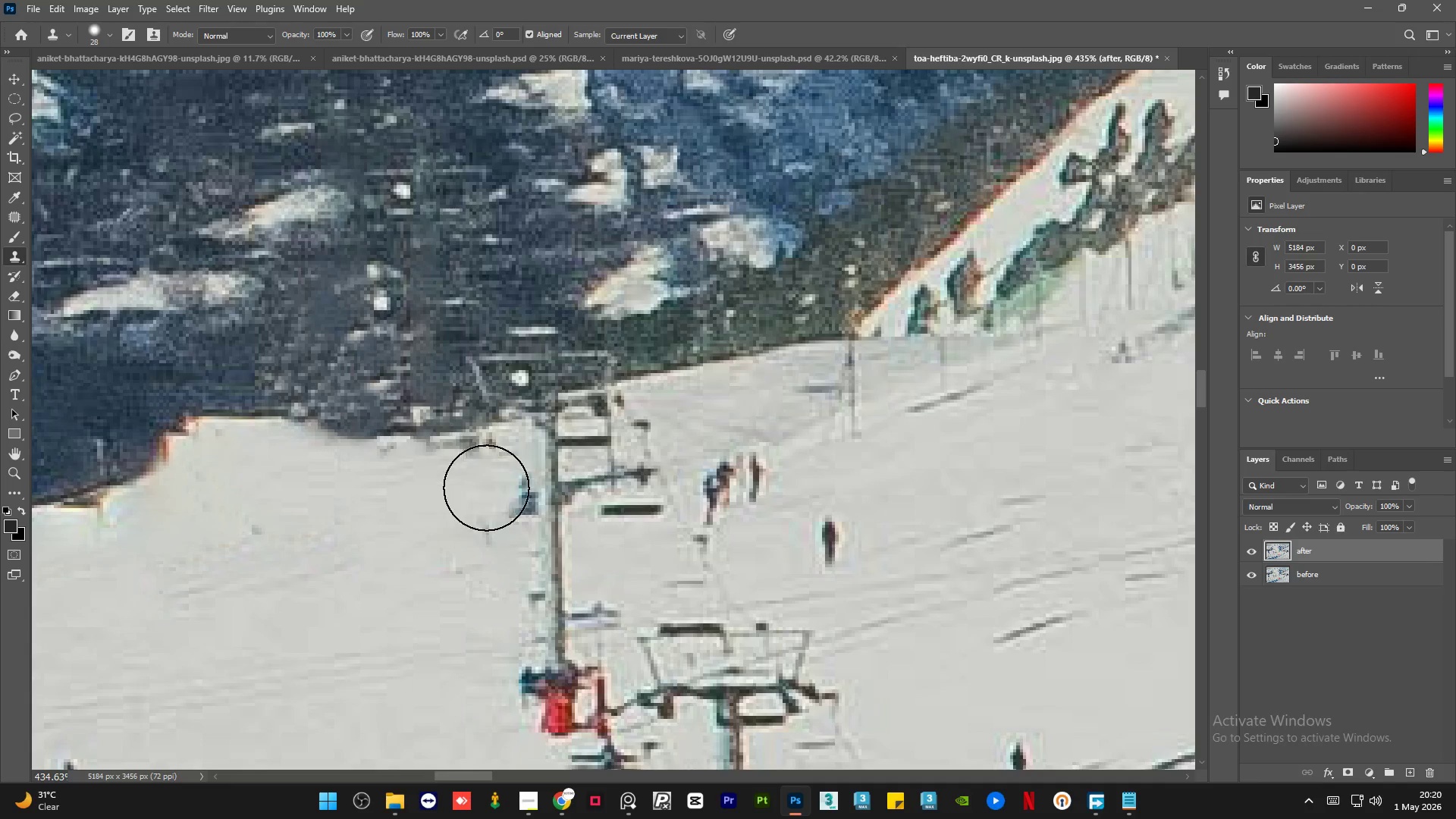 
hold_key(key=AltLeft, duration=0.38)
double_click([394, 642])
 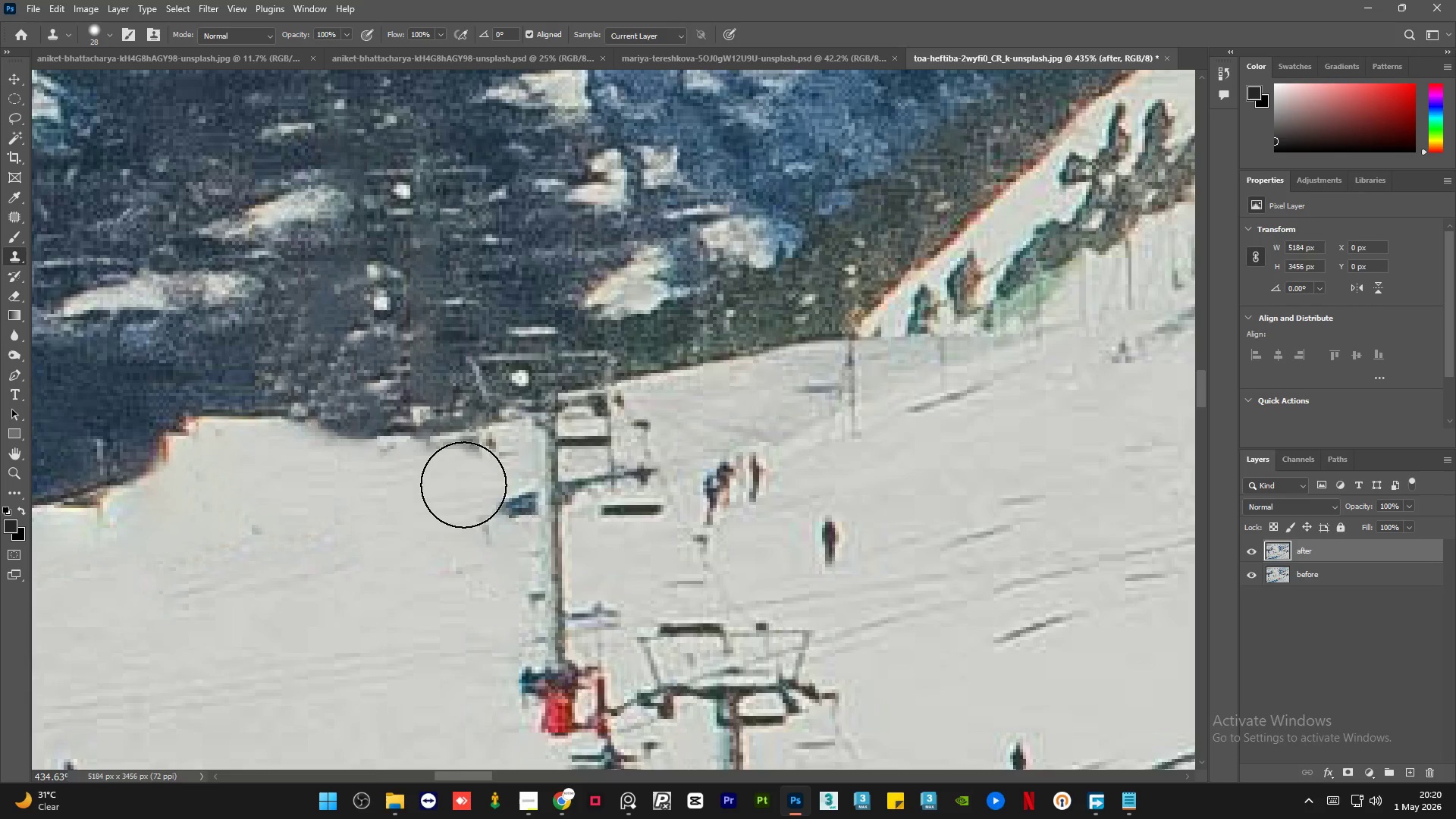 
left_click_drag(start_coordinate=[476, 477], to_coordinate=[491, 469])
 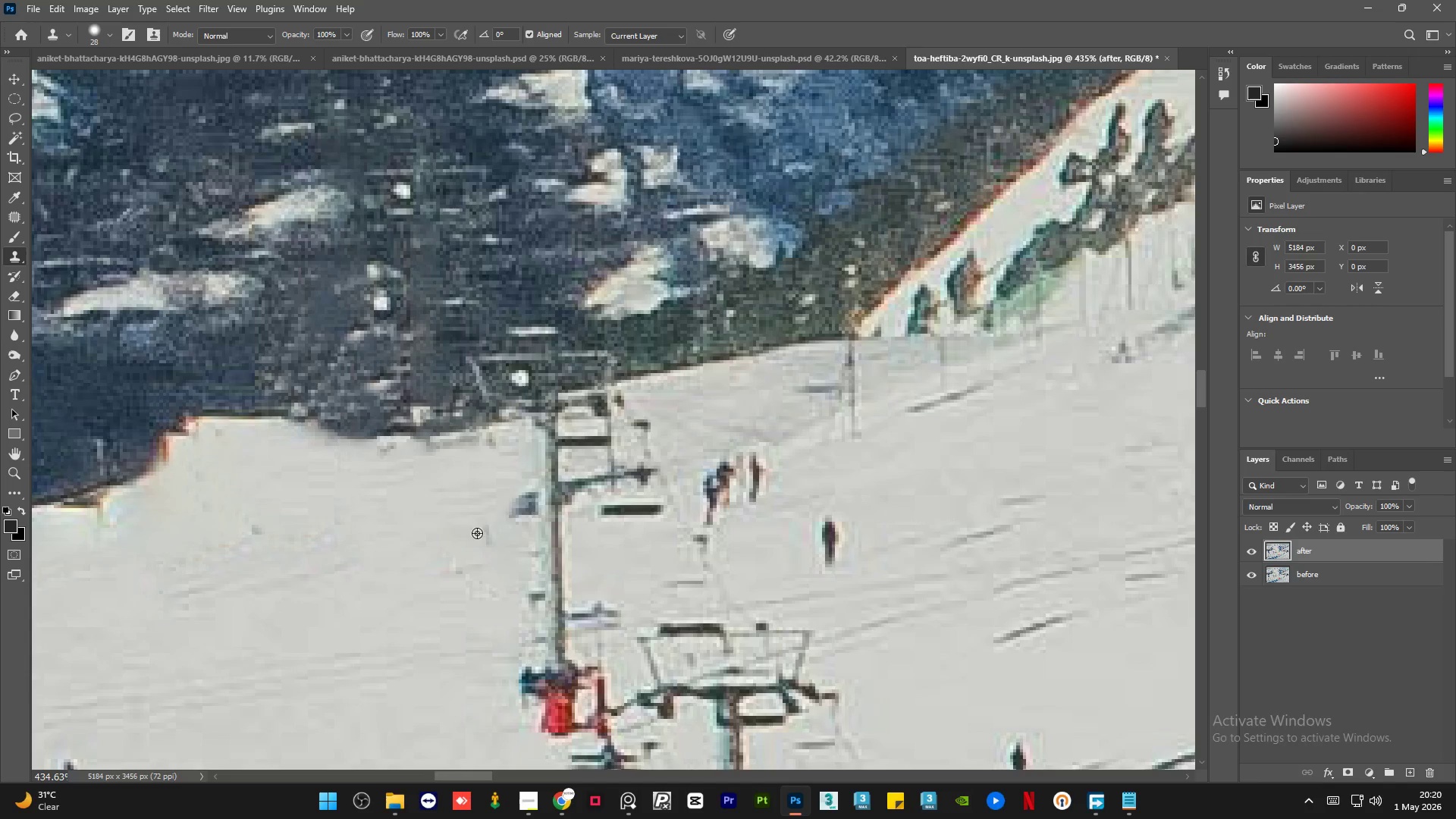 
hold_key(key=AltLeft, duration=0.52)
left_click([457, 588])
 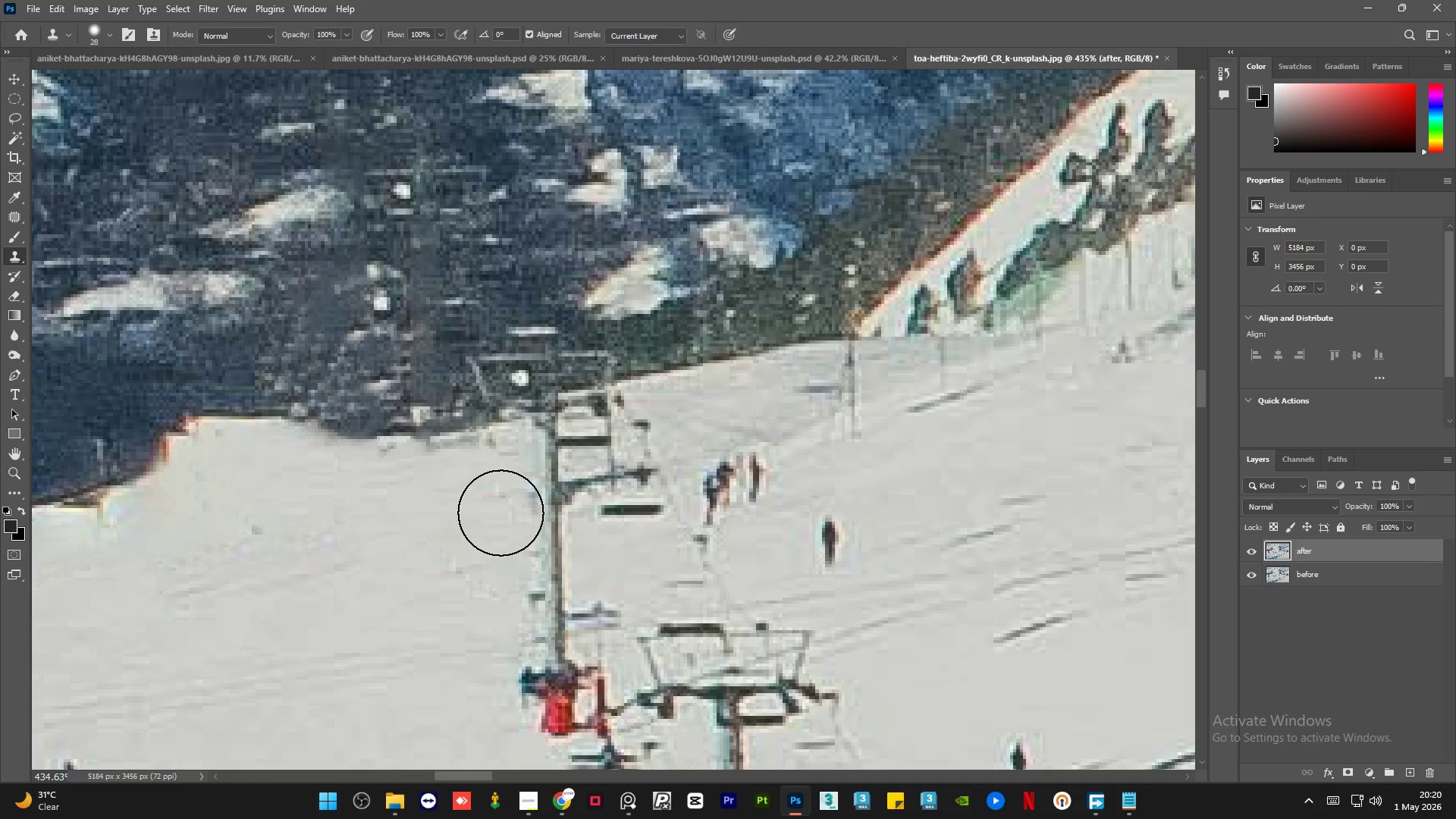 
hold_key(key=AltLeft, duration=2.83)
scroll: coordinate [457, 382], scroll_direction: down, amount: 12.0
 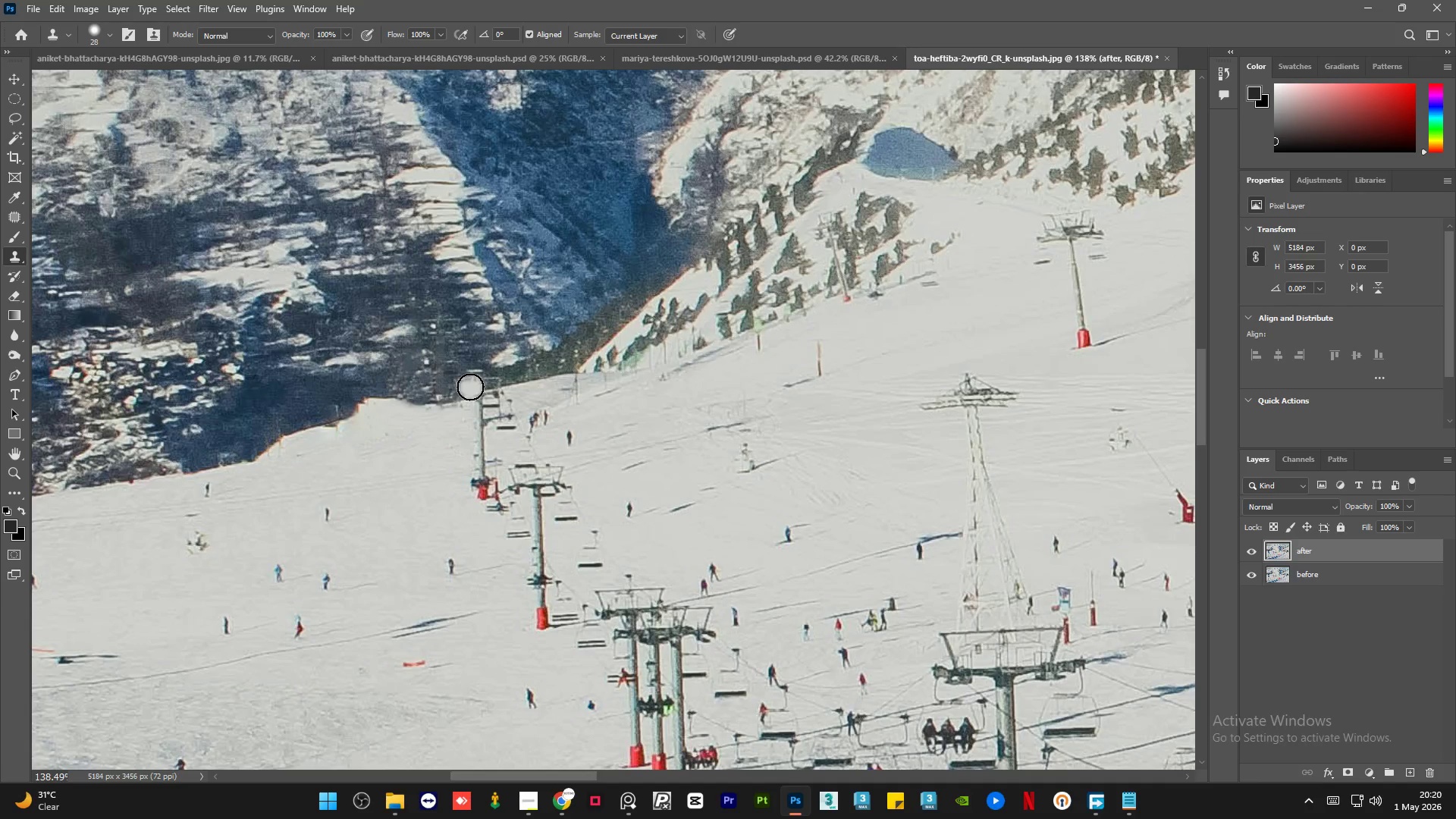 
hold_key(key=AltLeft, duration=1.39)
scroll: coordinate [470, 387], scroll_direction: up, amount: 5.0
 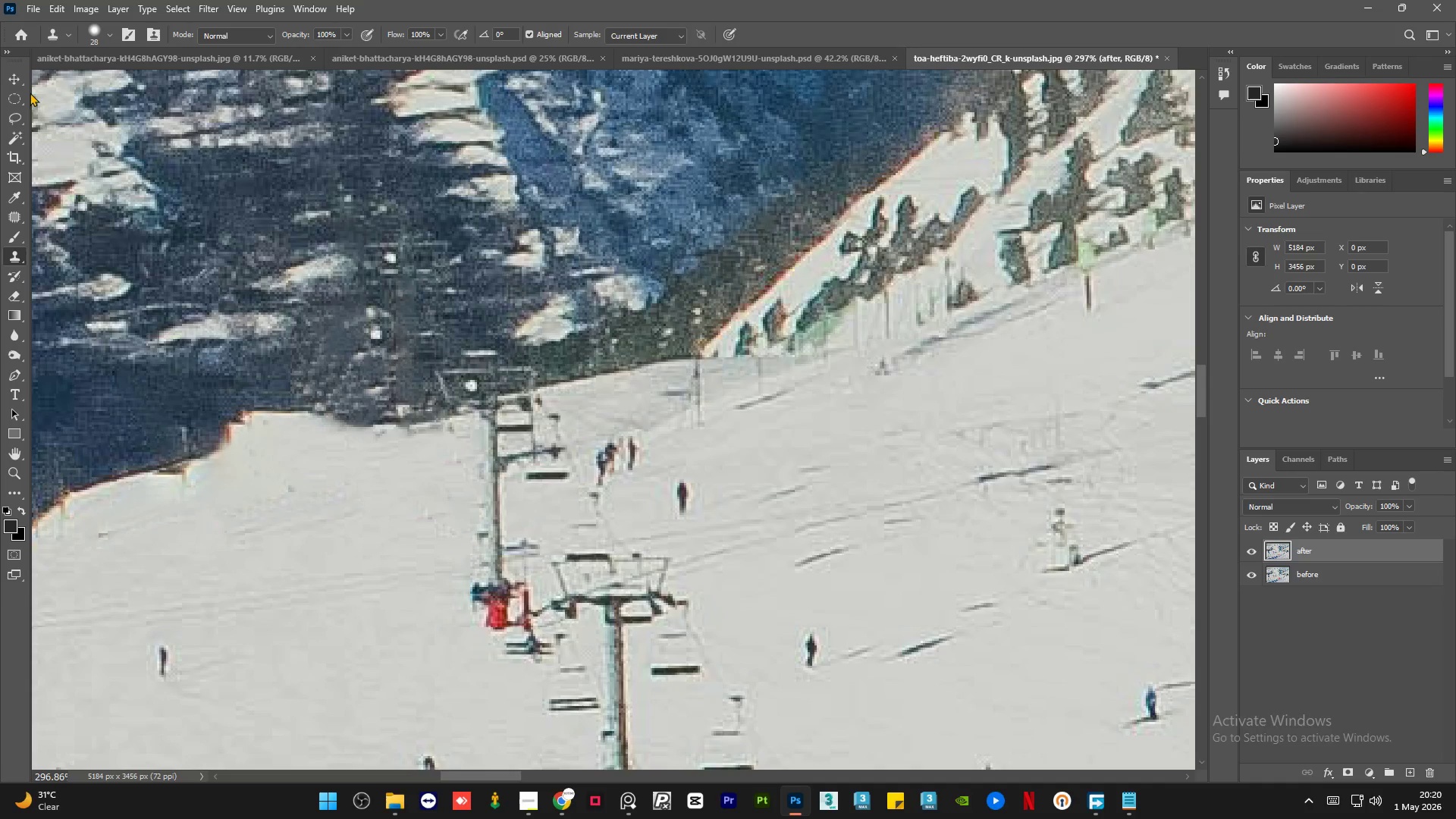 
left_click([12, 122])
 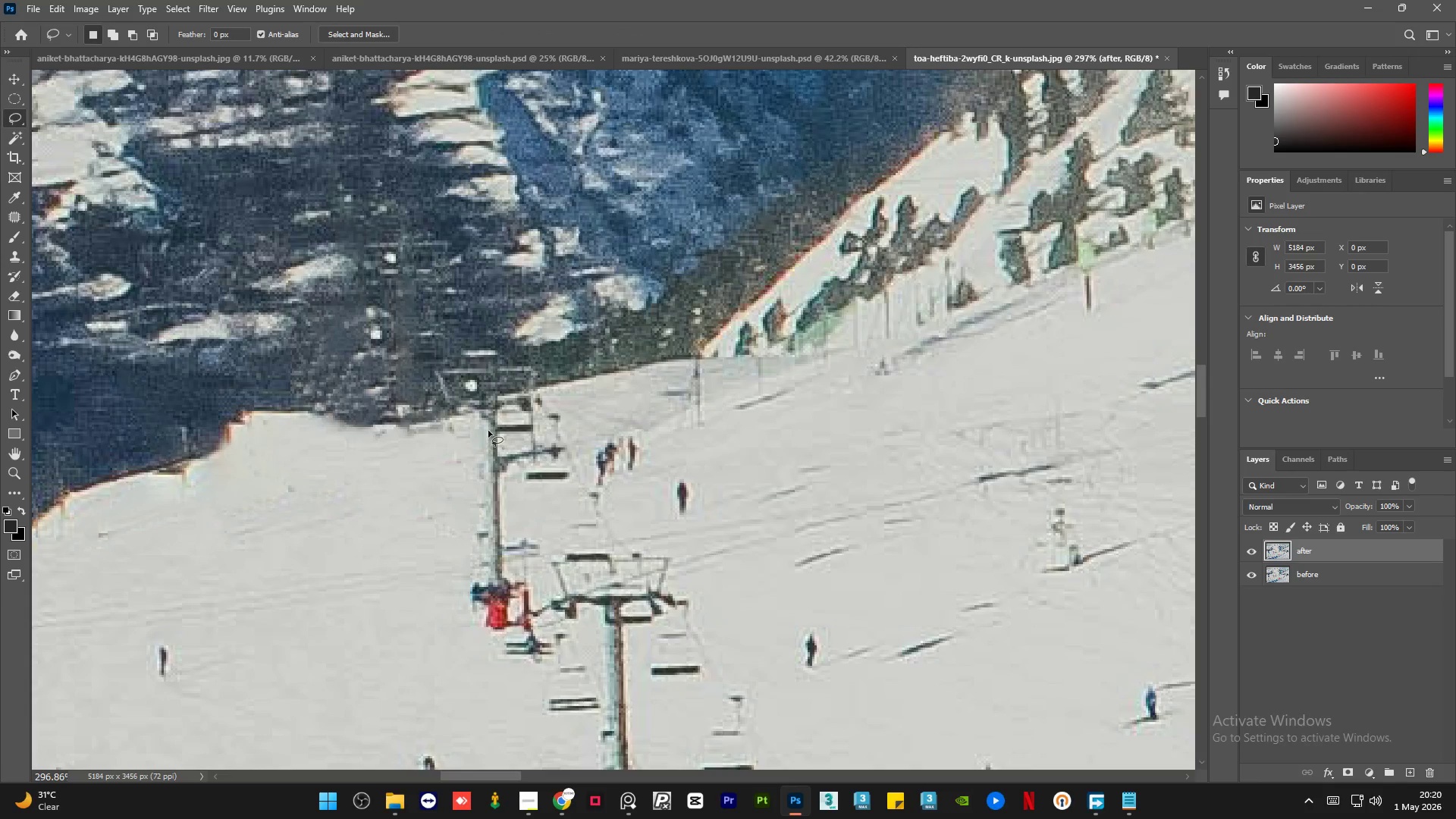 
left_click_drag(start_coordinate=[485, 431], to_coordinate=[482, 427])
 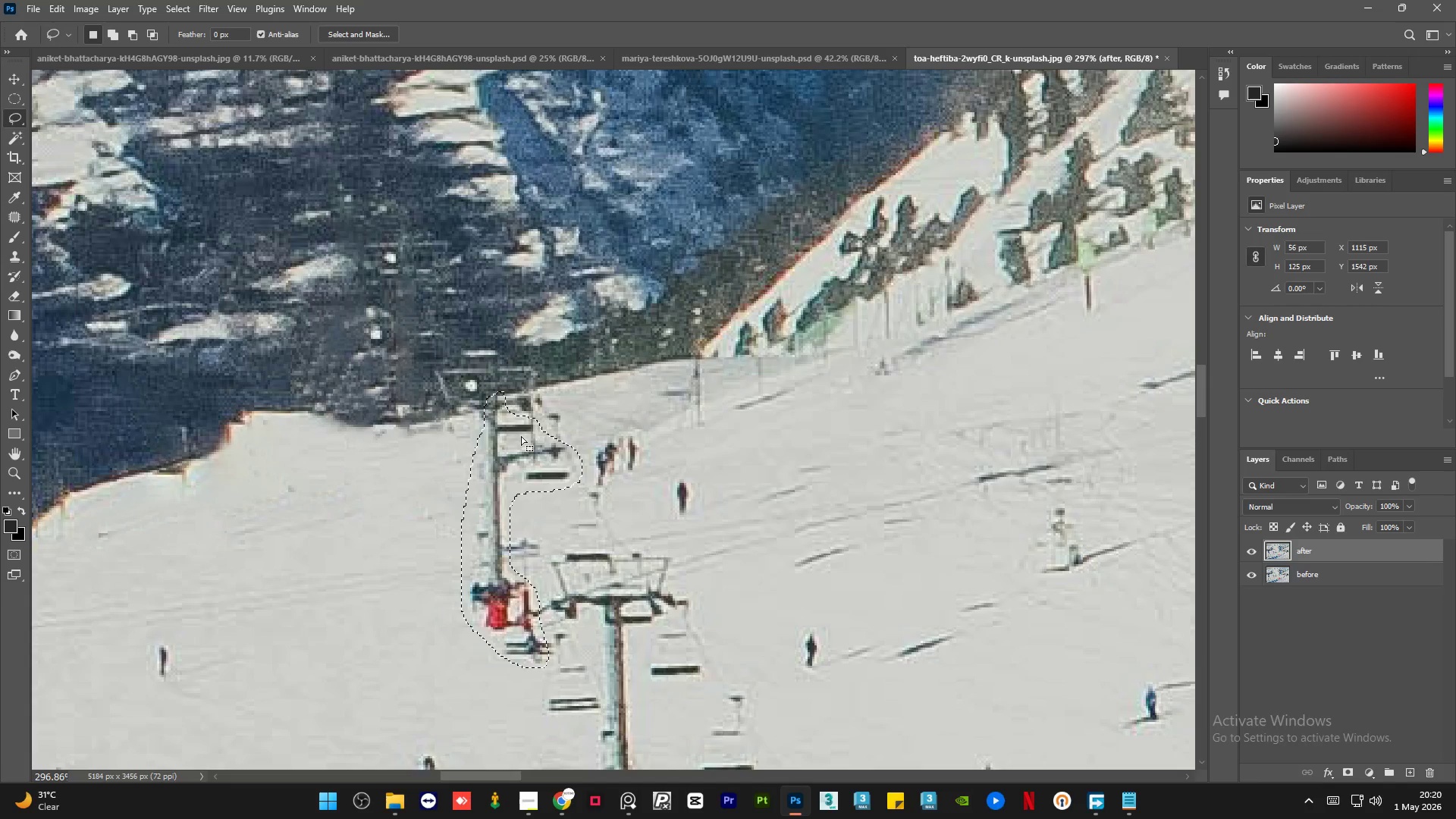 
key(Shift+F5)
 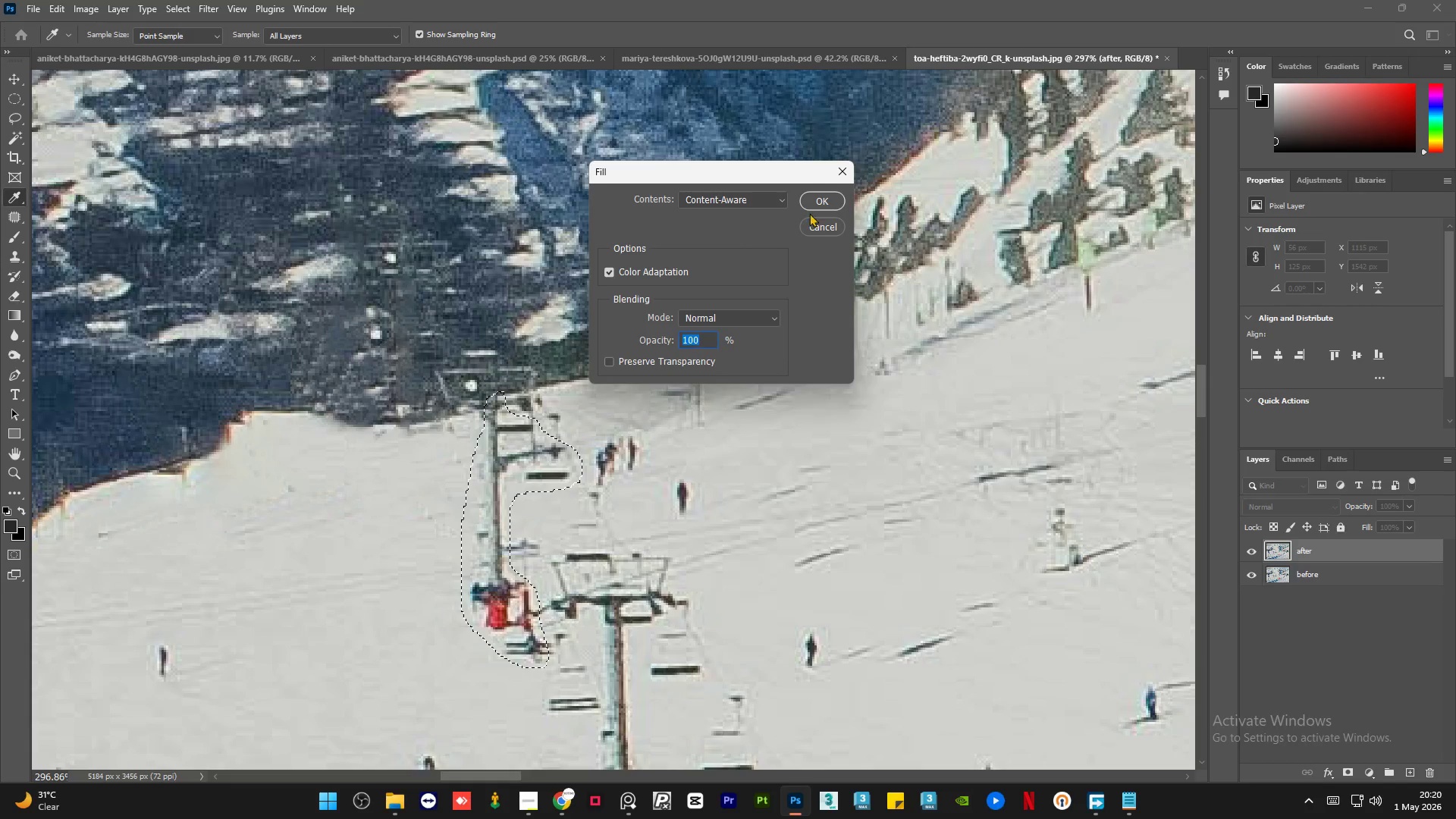 
left_click([818, 202])
 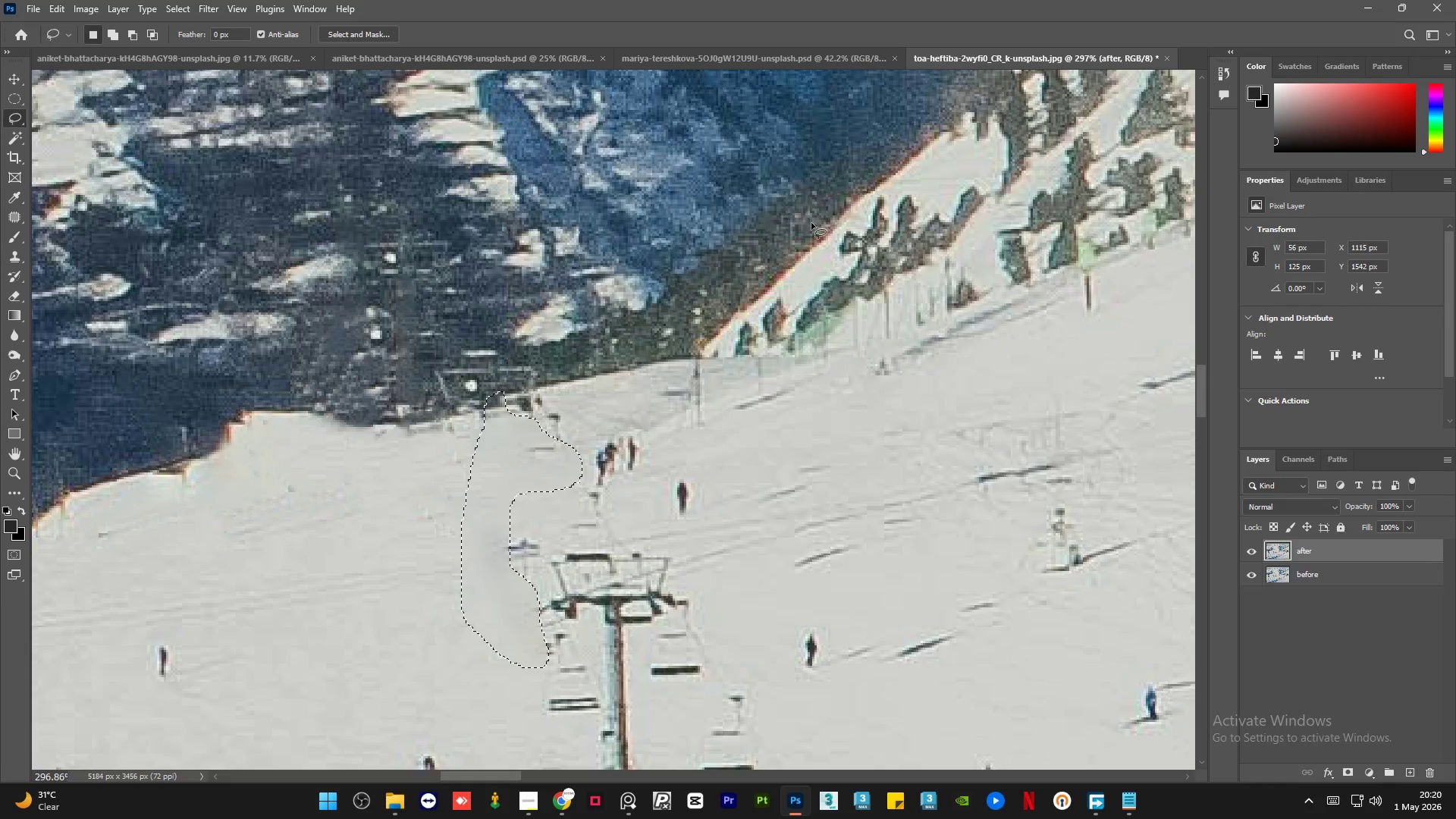 
key(Control+D)
 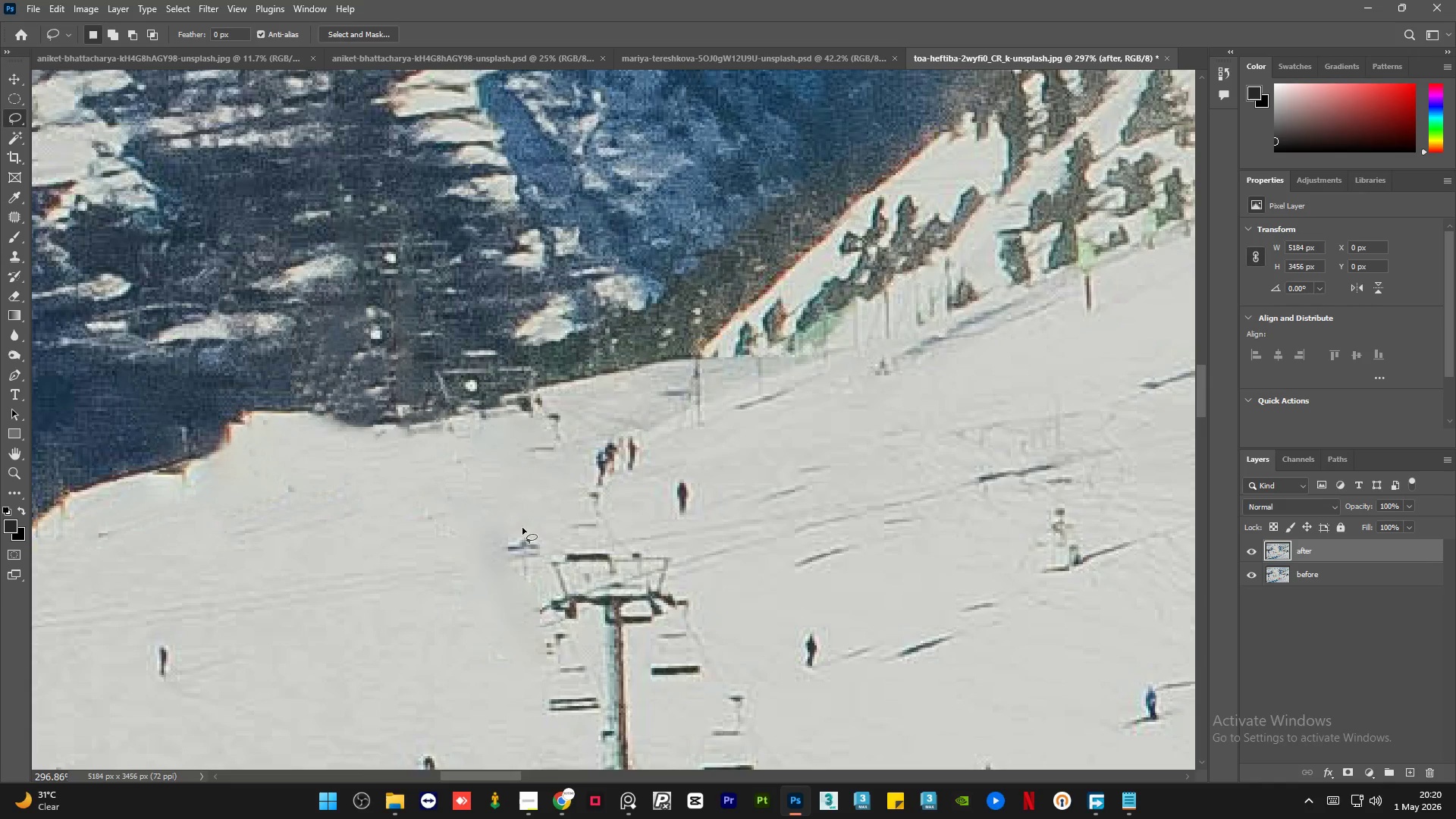 
left_click_drag(start_coordinate=[507, 531], to_coordinate=[517, 522])
 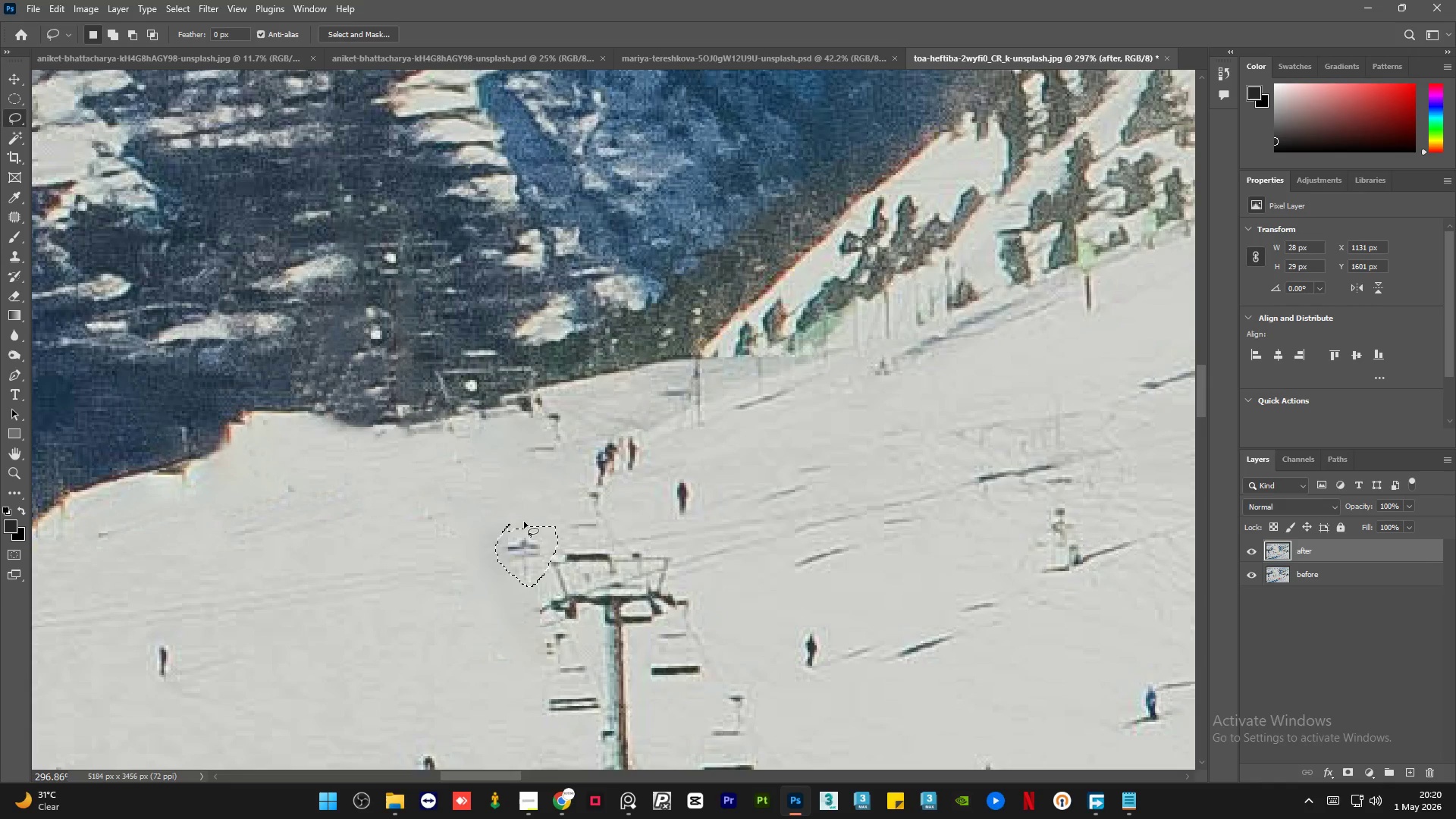 
key(Shift+F5)
 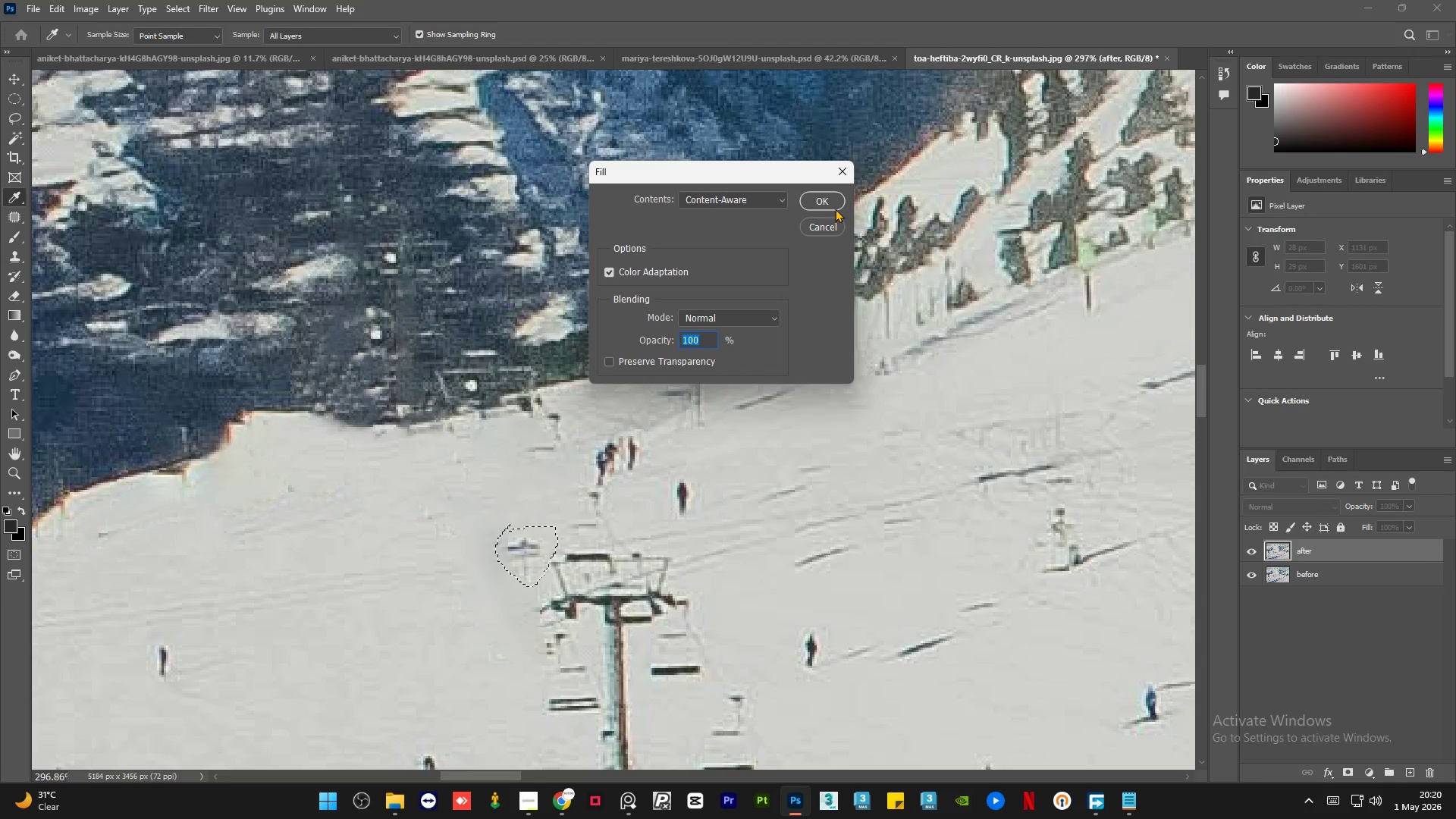 
left_click([824, 203])
 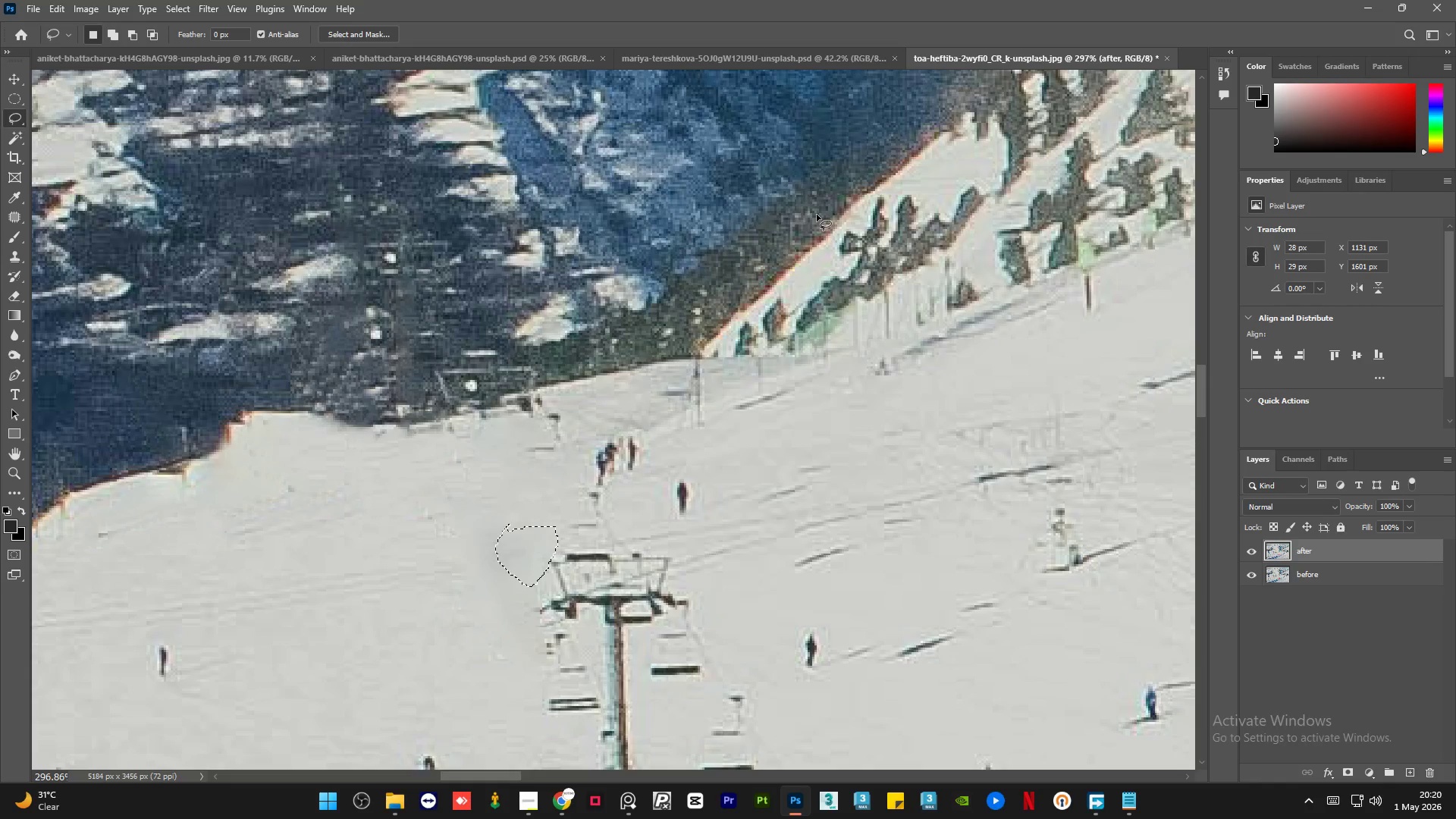 
key(Control+D)
 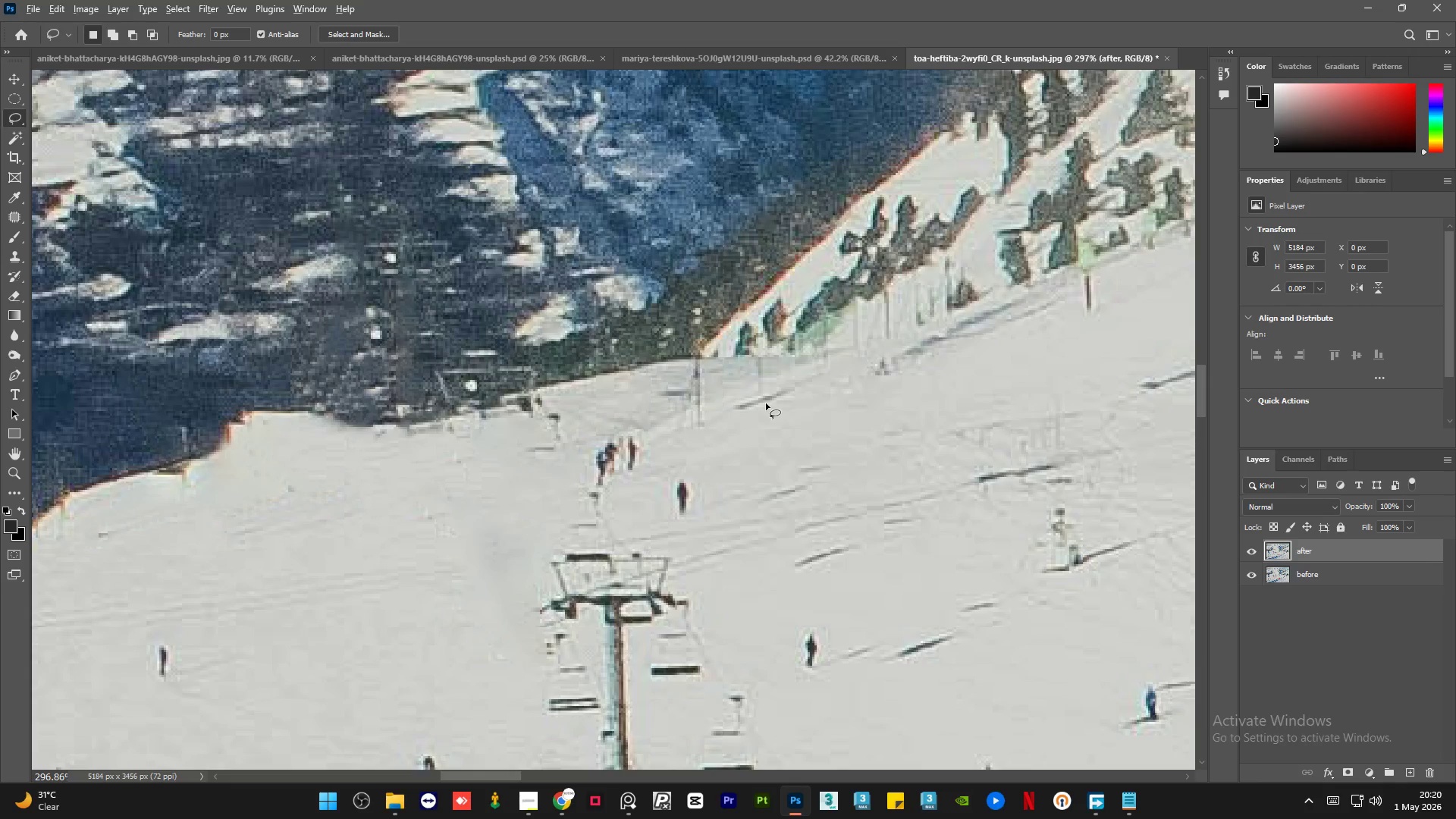 
hold_key(key=AltLeft, duration=1.12)
hold_key(key=AltLeft, duration=0.89)
scroll: coordinate [670, 487], scroll_direction: down, amount: 1.0
 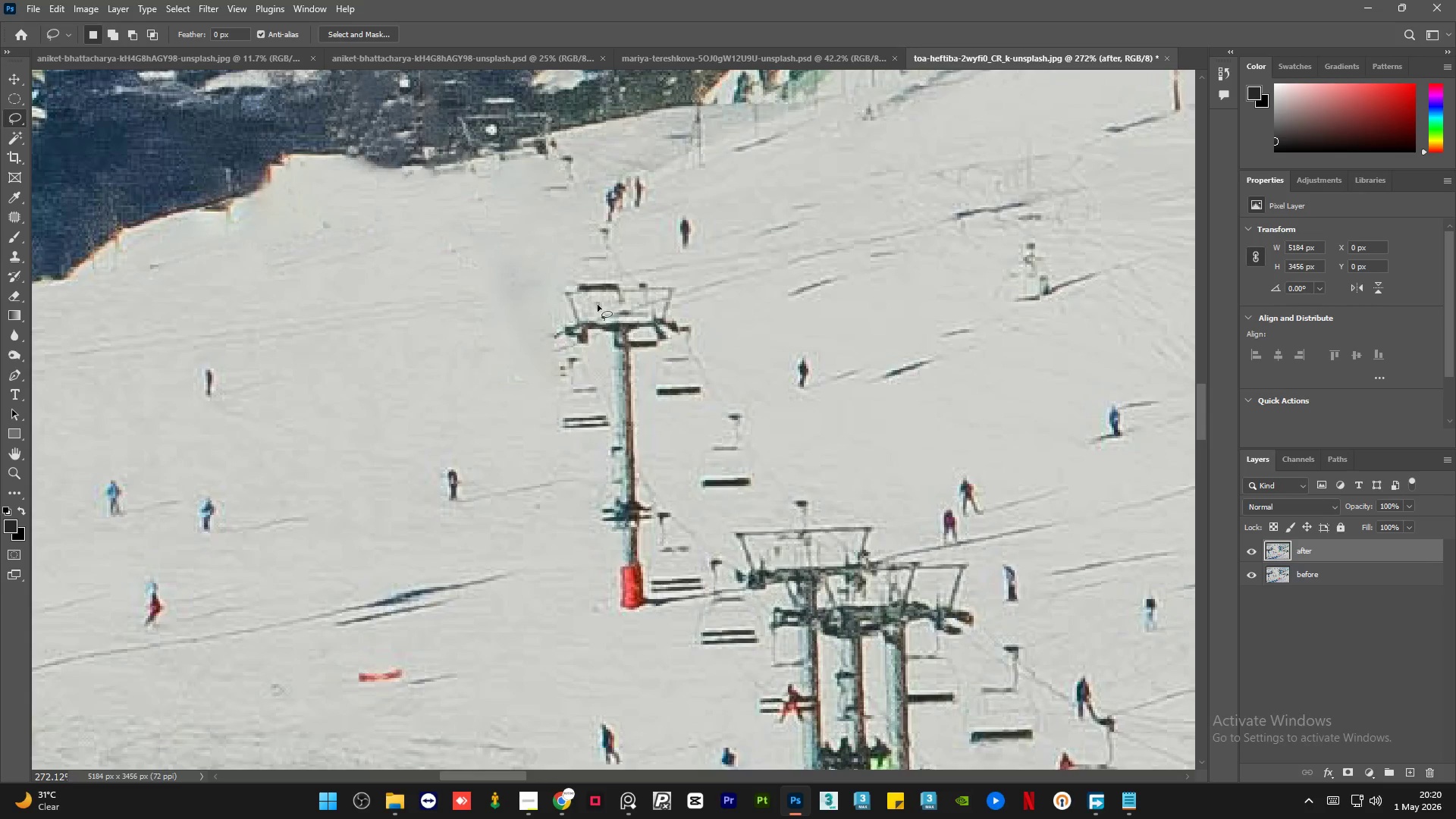 
wait(64.9)
 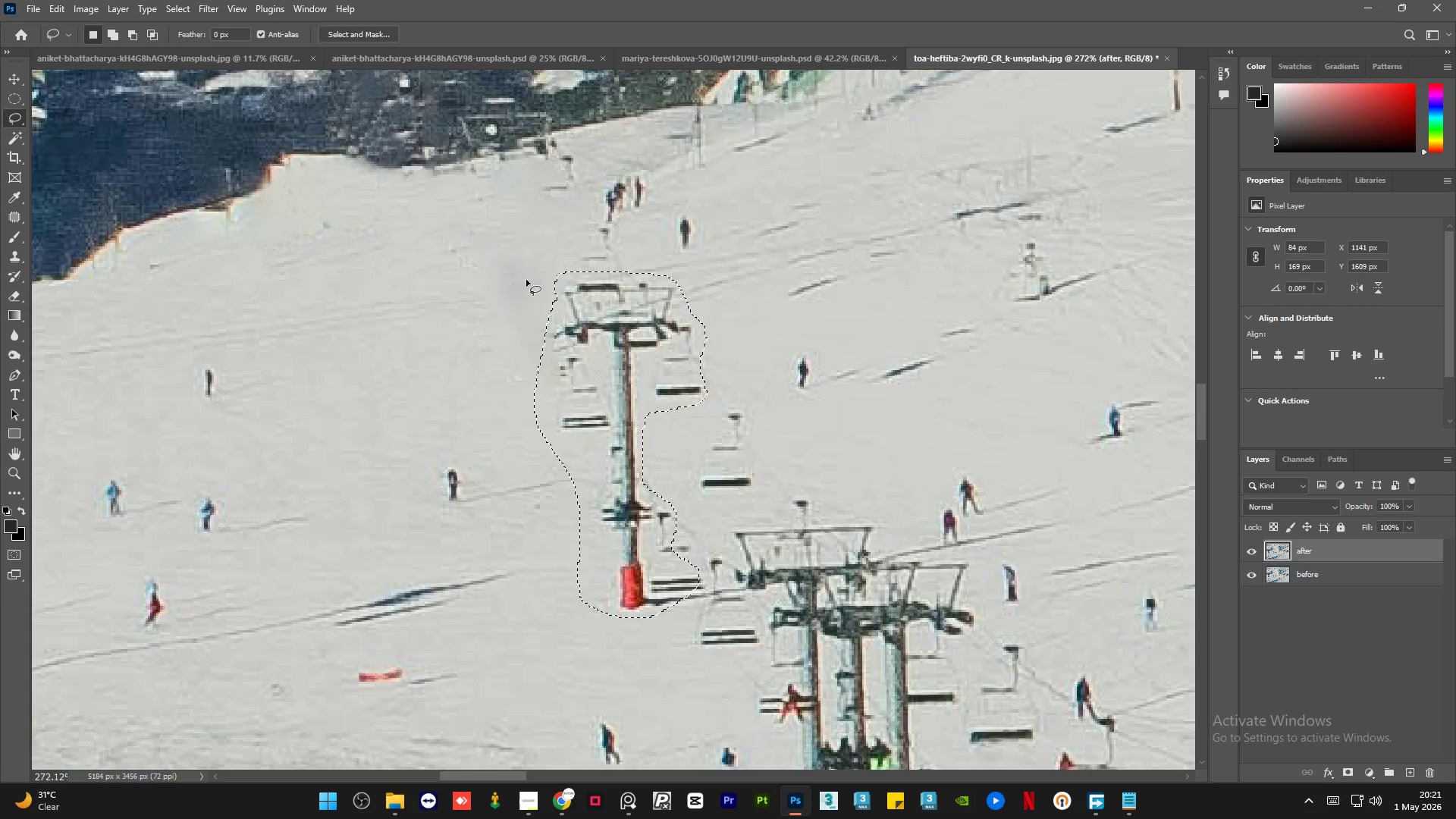 
key(Shift+F5)
 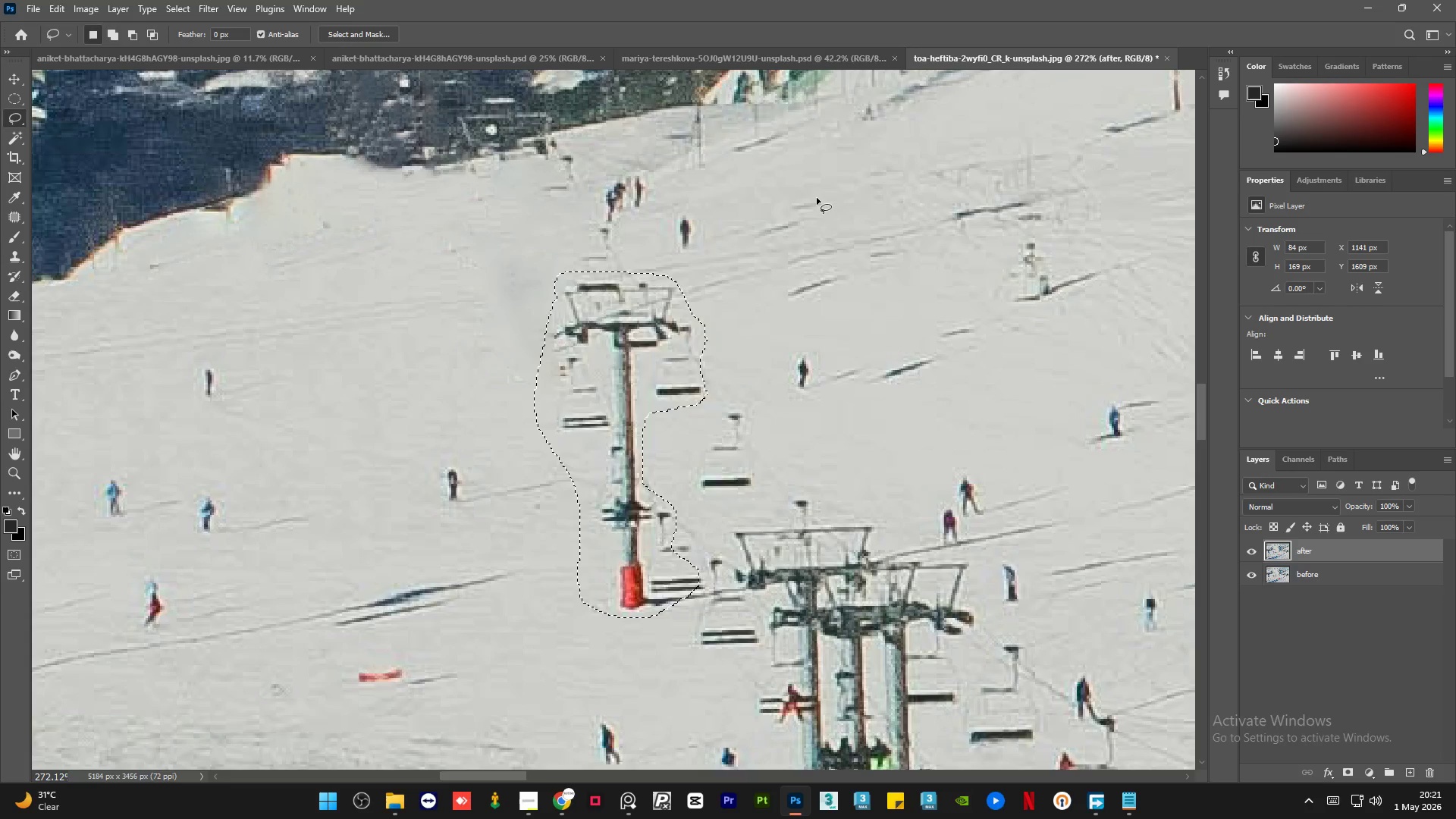 
key(Control+D)
 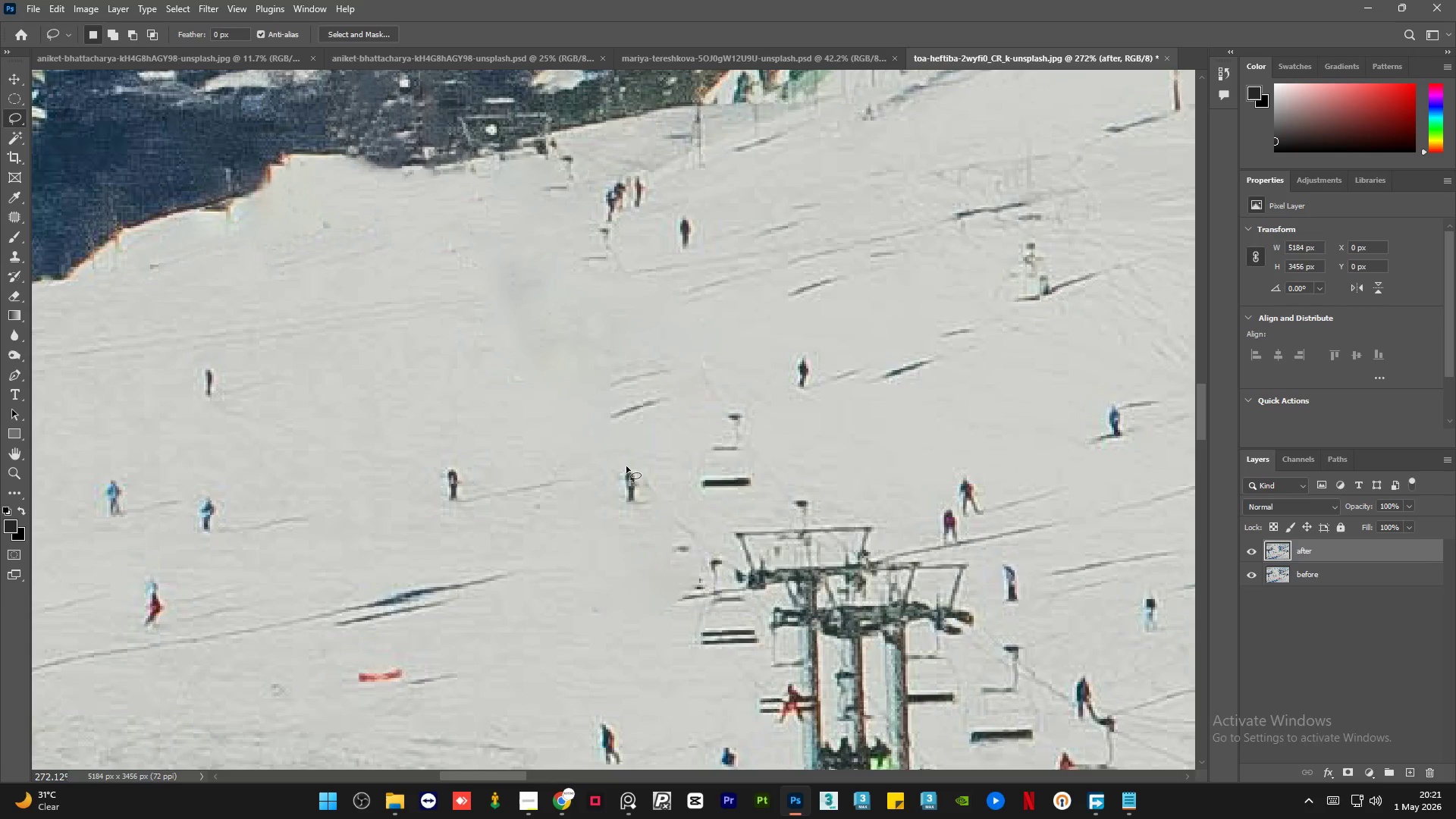 
left_click_drag(start_coordinate=[617, 469], to_coordinate=[619, 473])
 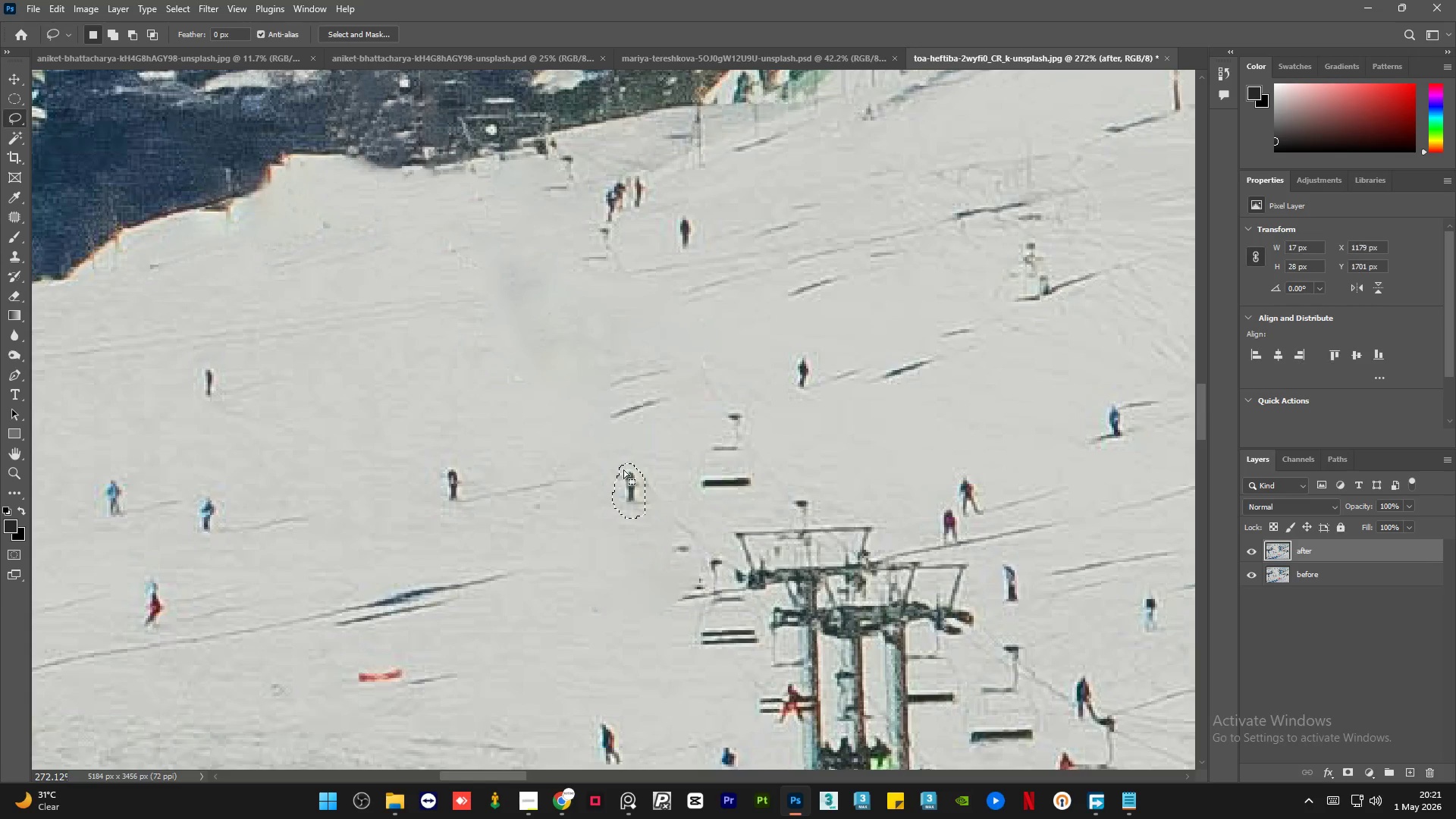 
key(Shift+F5)
 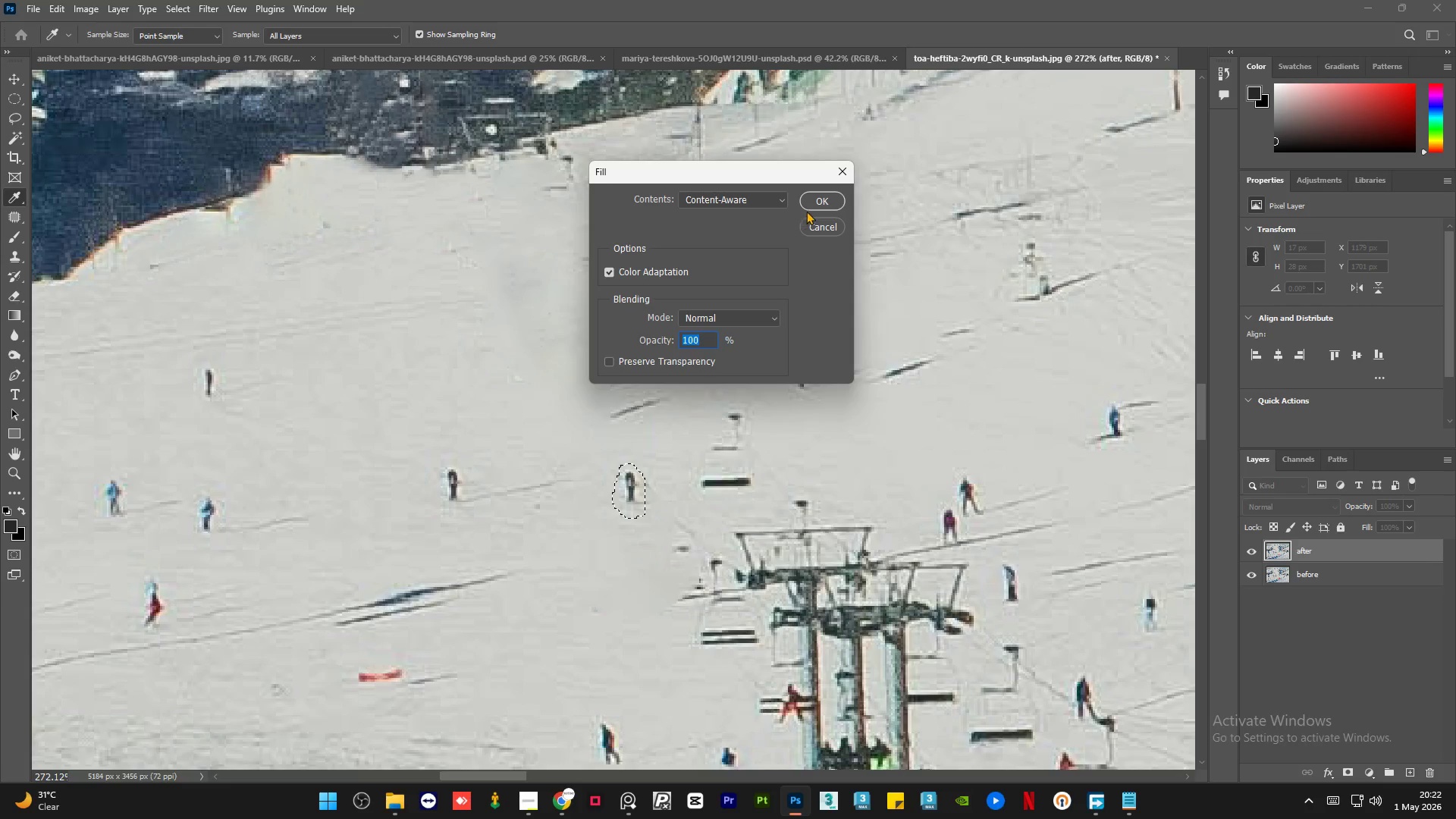 
left_click([814, 202])
 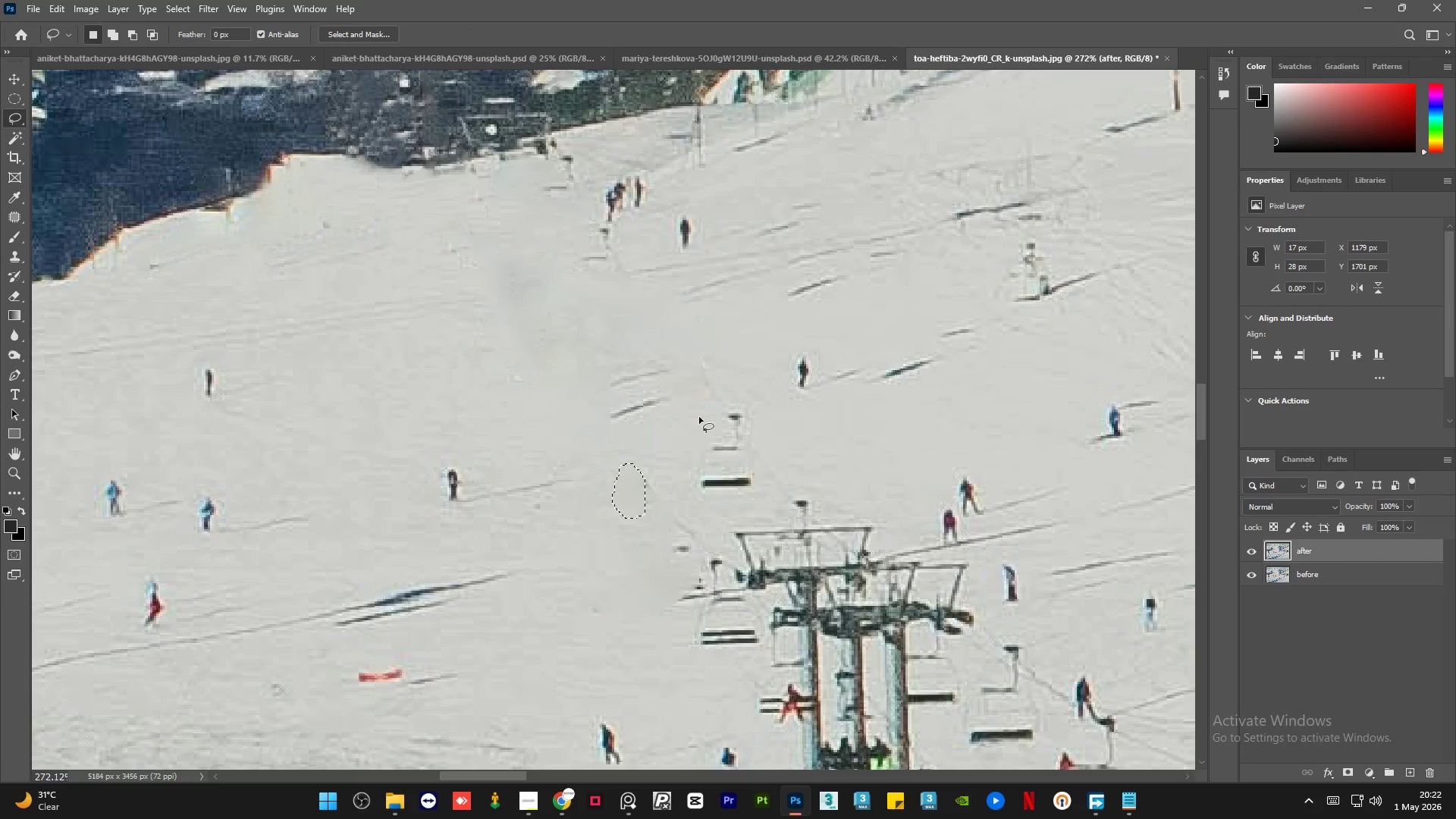 
key(Control+D)
 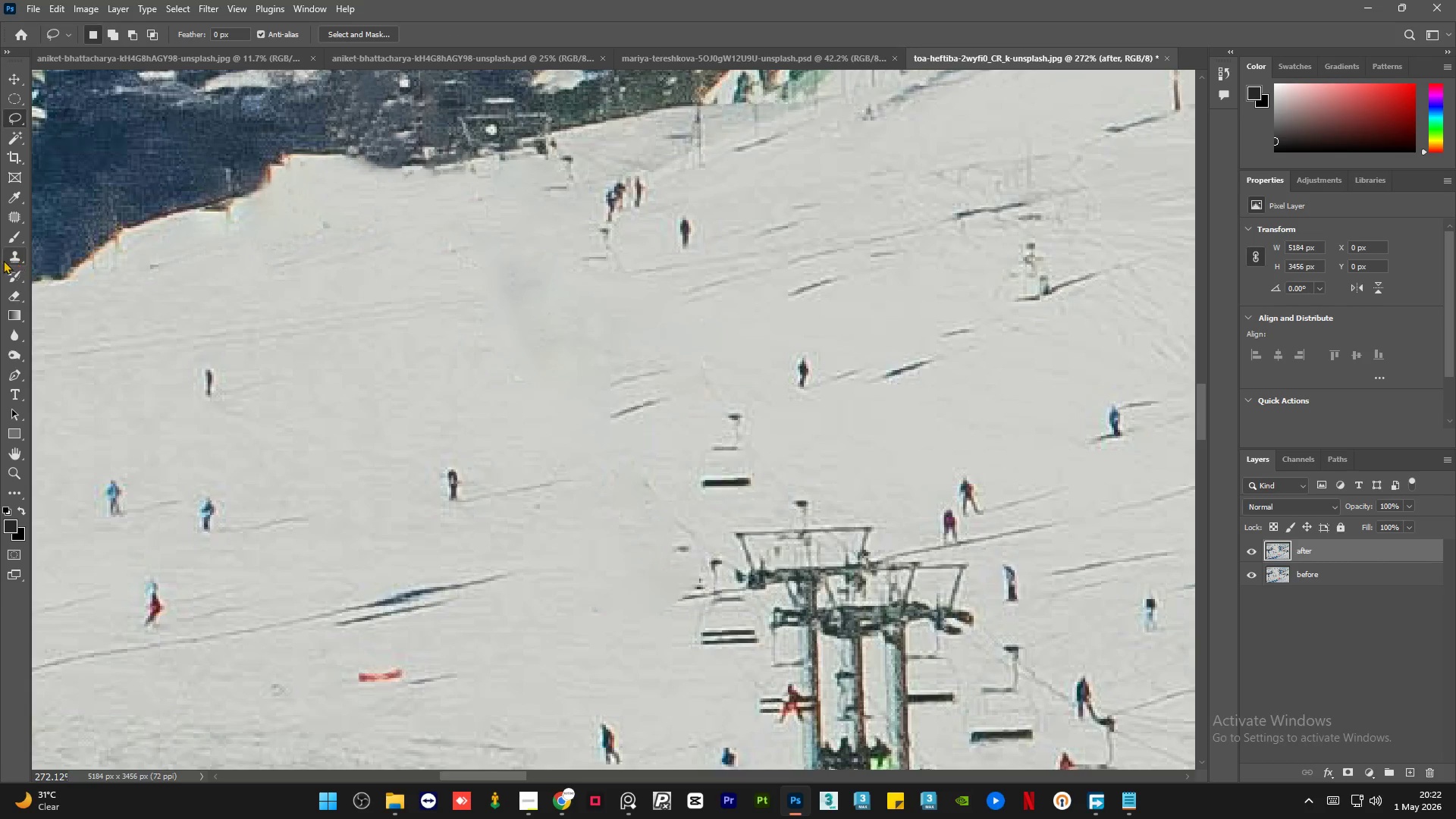 
hold_key(key=AltLeft, duration=0.66)
 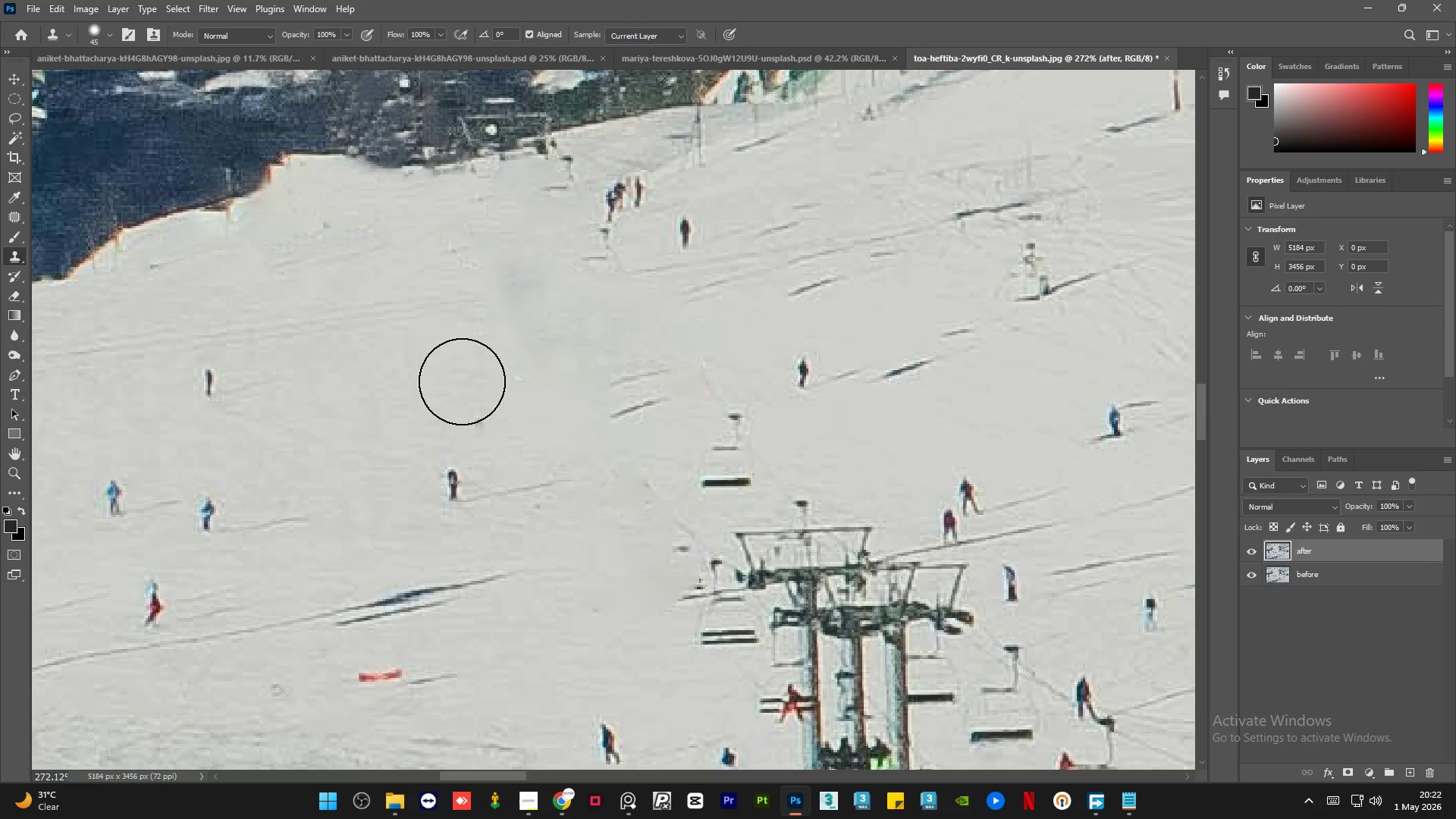 
key(Alt+AltLeft)
 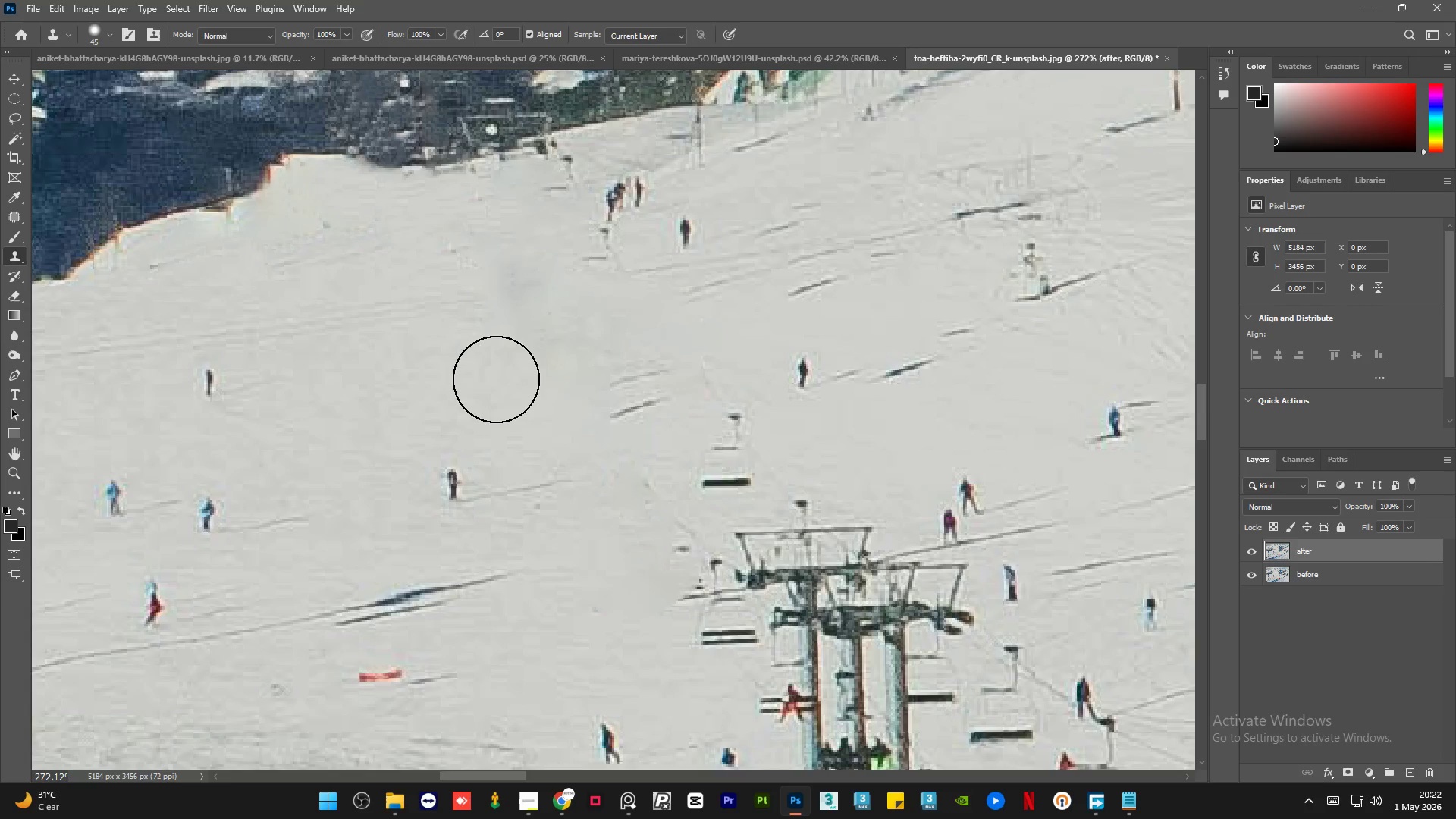 
left_click_drag(start_coordinate=[496, 378], to_coordinate=[566, 363])
 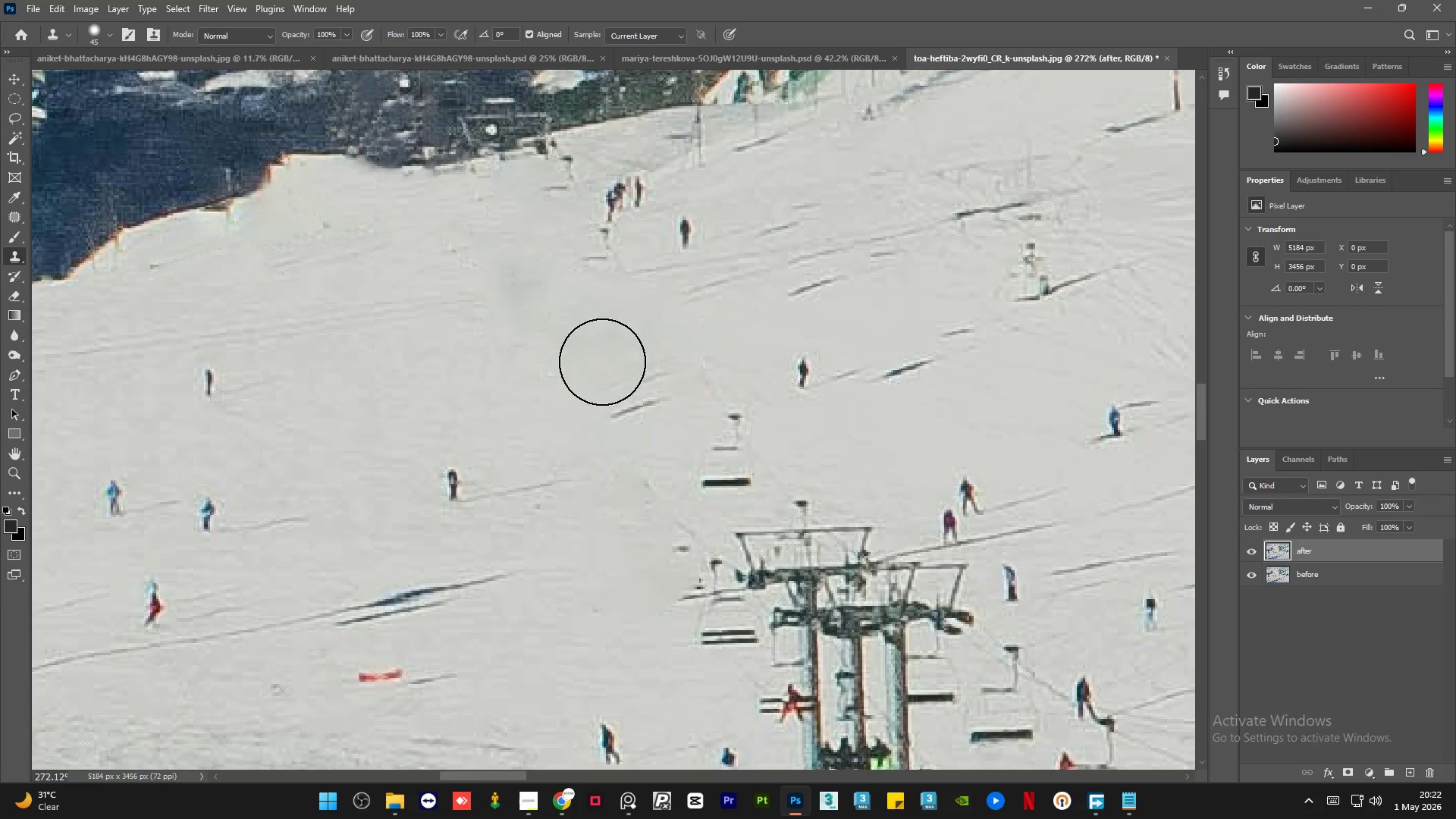 
key(Alt+AltLeft)
 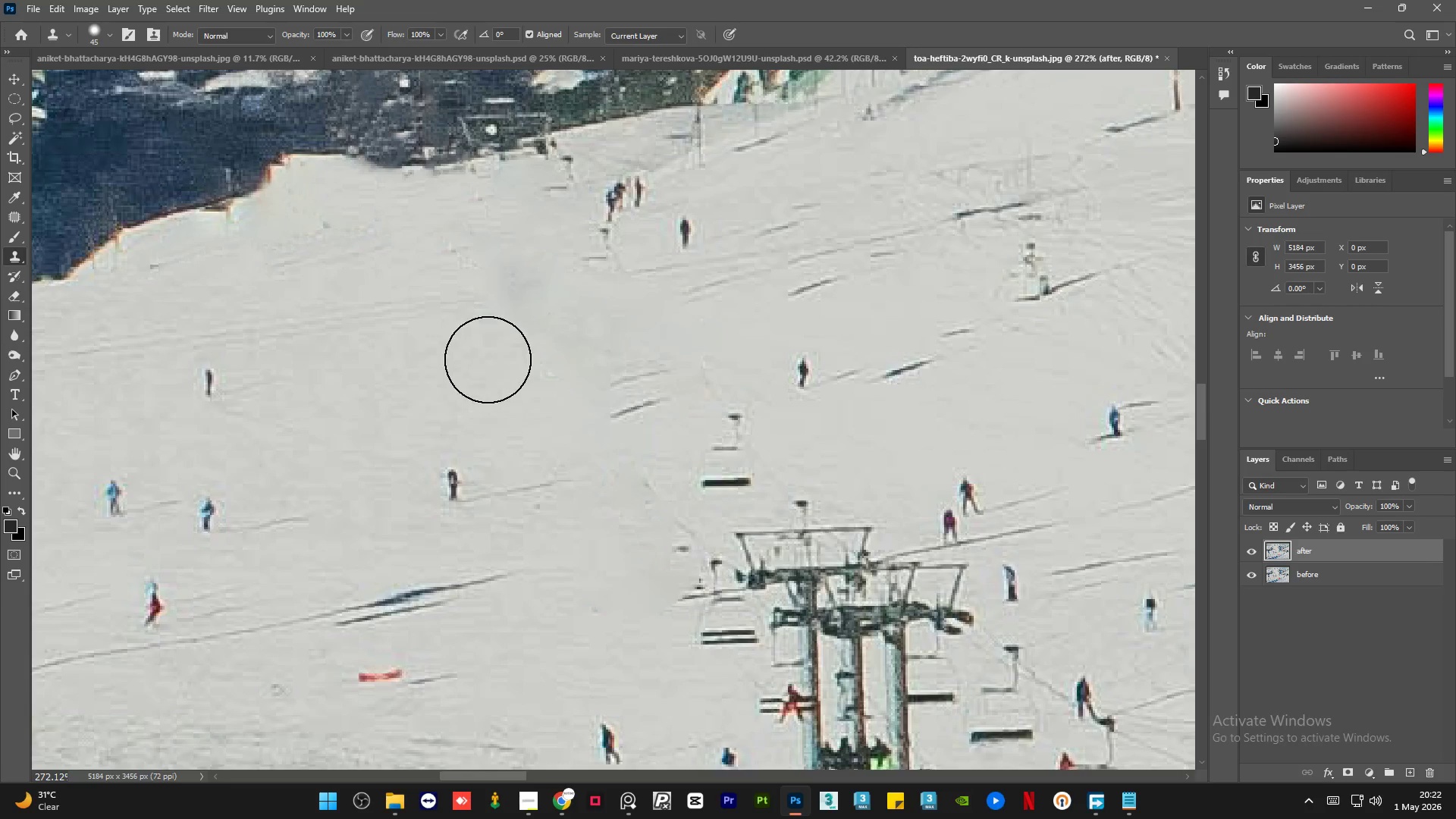 
left_click_drag(start_coordinate=[497, 357], to_coordinate=[566, 311])
 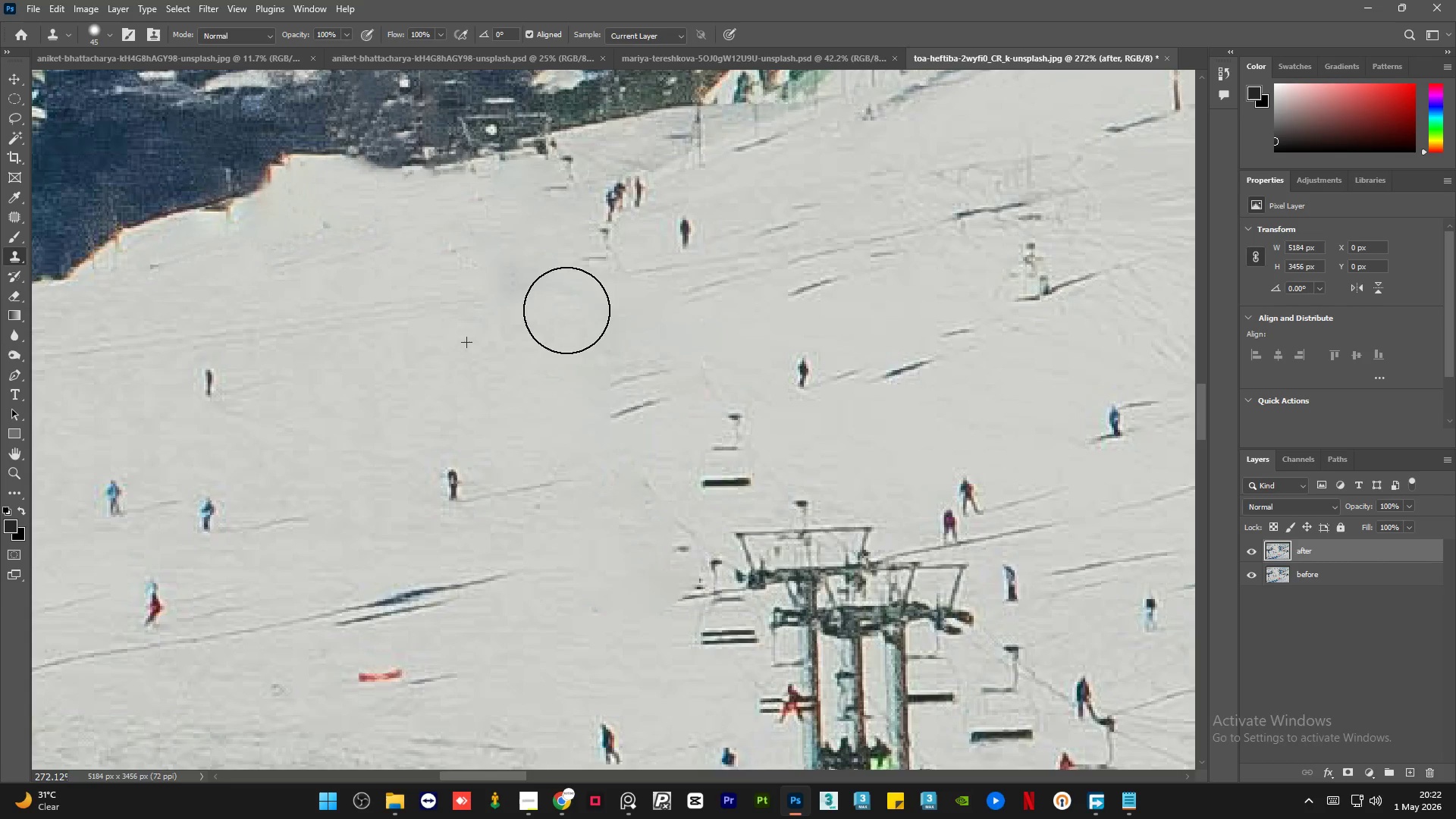 
key(Alt+AltLeft)
 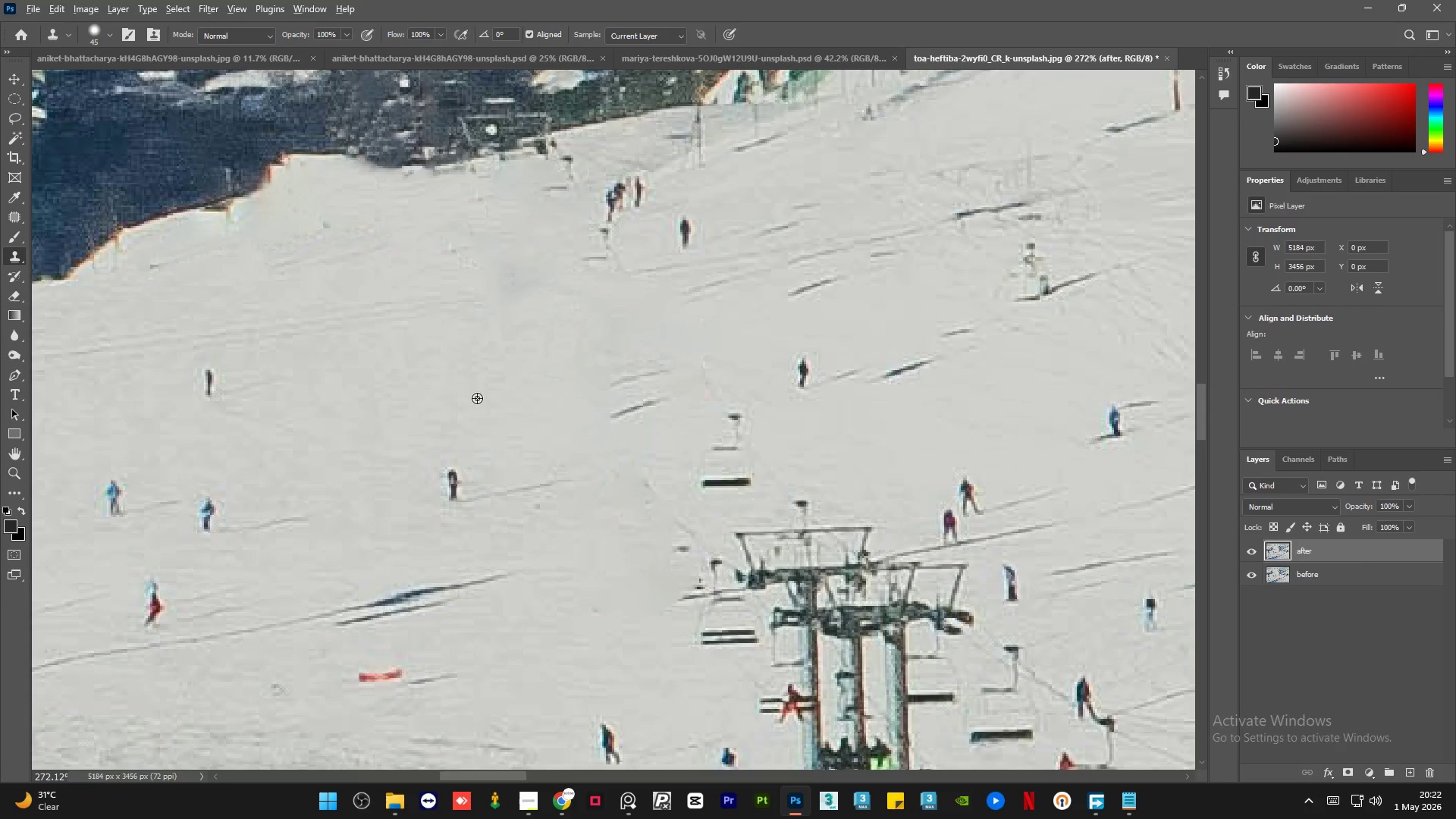 
triple_click([477, 398])
 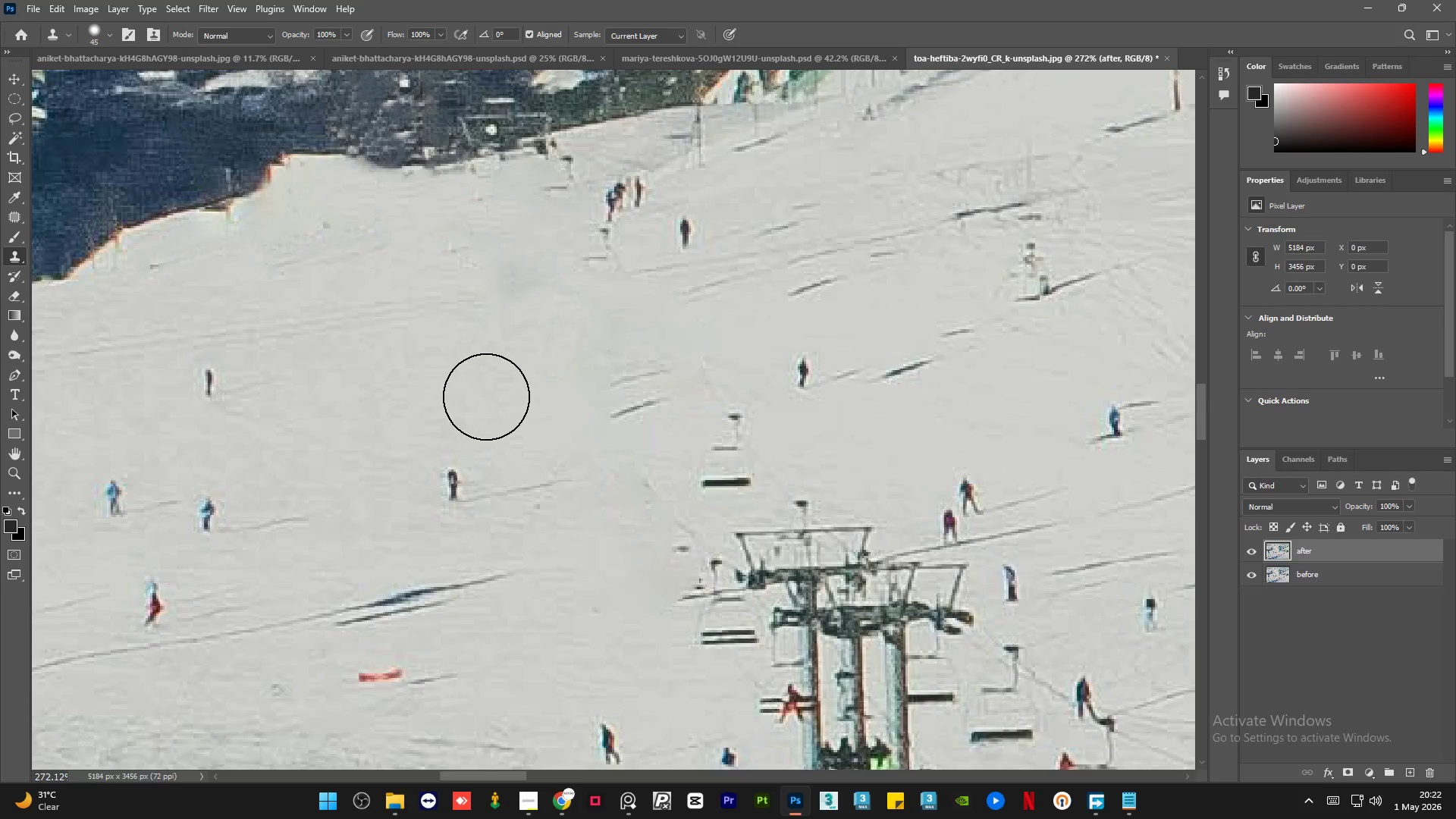 
left_click_drag(start_coordinate=[522, 418], to_coordinate=[598, 467])
 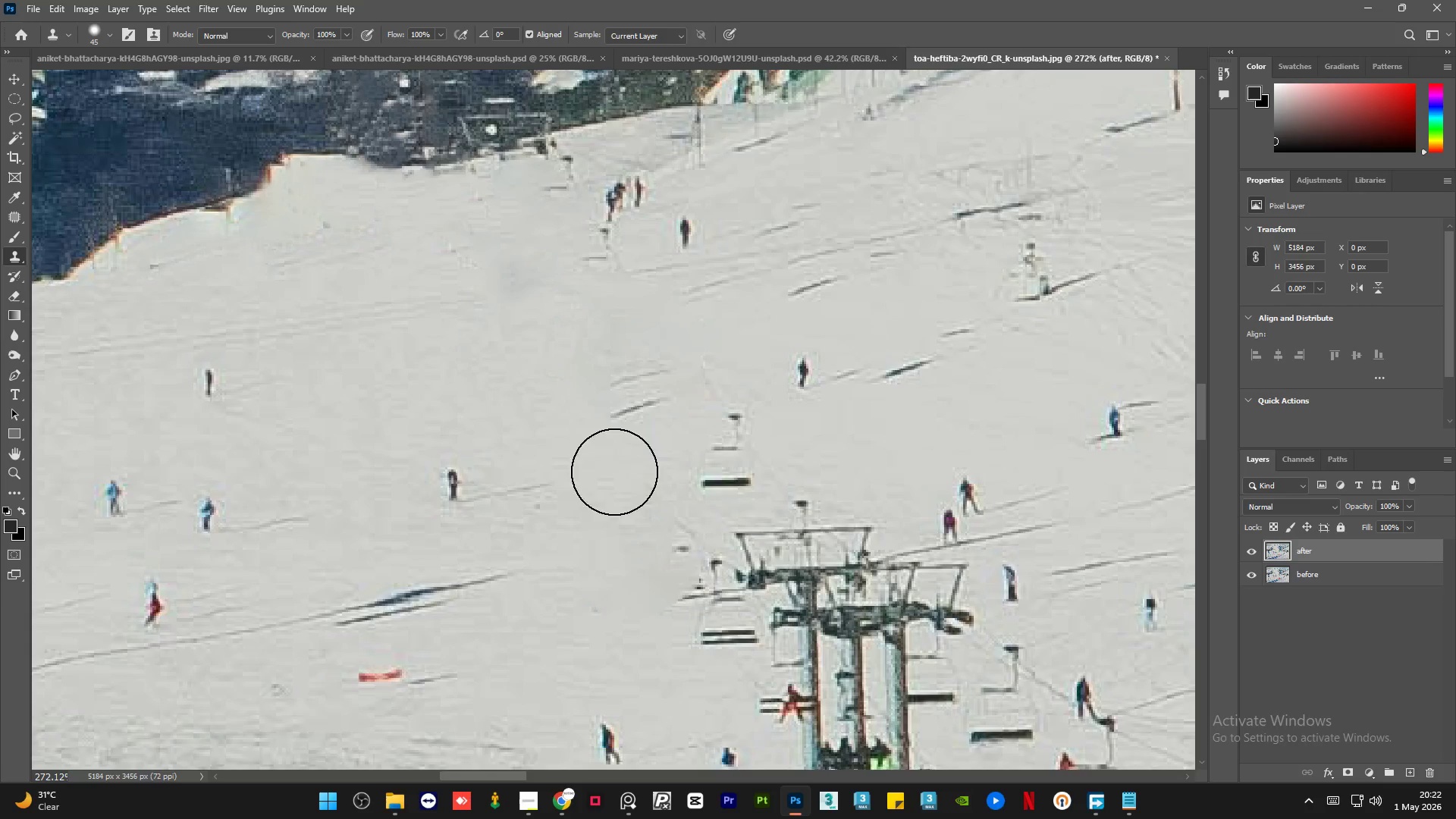 
key(Alt+AltLeft)
 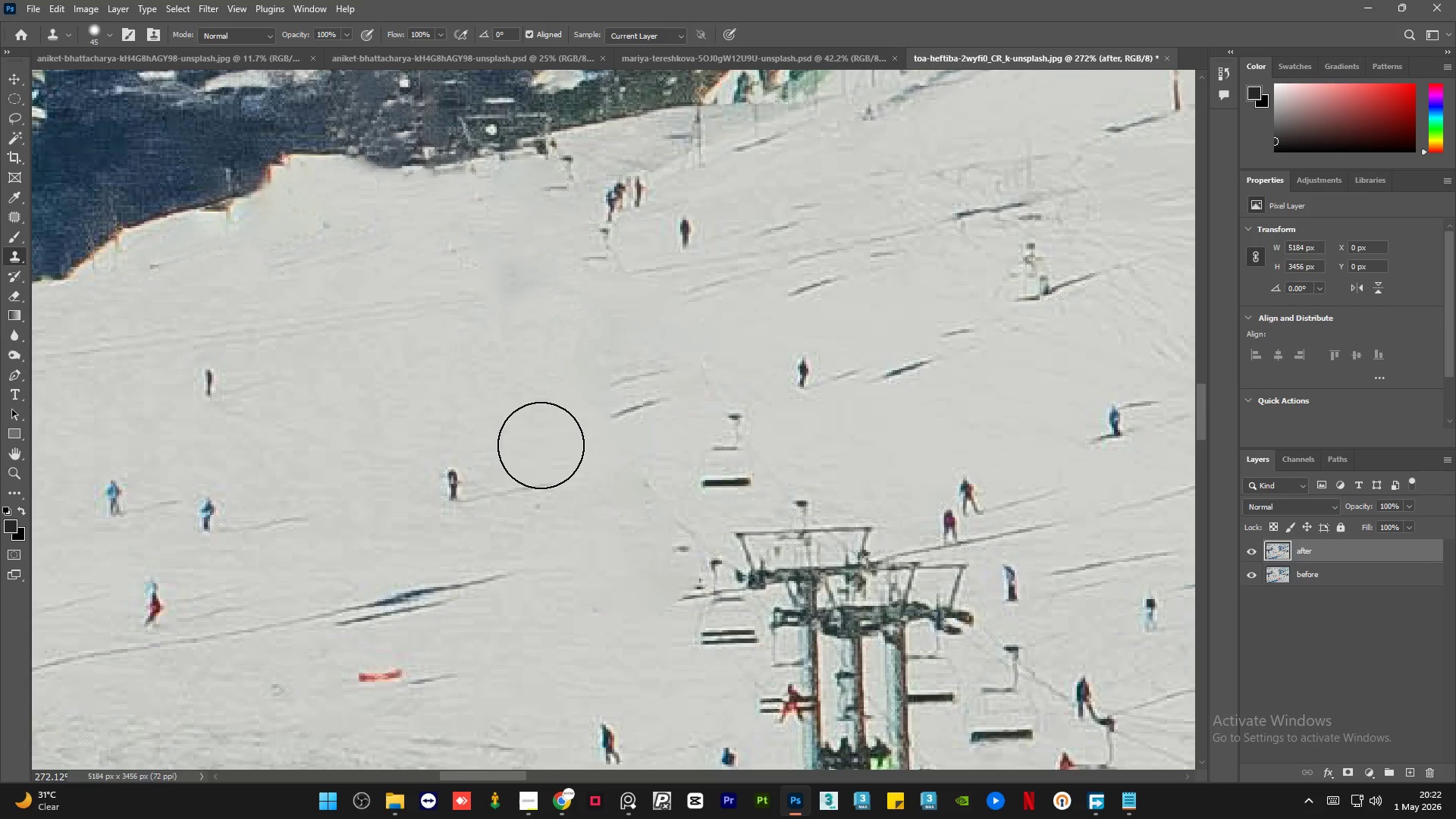 
left_click_drag(start_coordinate=[544, 450], to_coordinate=[635, 532])
 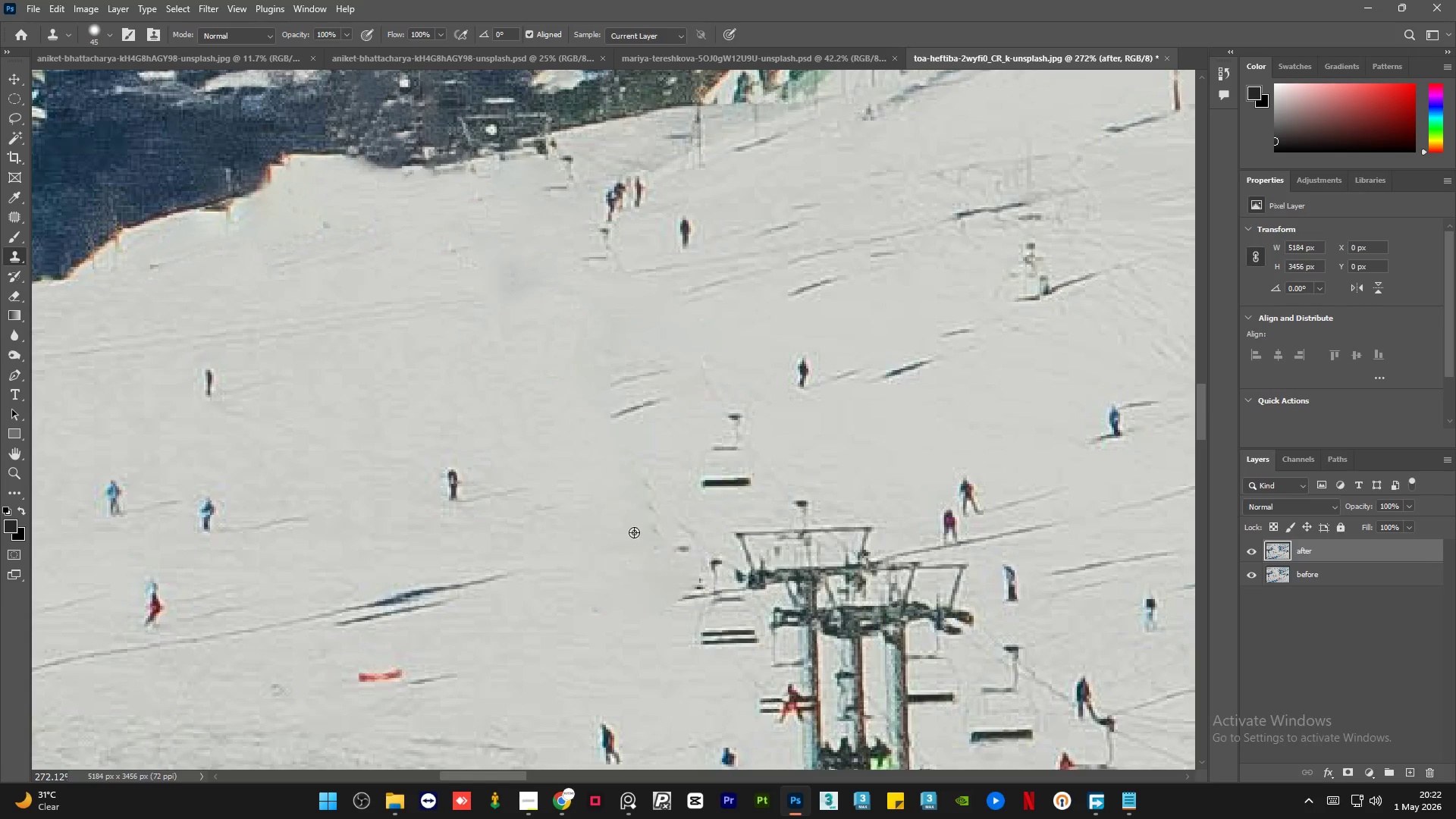 
hold_key(key=AltLeft, duration=0.44)
left_click([563, 549])
 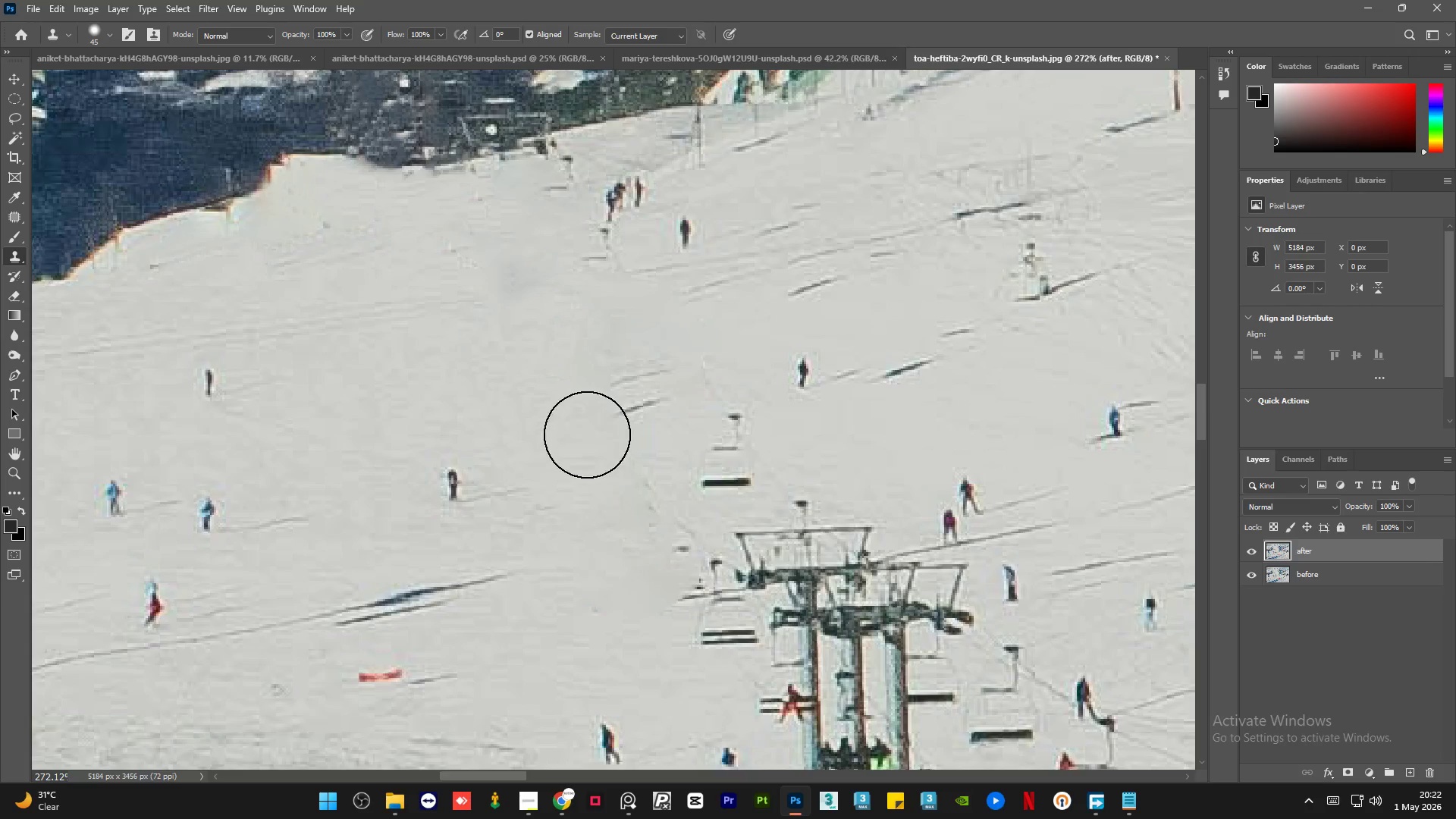 
left_click_drag(start_coordinate=[590, 428], to_coordinate=[670, 391])
 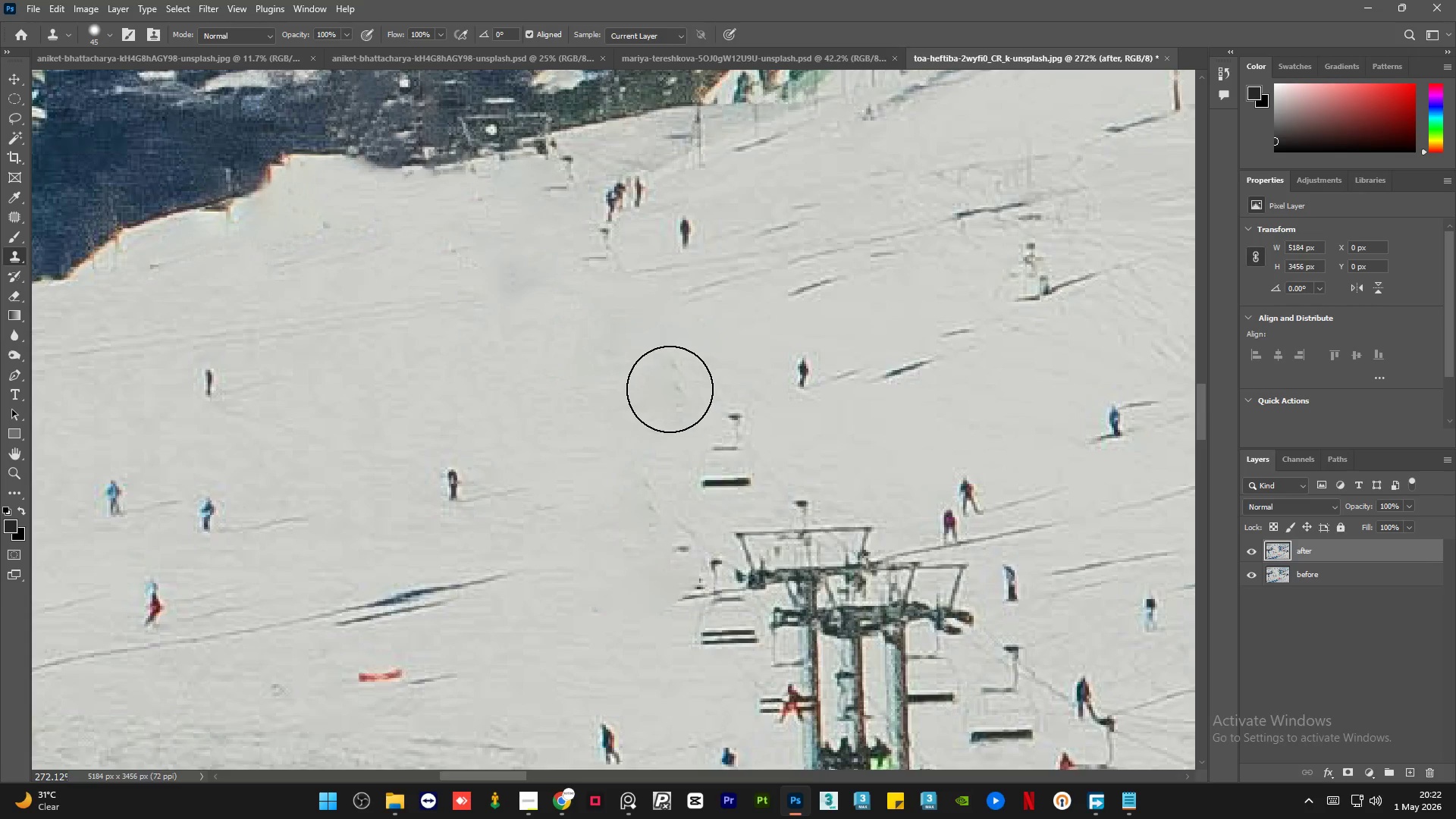 
key(Alt+AltLeft)
 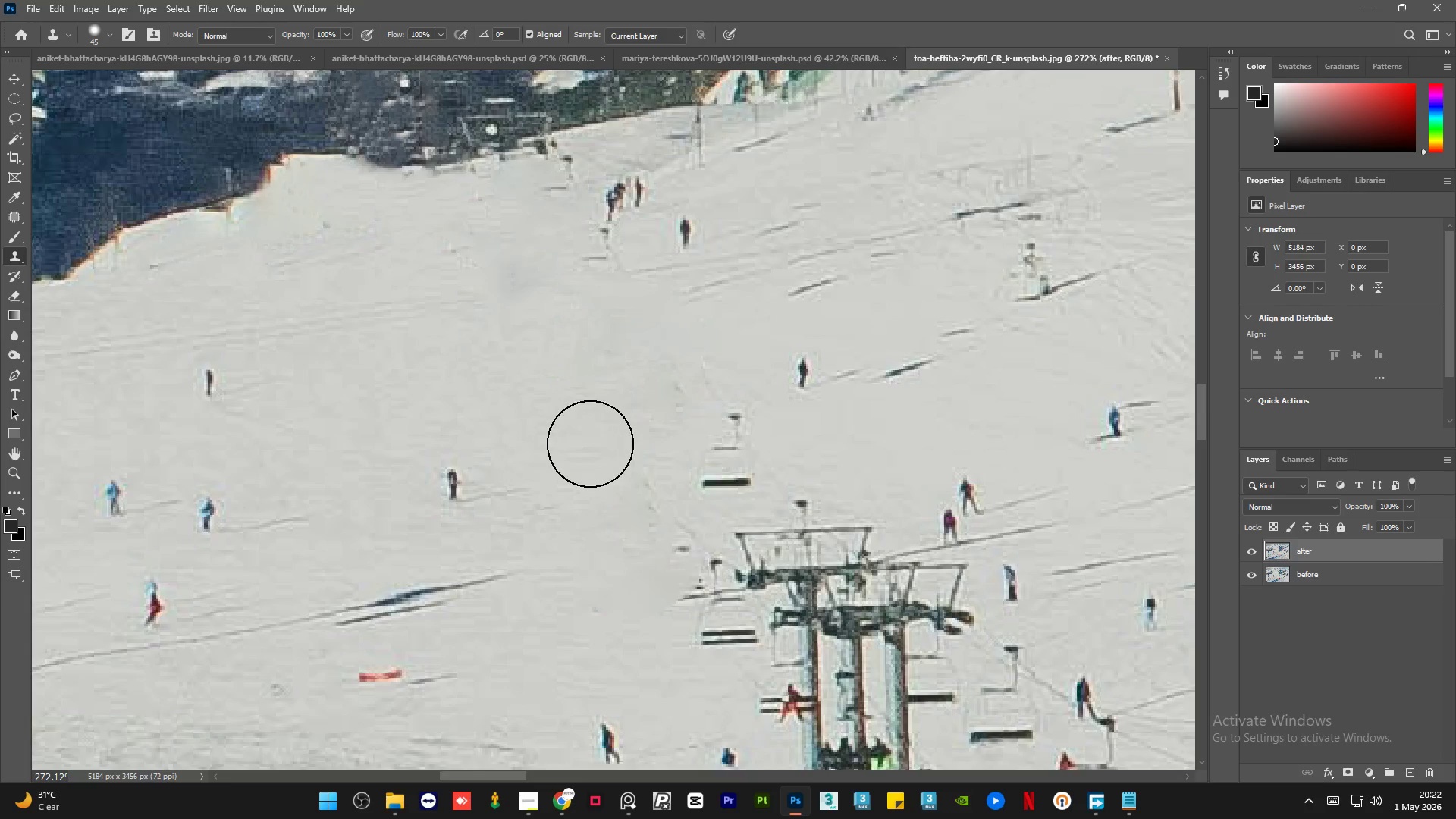 
left_click_drag(start_coordinate=[601, 453], to_coordinate=[672, 518])
 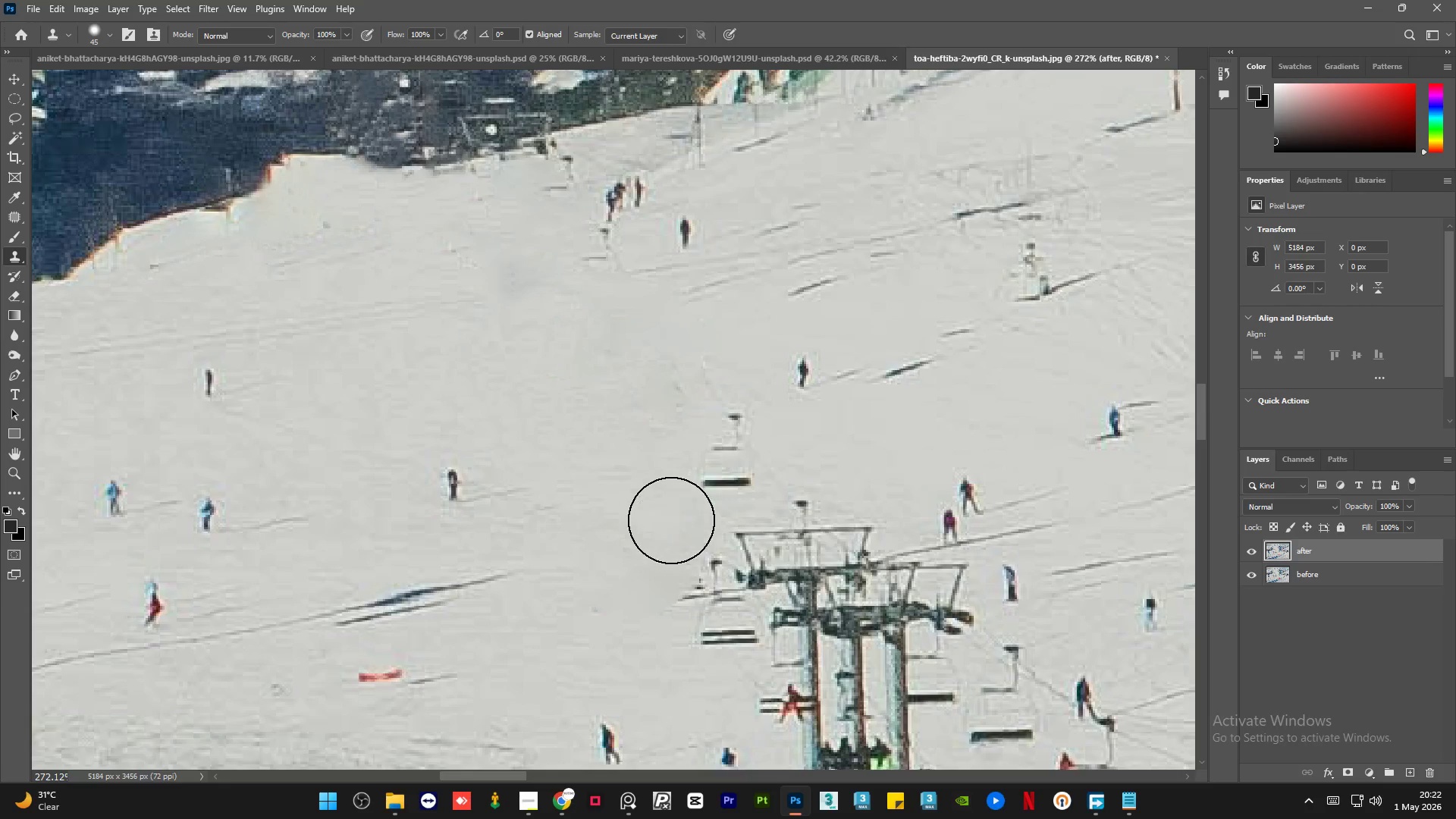 
key(Alt+AltLeft)
 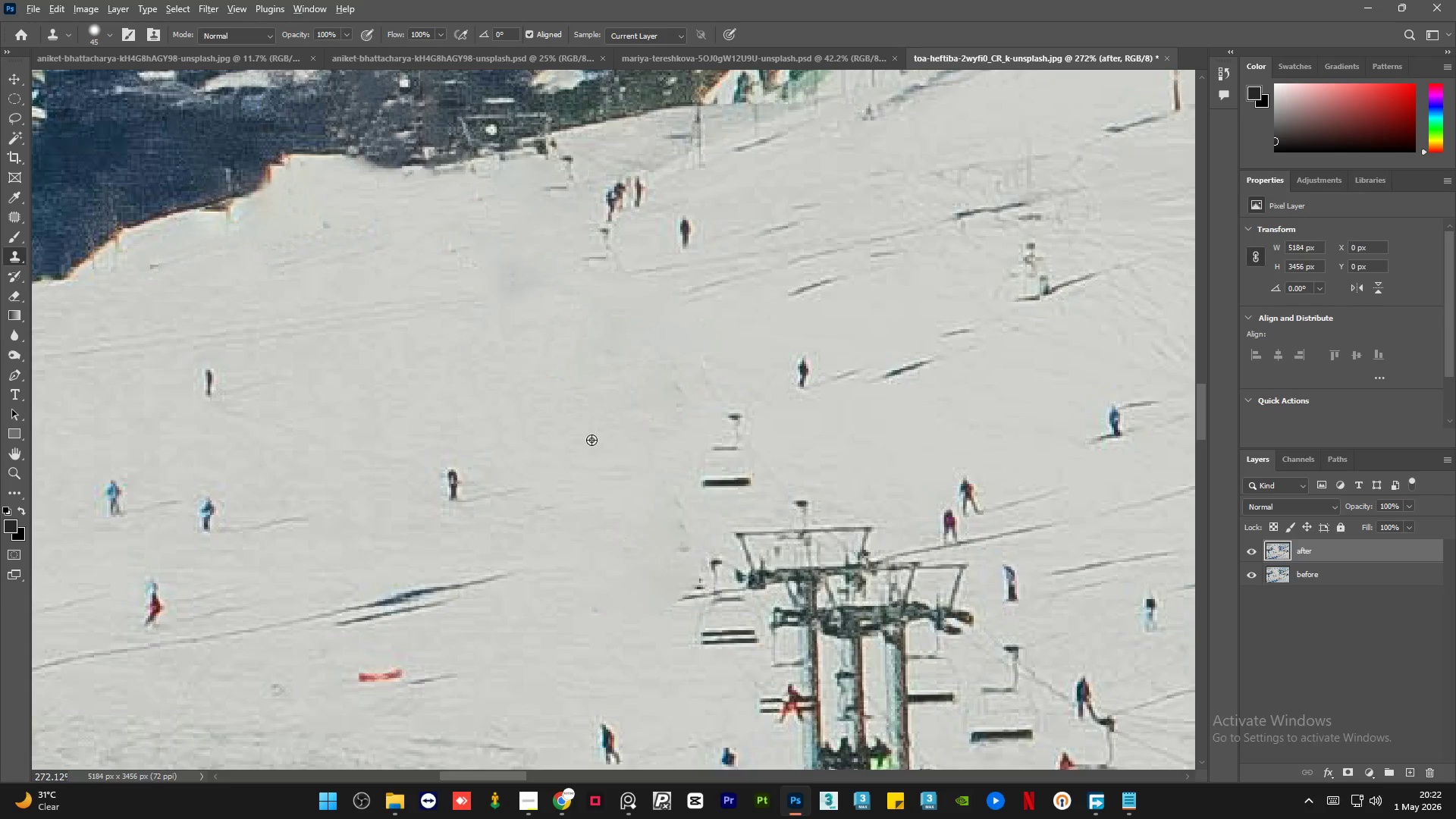 
left_click_drag(start_coordinate=[592, 440], to_coordinate=[598, 442])
 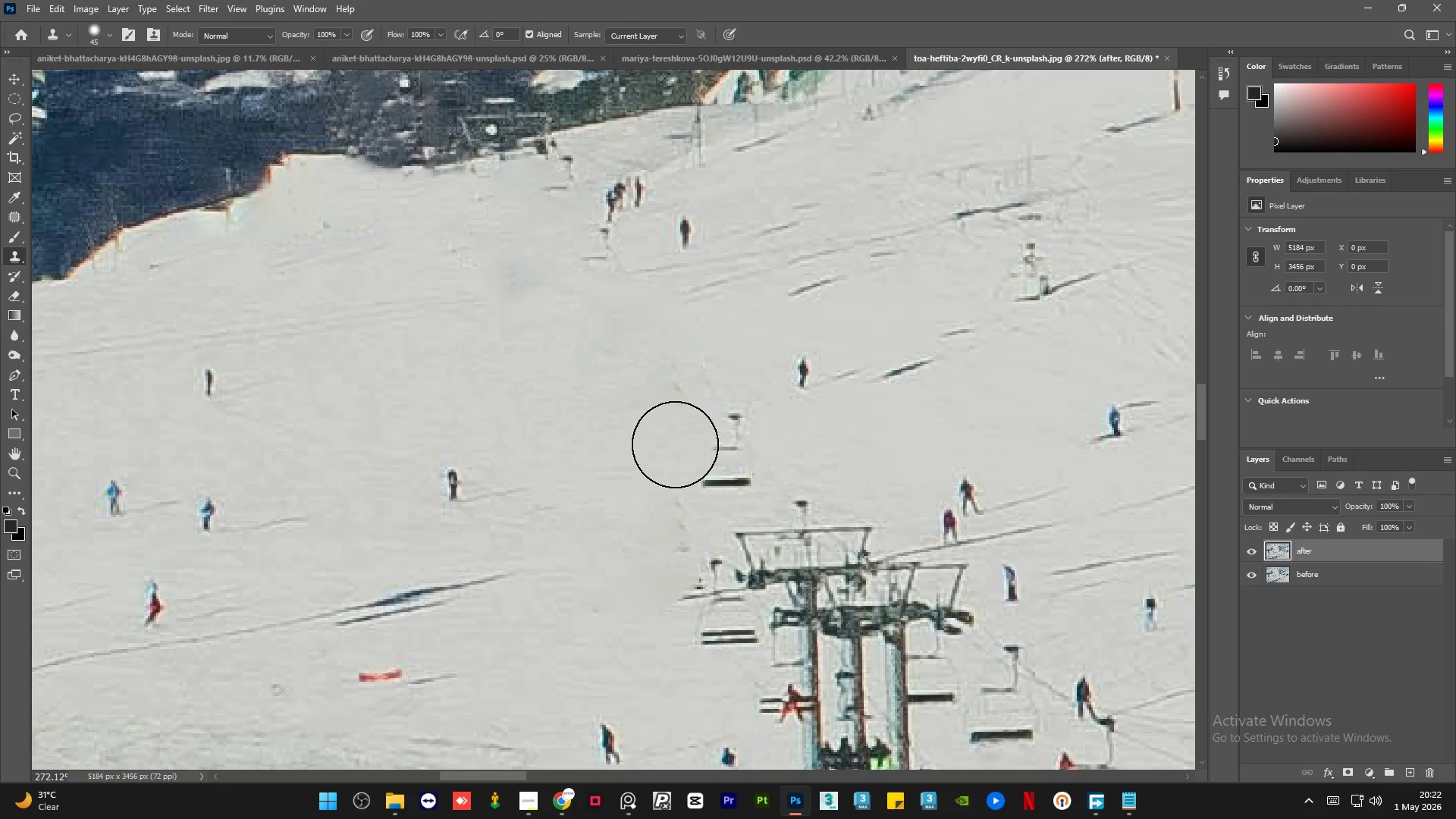 
left_click_drag(start_coordinate=[684, 455], to_coordinate=[762, 498])
 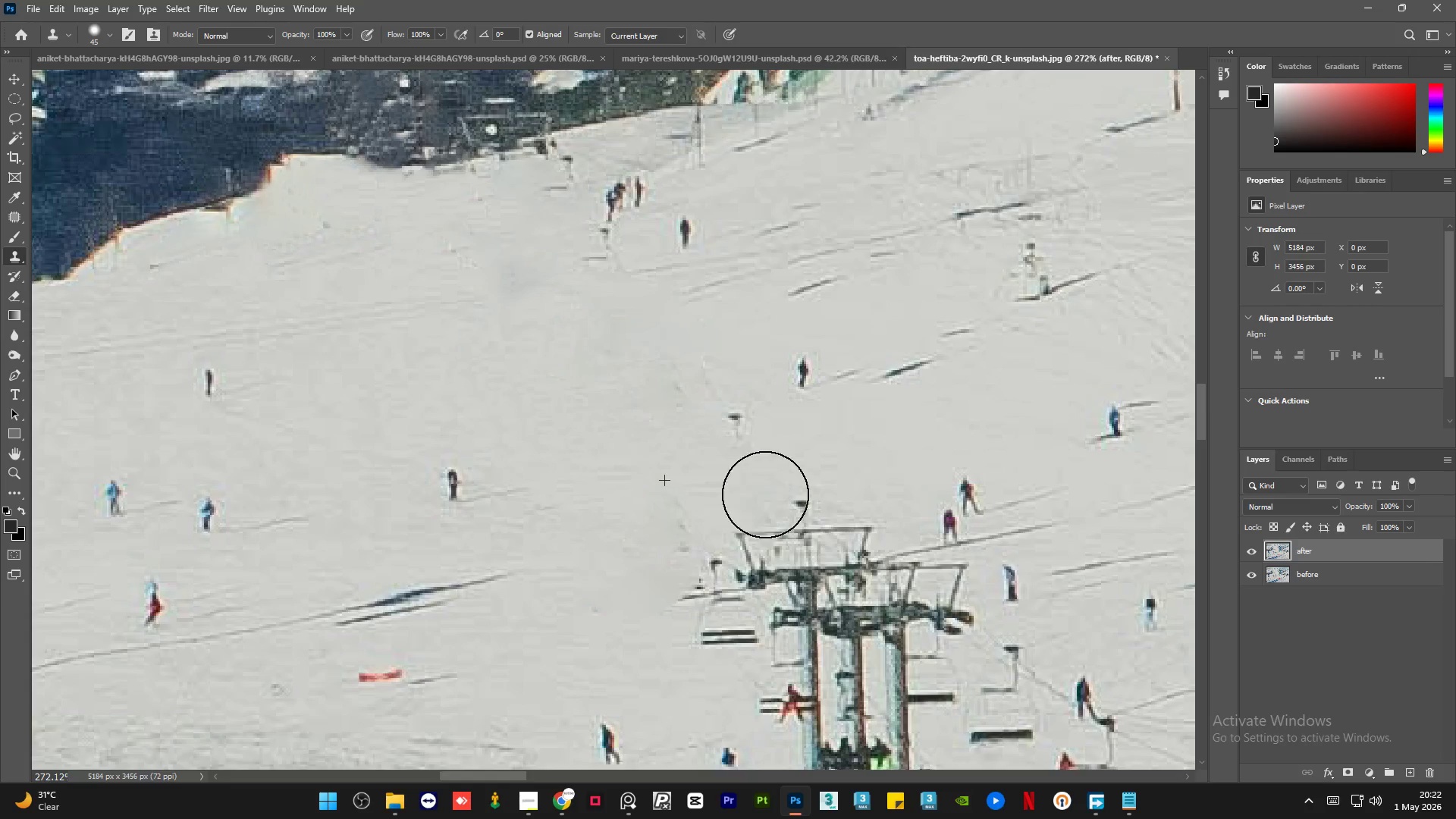 
hold_key(key=AltLeft, duration=0.34)
triple_click([658, 411])
 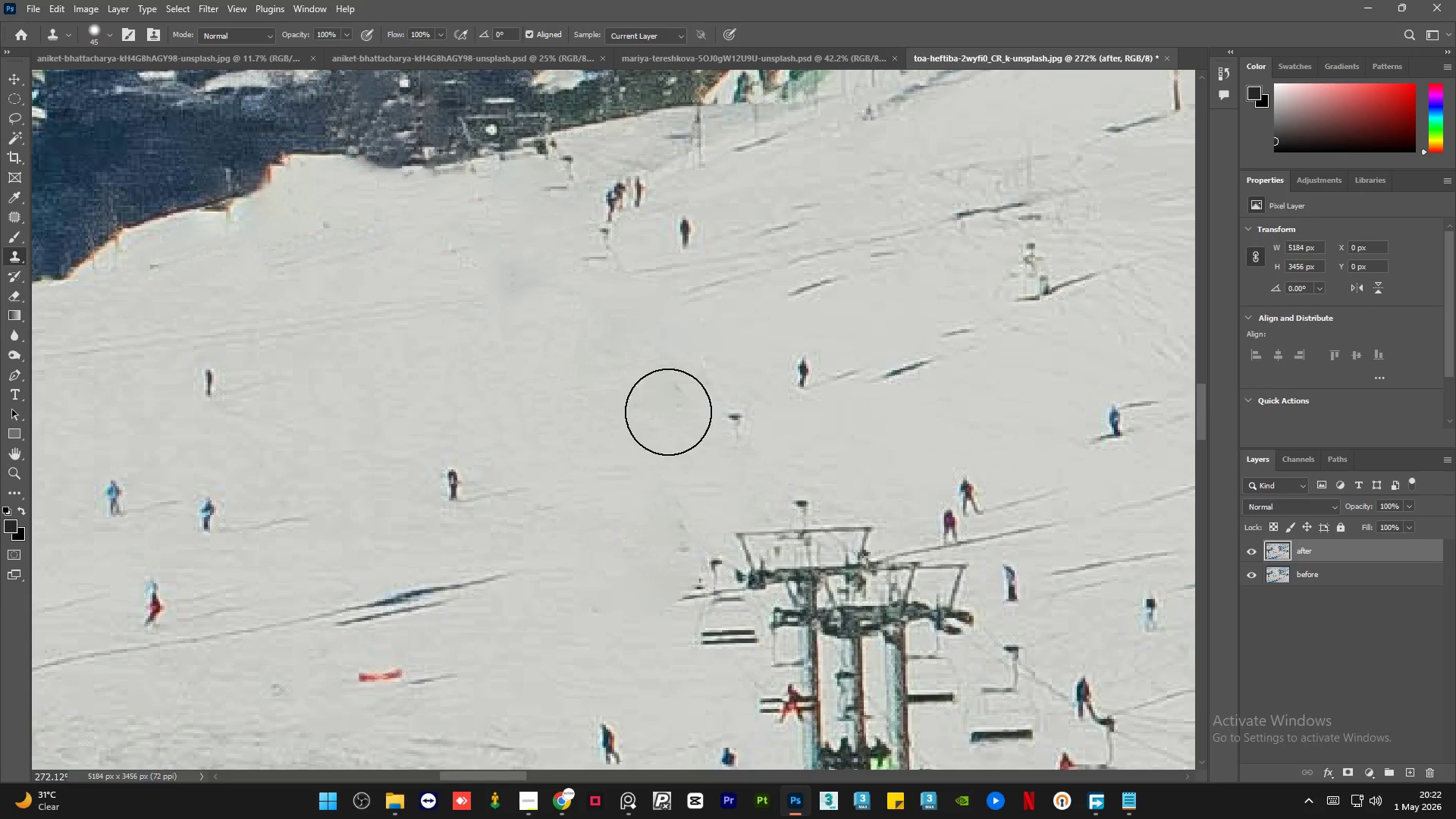 
left_click_drag(start_coordinate=[694, 413], to_coordinate=[752, 425])
 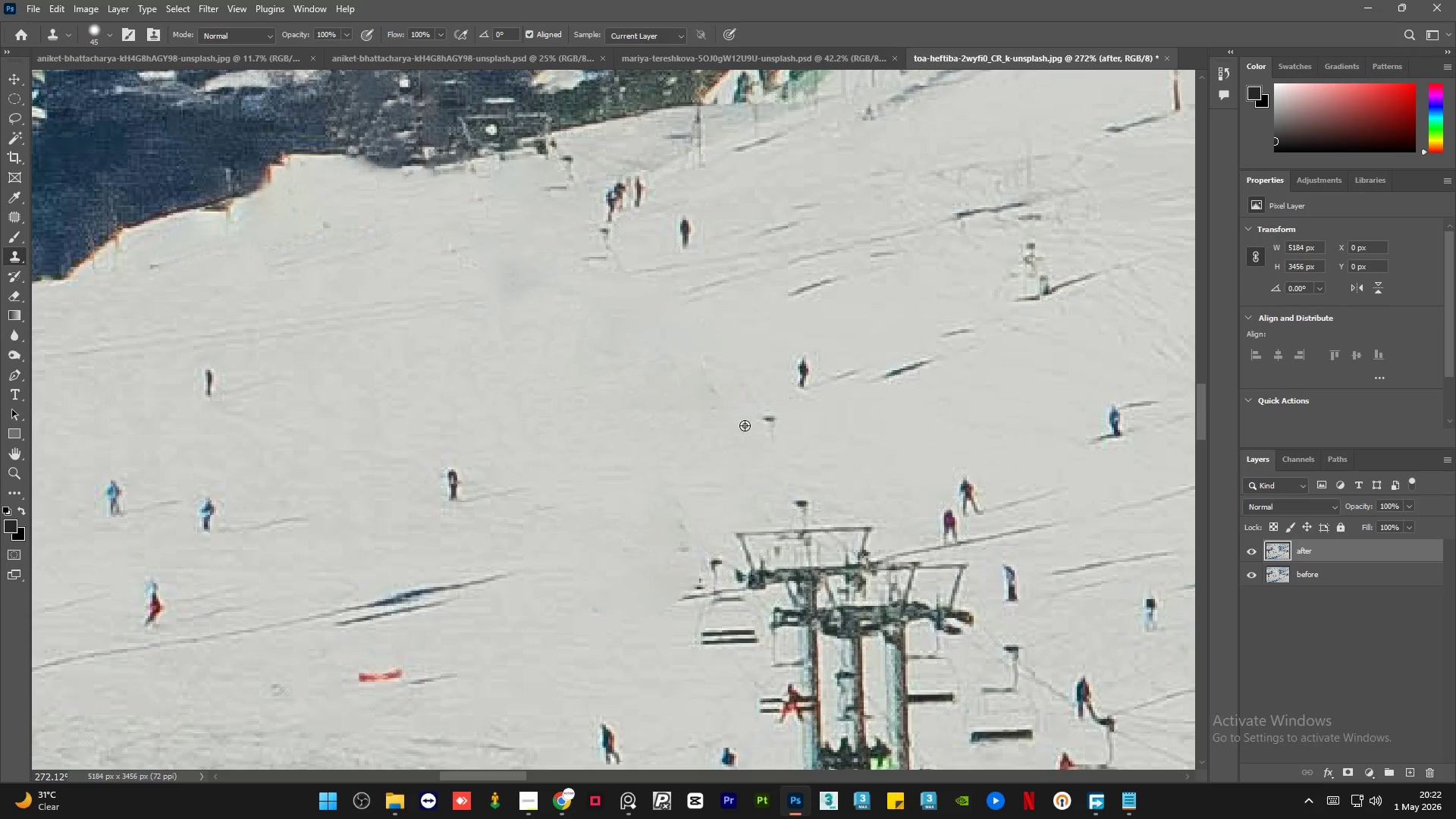 
hold_key(key=AltLeft, duration=0.31)
left_click_drag(start_coordinate=[665, 426], to_coordinate=[665, 431])
 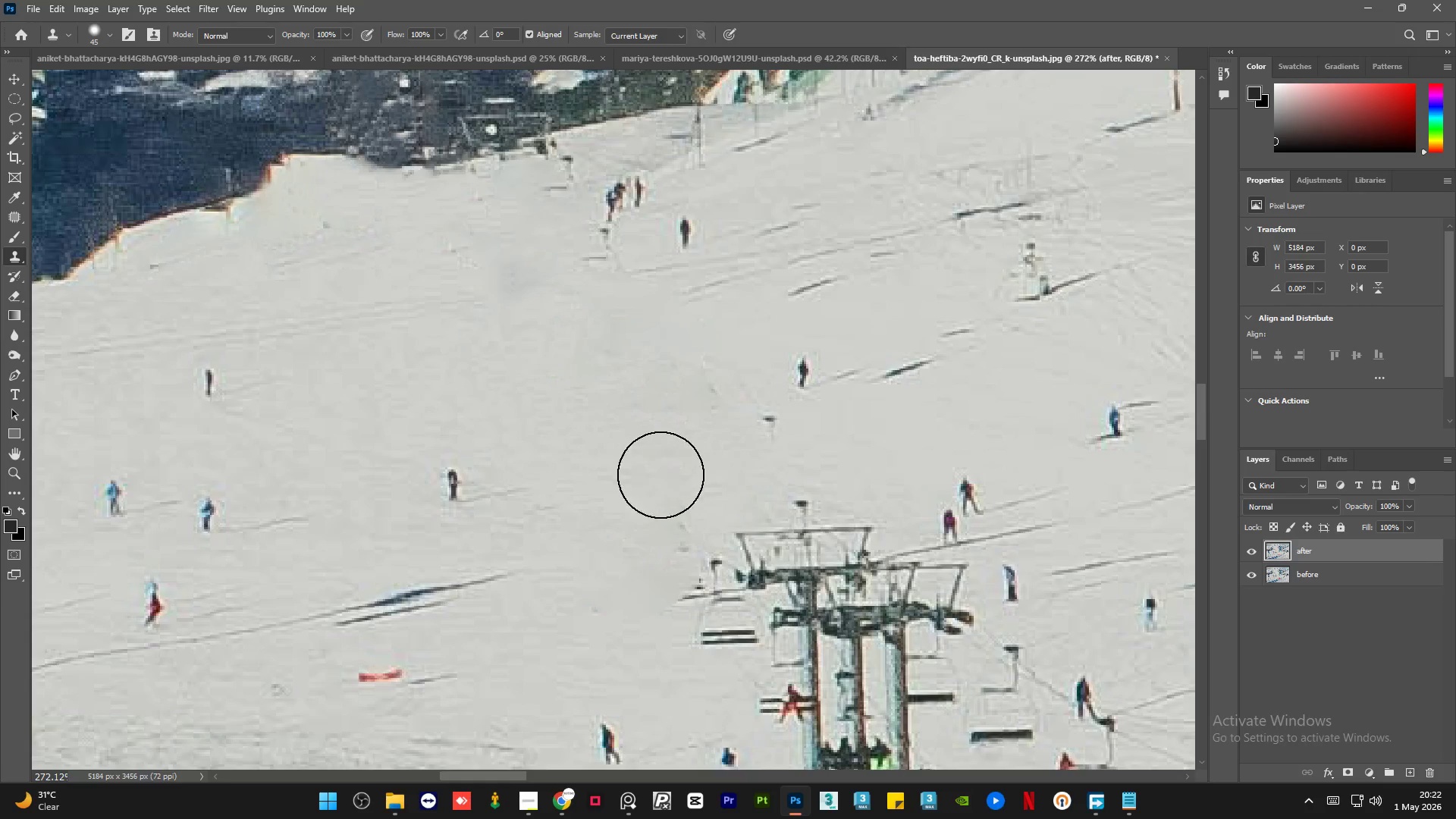 
left_click_drag(start_coordinate=[664, 488], to_coordinate=[631, 554])
 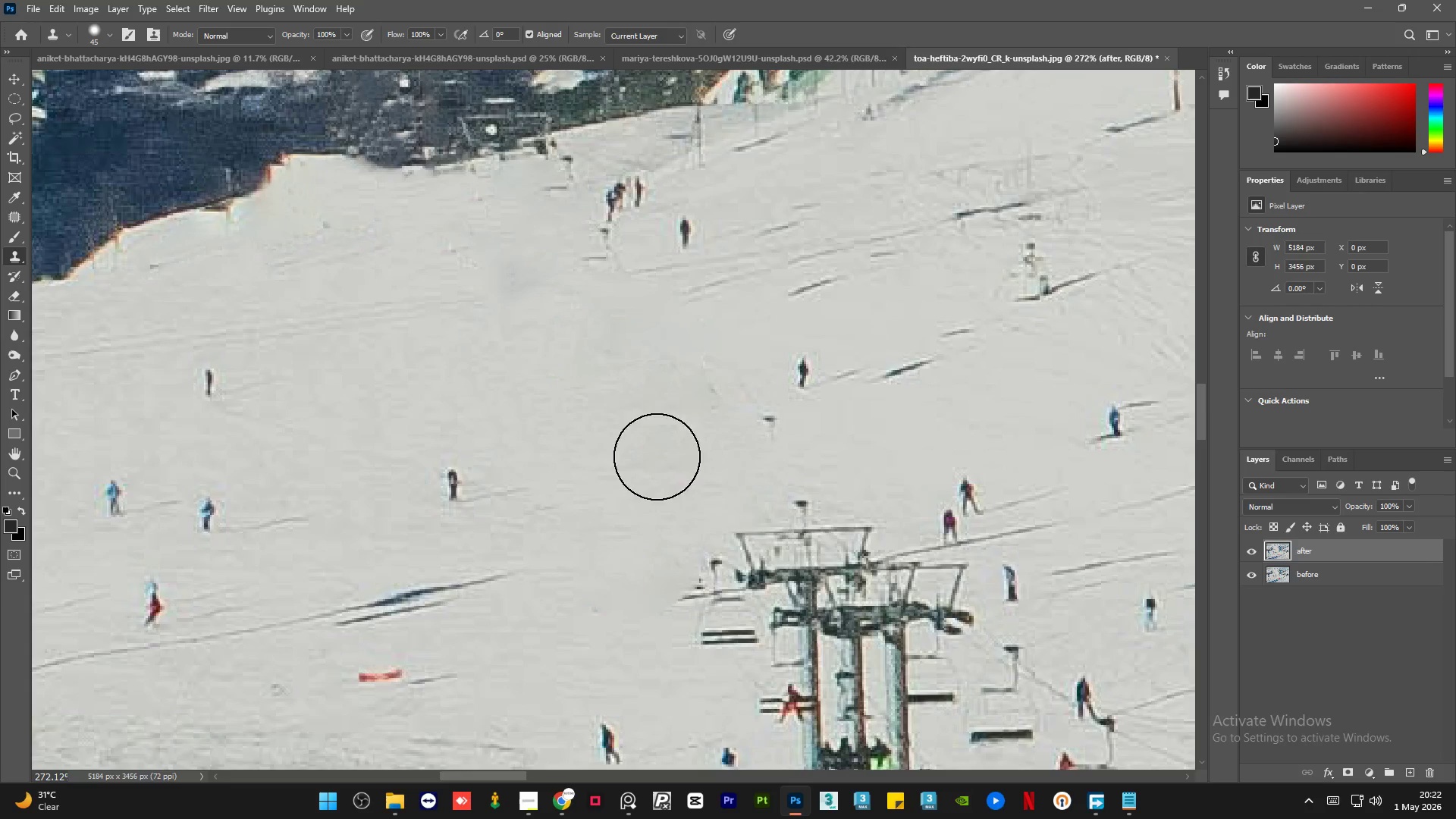 
hold_key(key=AltLeft, duration=0.31)
 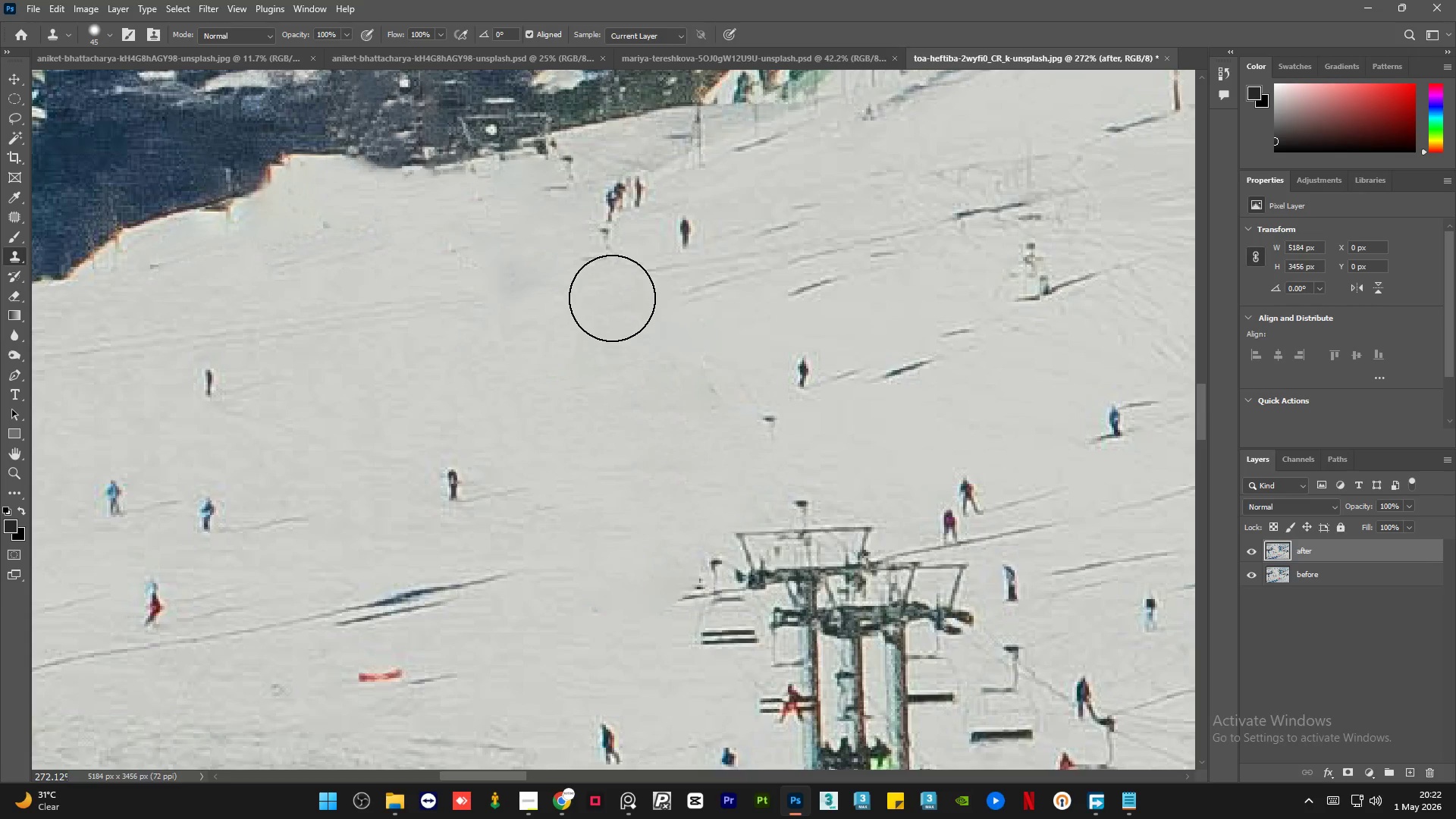 
left_click_drag(start_coordinate=[612, 297], to_coordinate=[612, 274])
 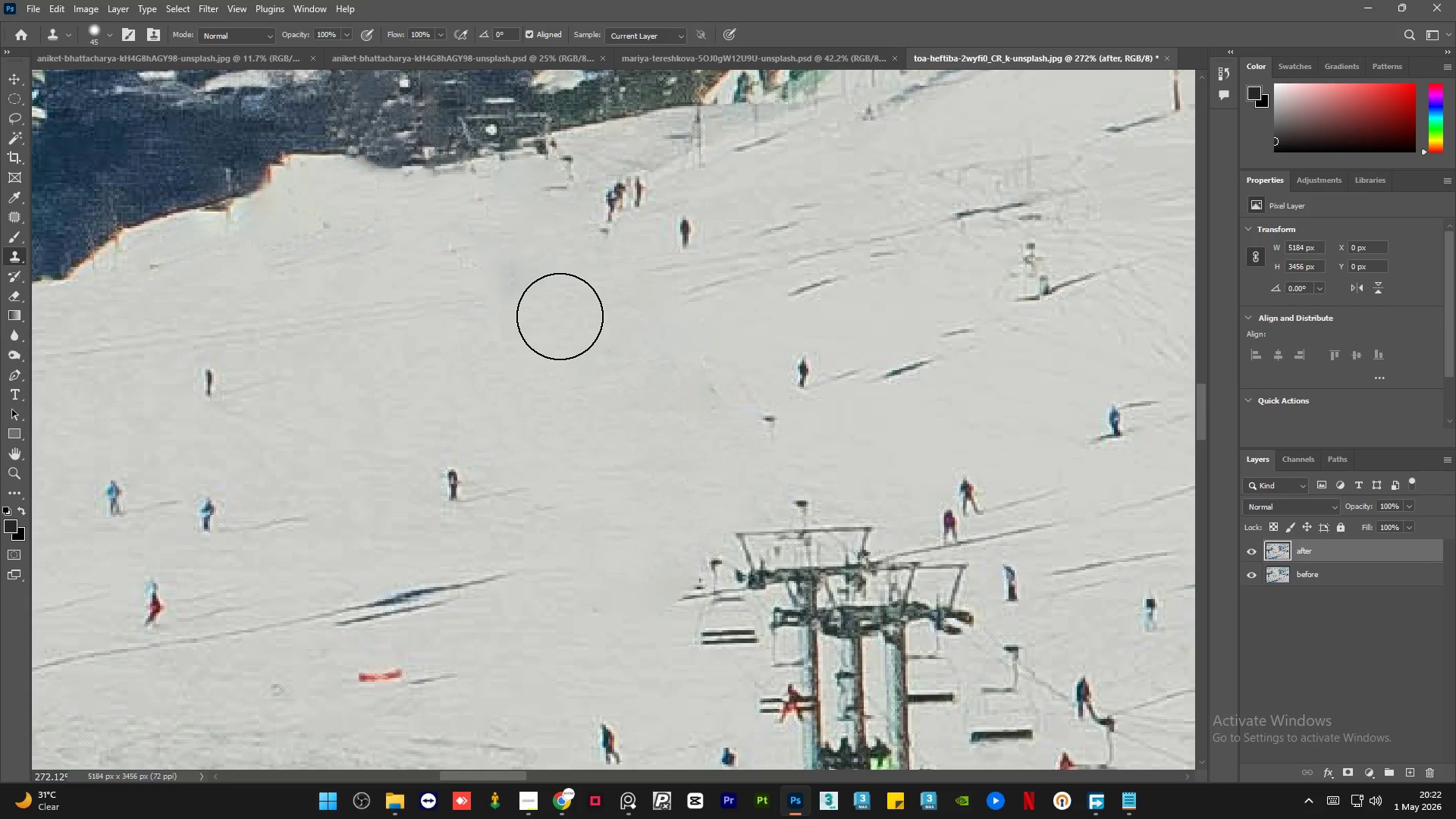 
hold_key(key=AltLeft, duration=0.69)
 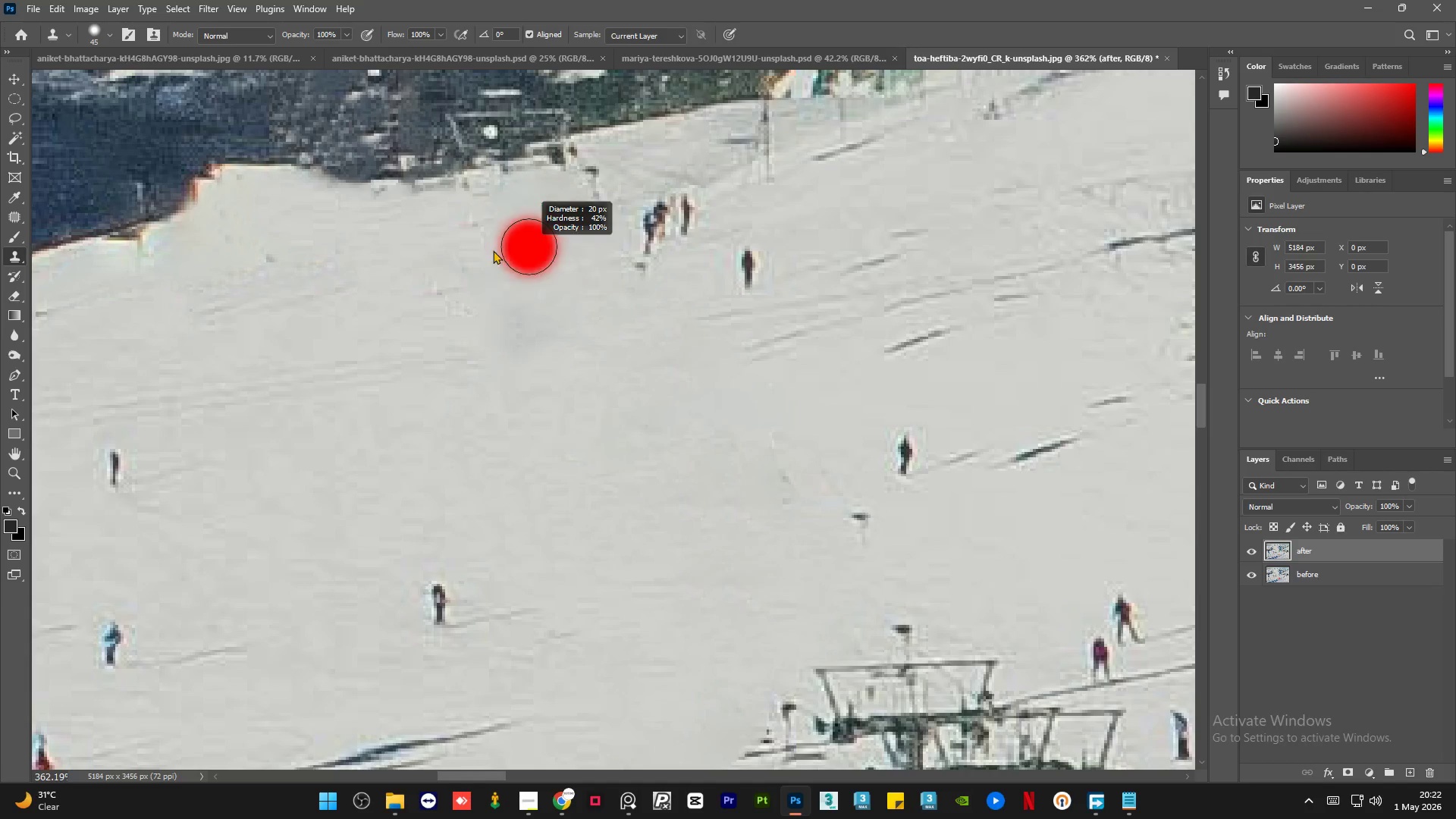 
hold_key(key=AltLeft, duration=0.53)
 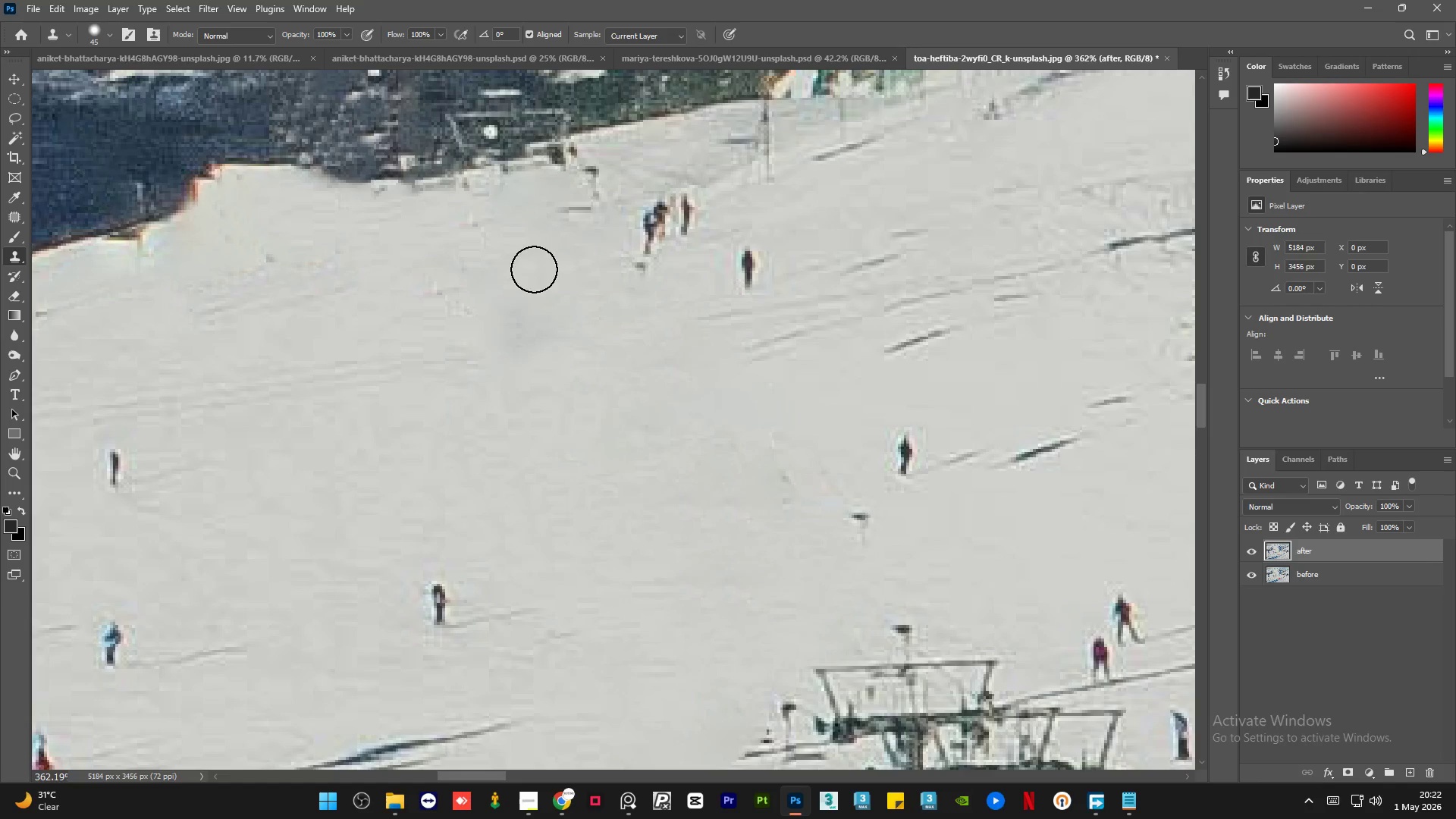 
scroll: coordinate [494, 125], scroll_direction: up, amount: 3.0
 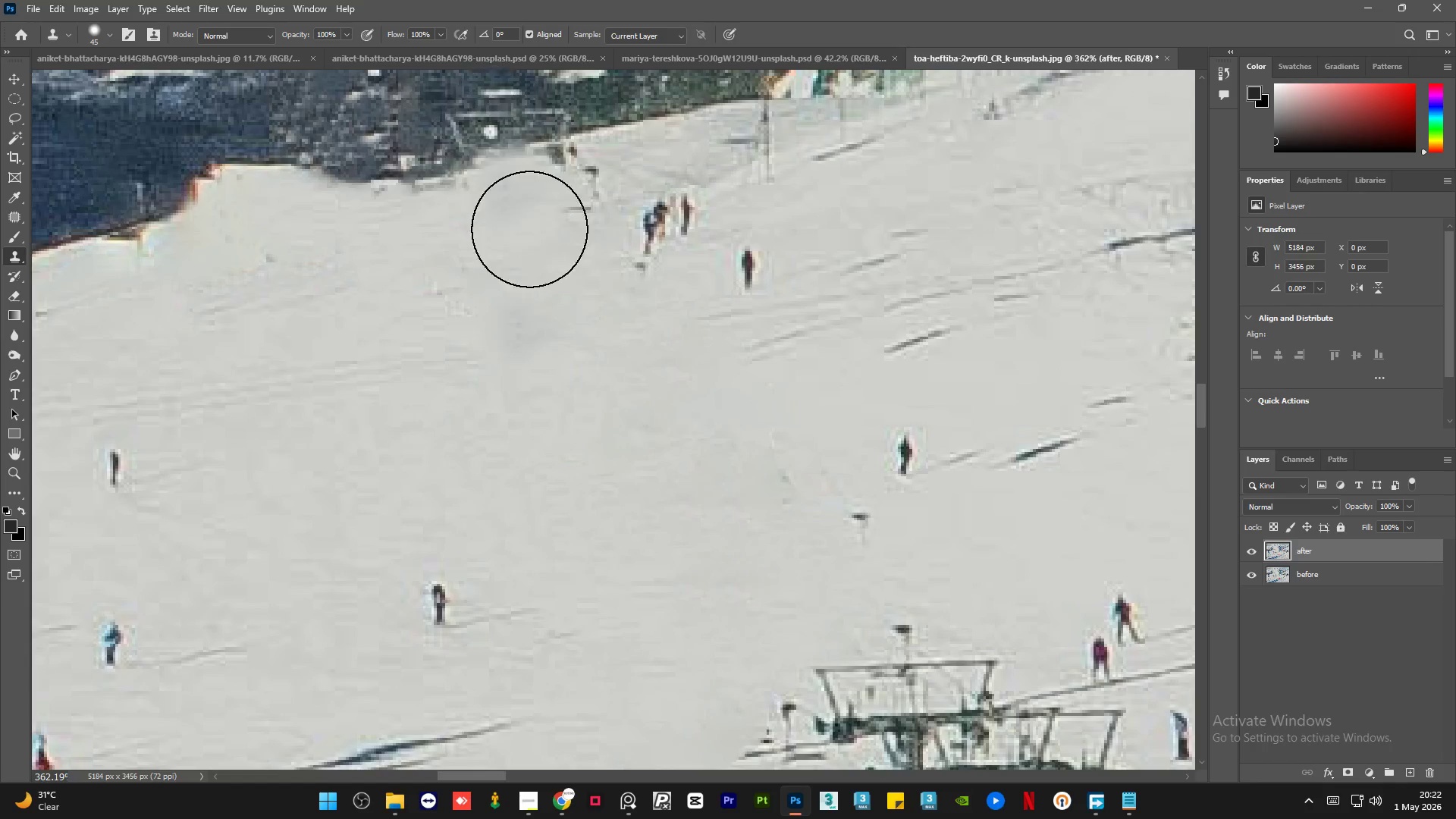 
key(Alt+AltLeft)
 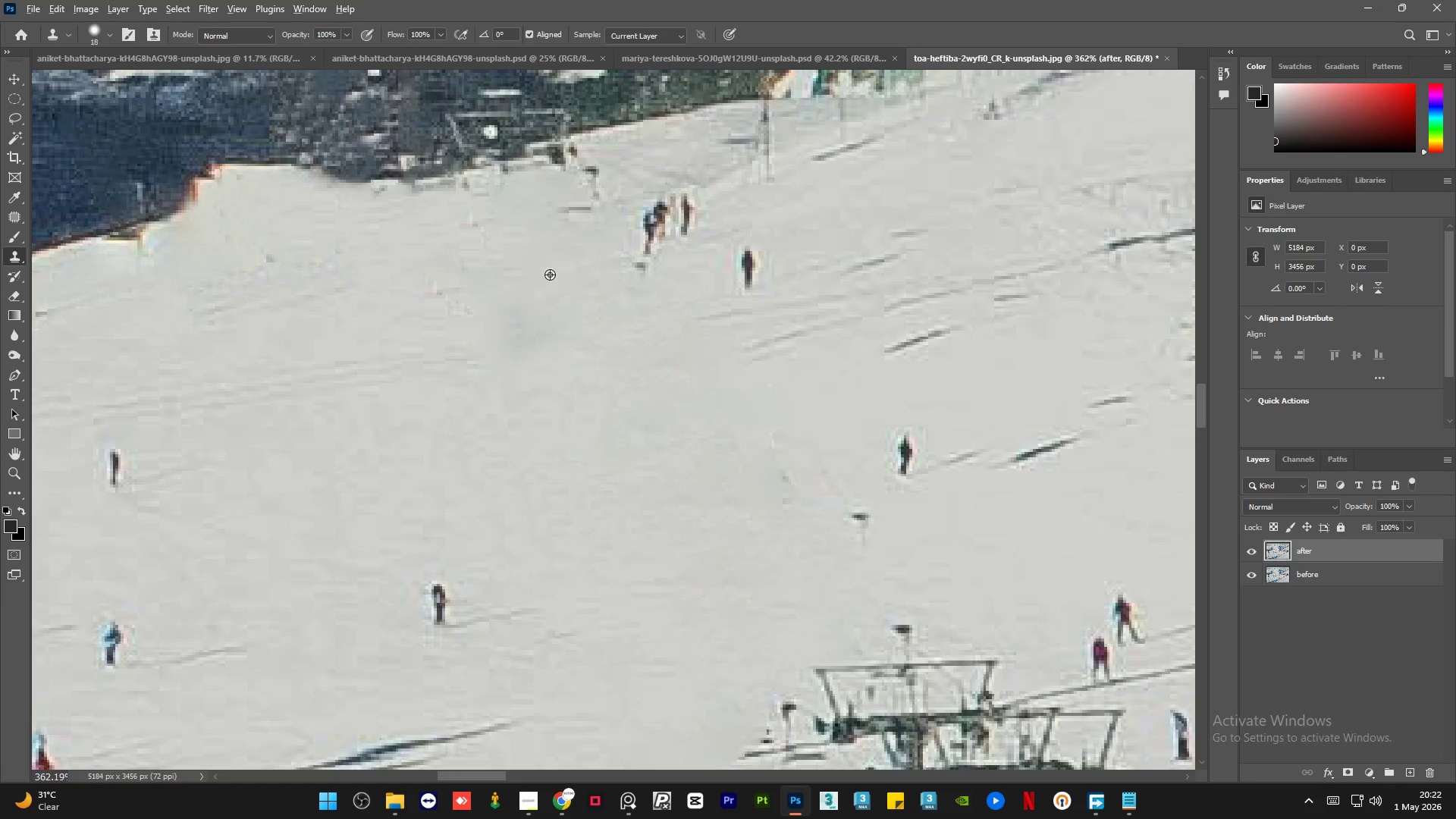 
left_click([550, 275])
 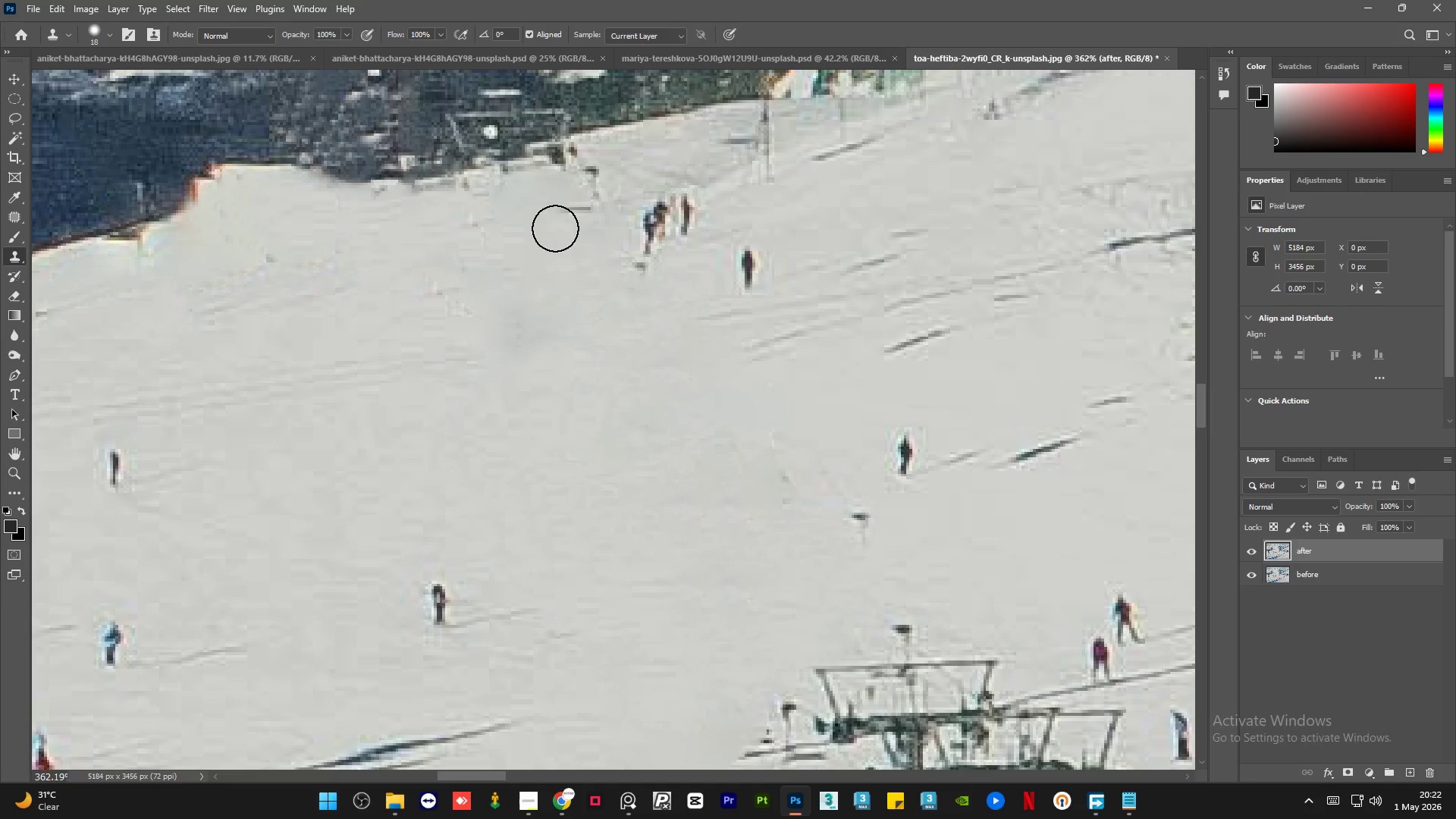 
left_click_drag(start_coordinate=[555, 225], to_coordinate=[584, 187])
 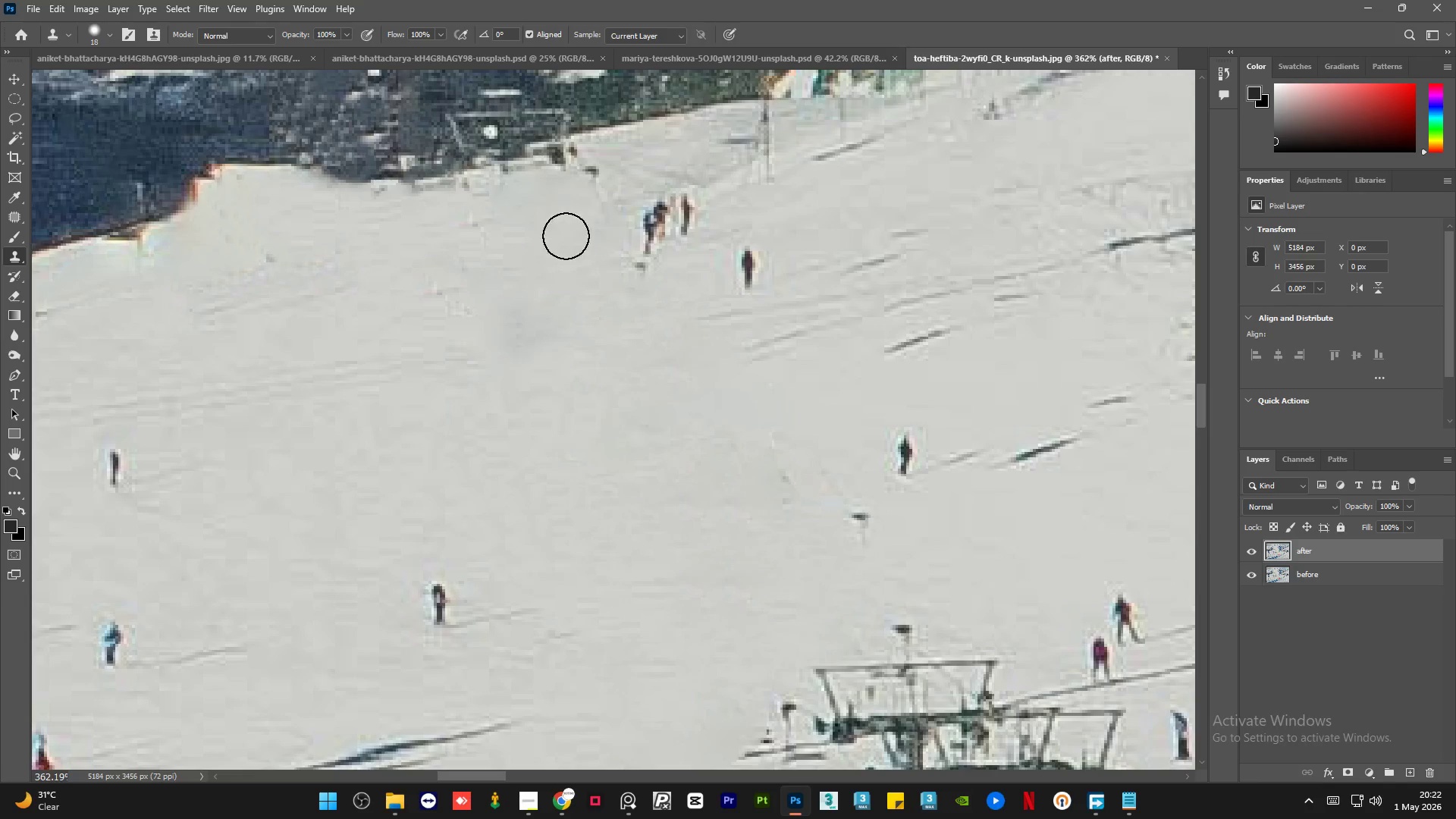 
hold_key(key=AltLeft, duration=0.52)
left_click([617, 168])
 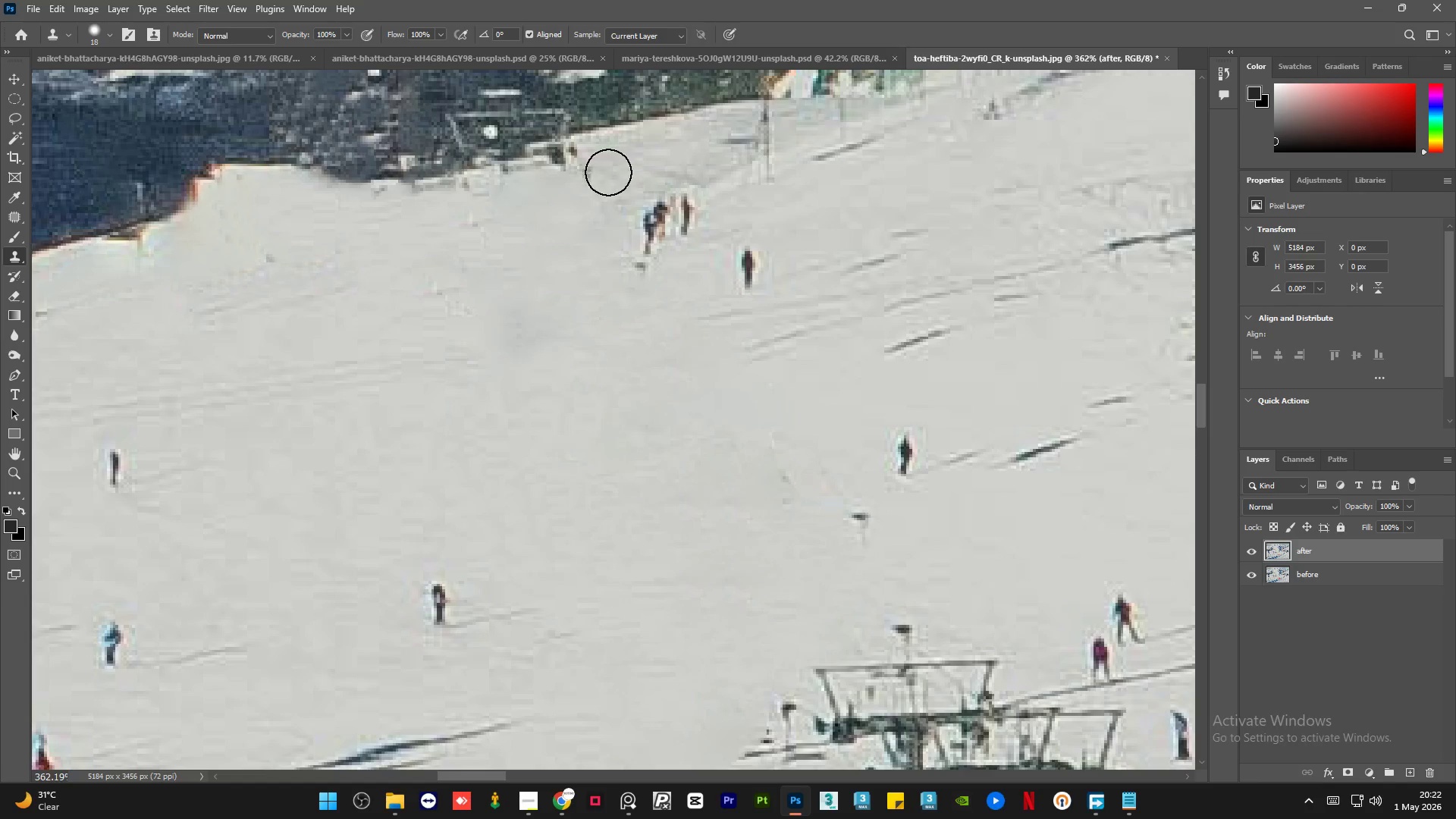 
left_click_drag(start_coordinate=[607, 172], to_coordinate=[581, 172])
 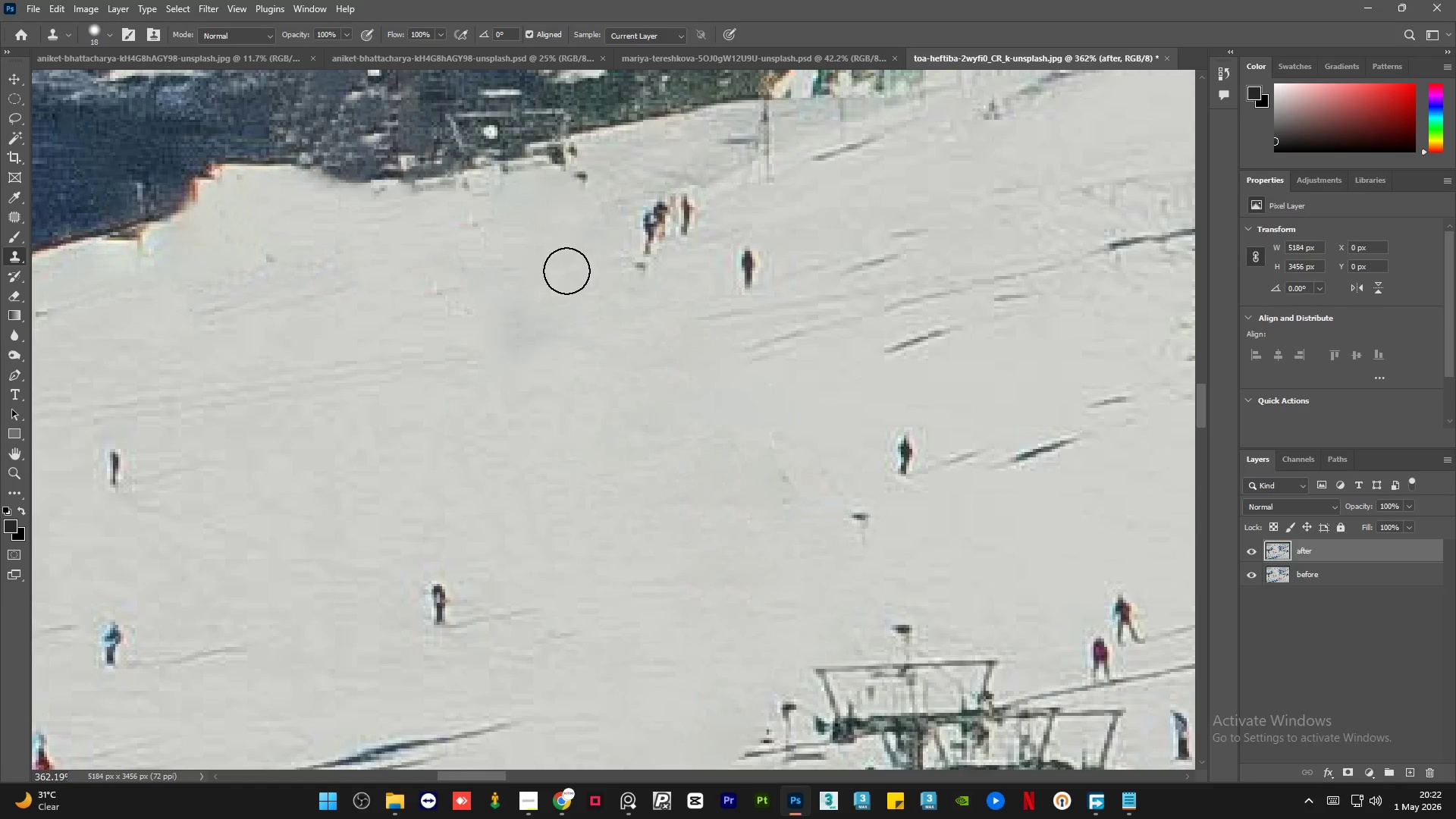 
key(Alt+AltLeft)
 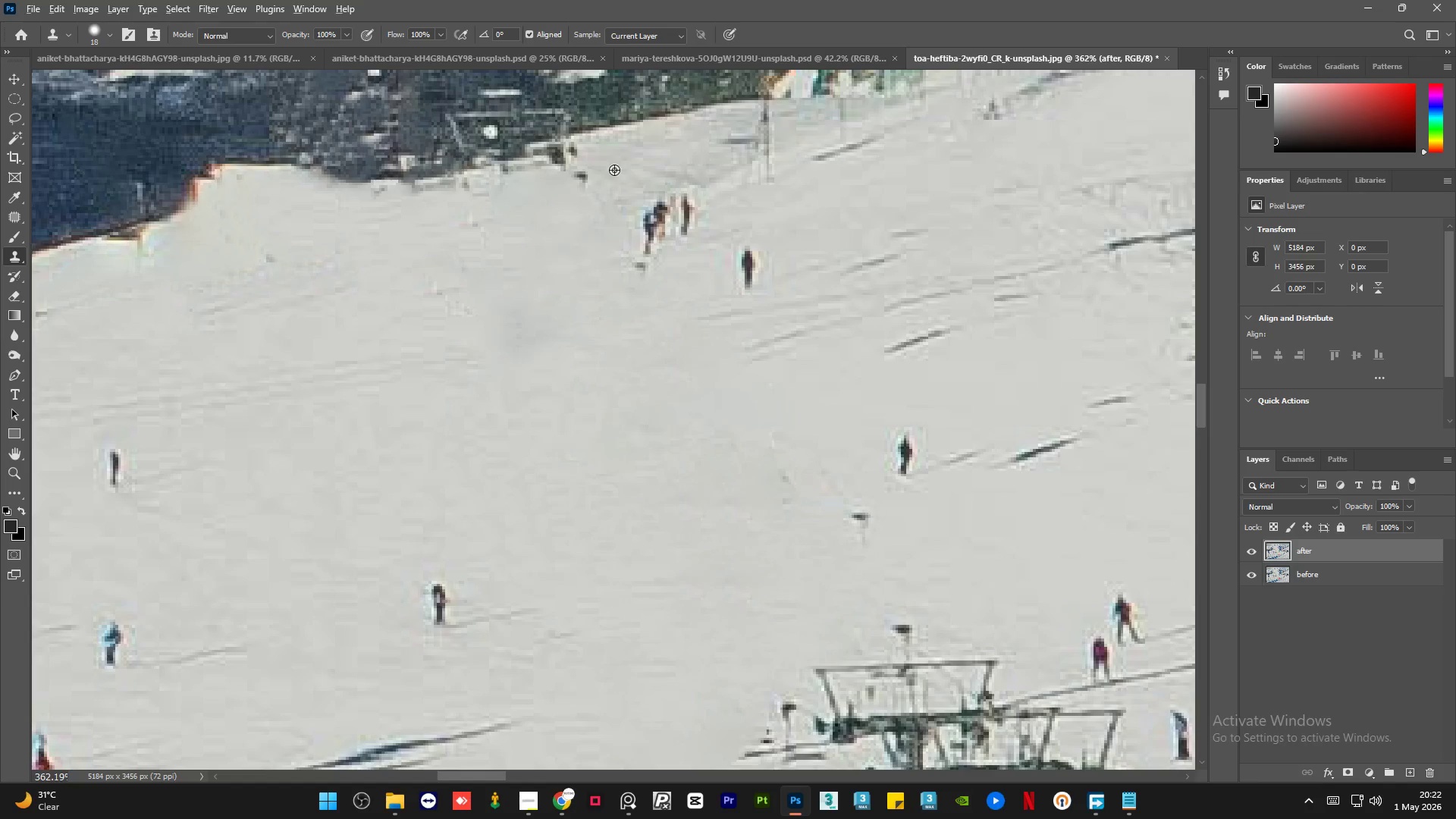 
left_click([615, 164])
 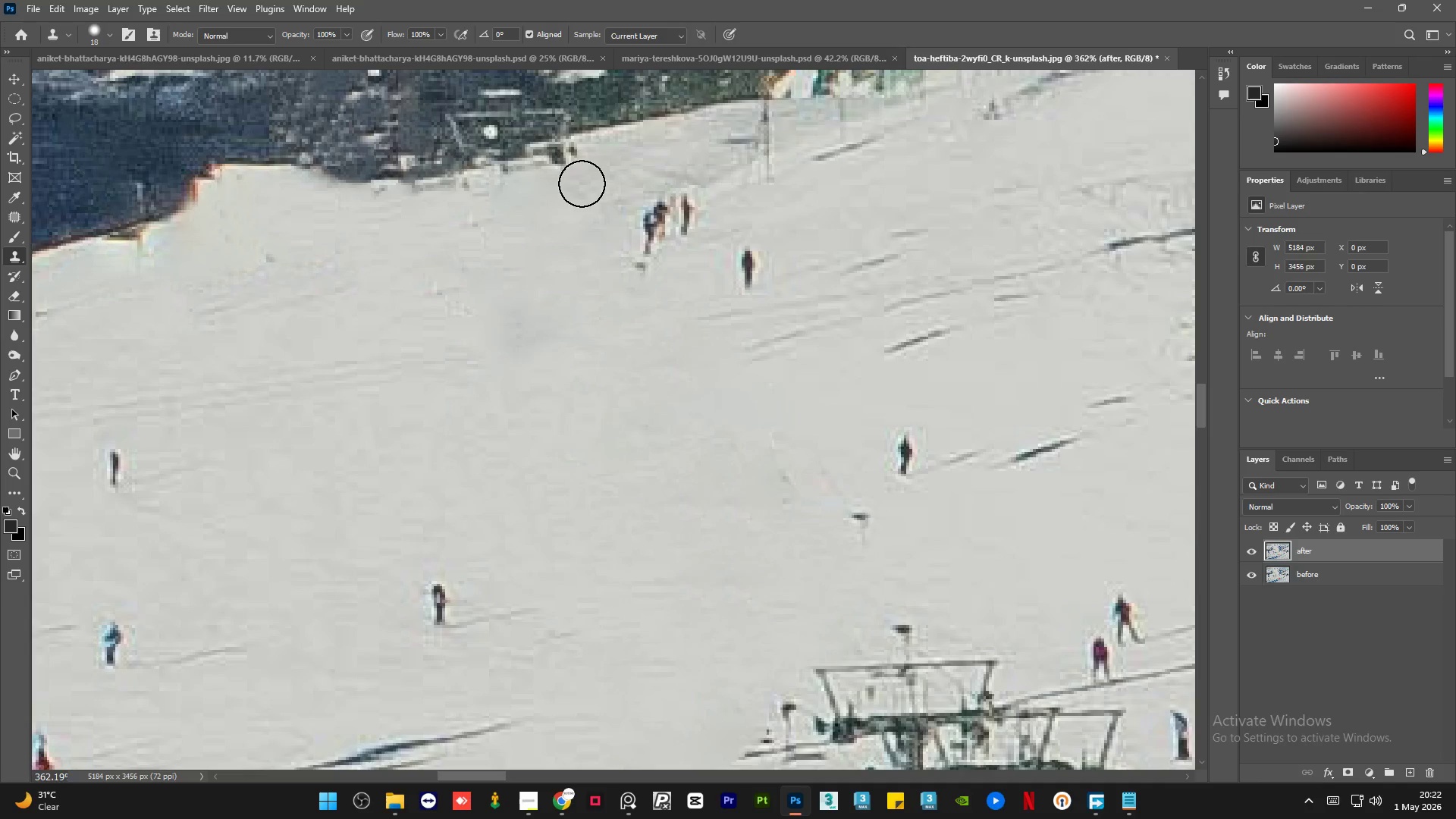 
left_click_drag(start_coordinate=[581, 182], to_coordinate=[581, 186])
 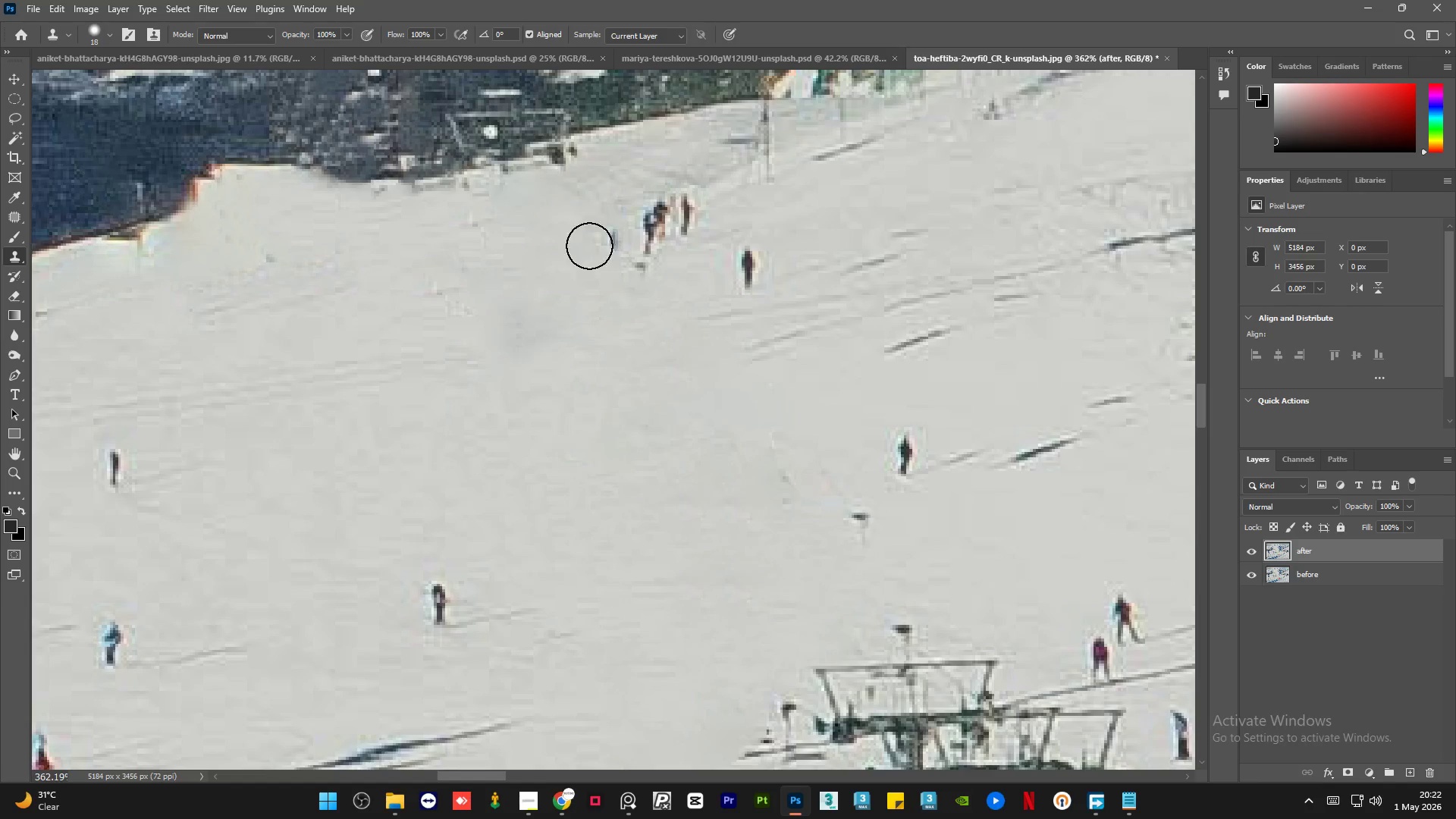 
hold_key(key=AltLeft, duration=0.58)
 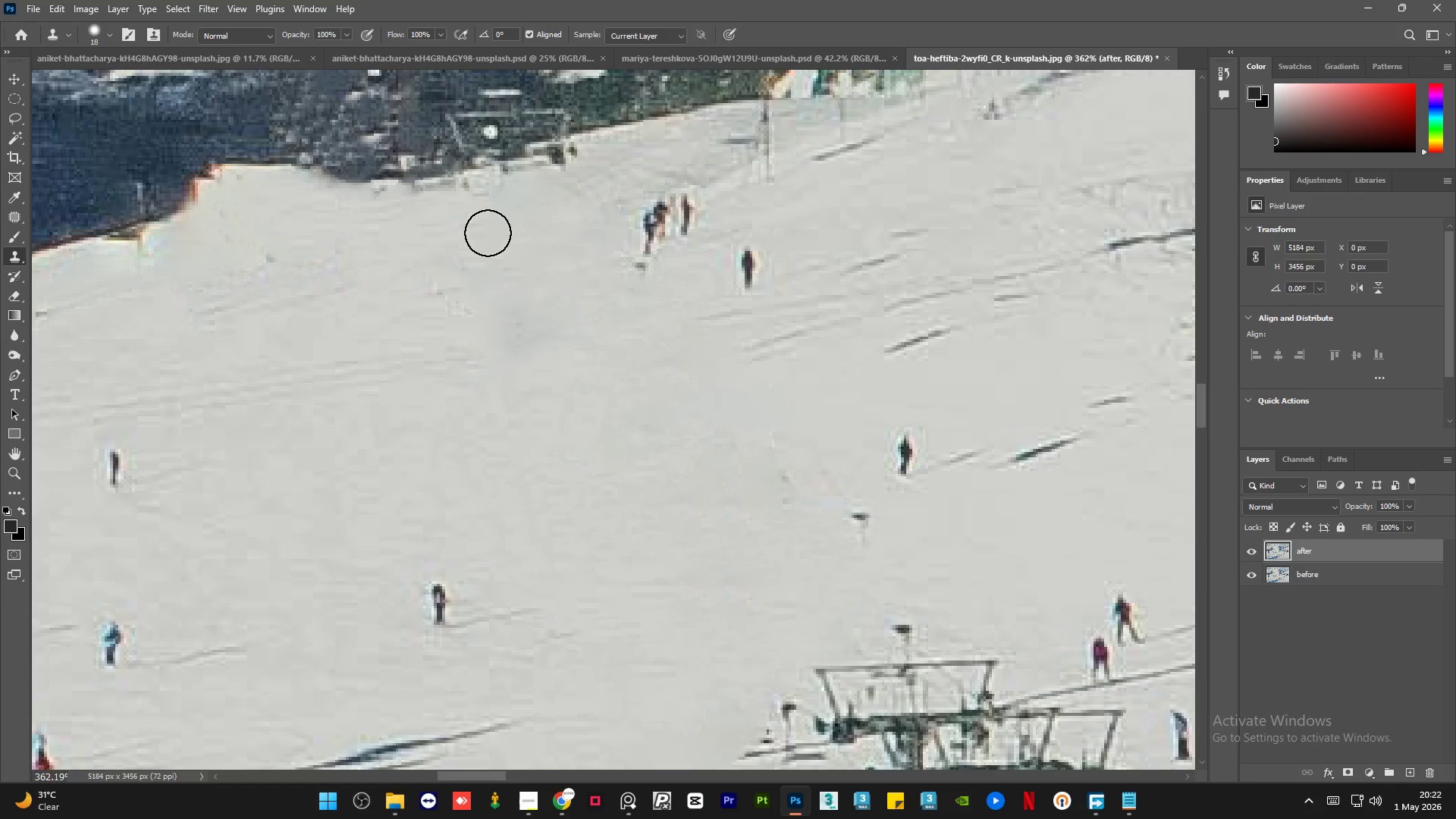 
left_click_drag(start_coordinate=[482, 228], to_coordinate=[469, 225])
 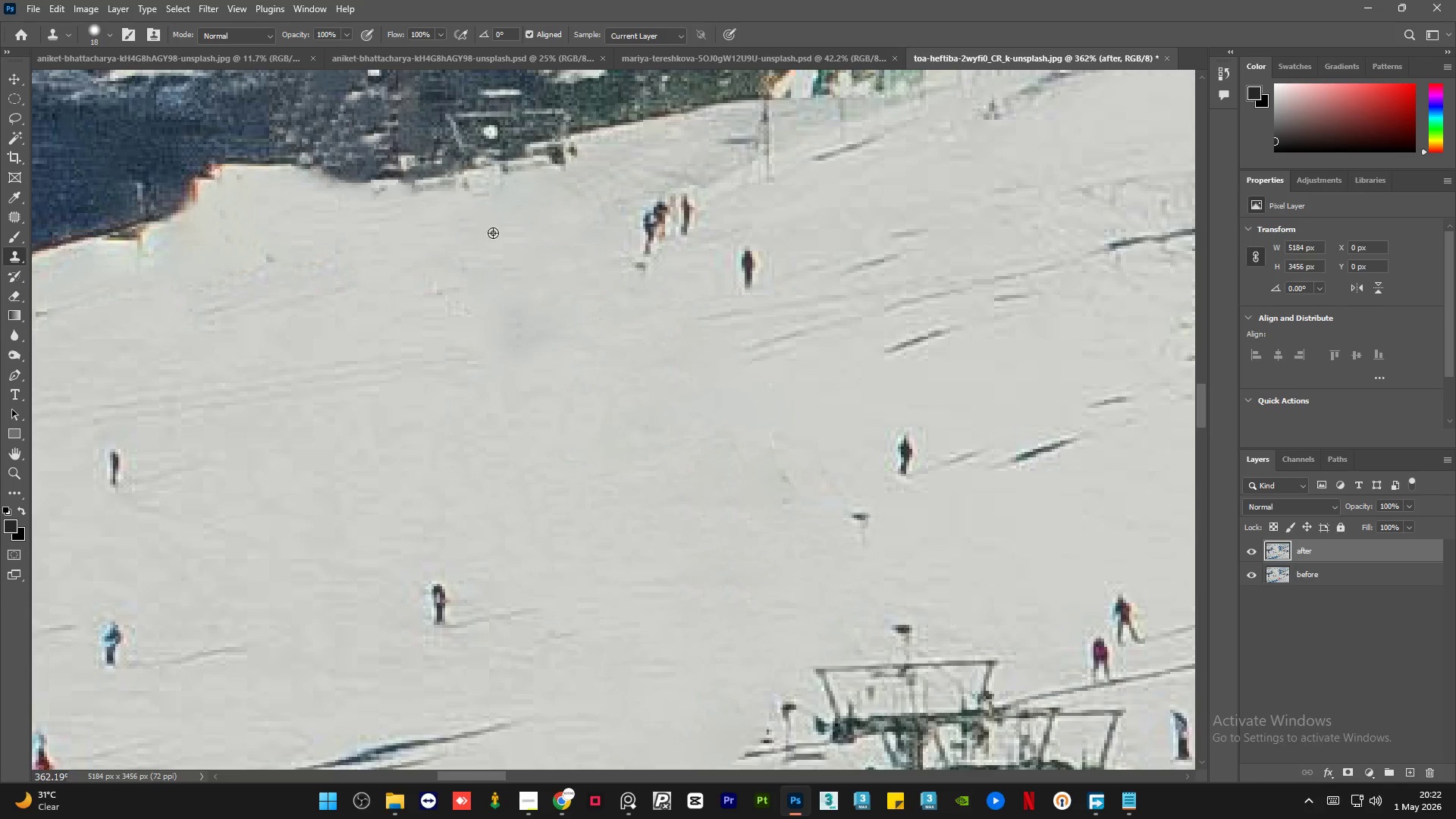 
hold_key(key=AltLeft, duration=1.62)
scroll: coordinate [645, 271], scroll_direction: down, amount: 13.0
 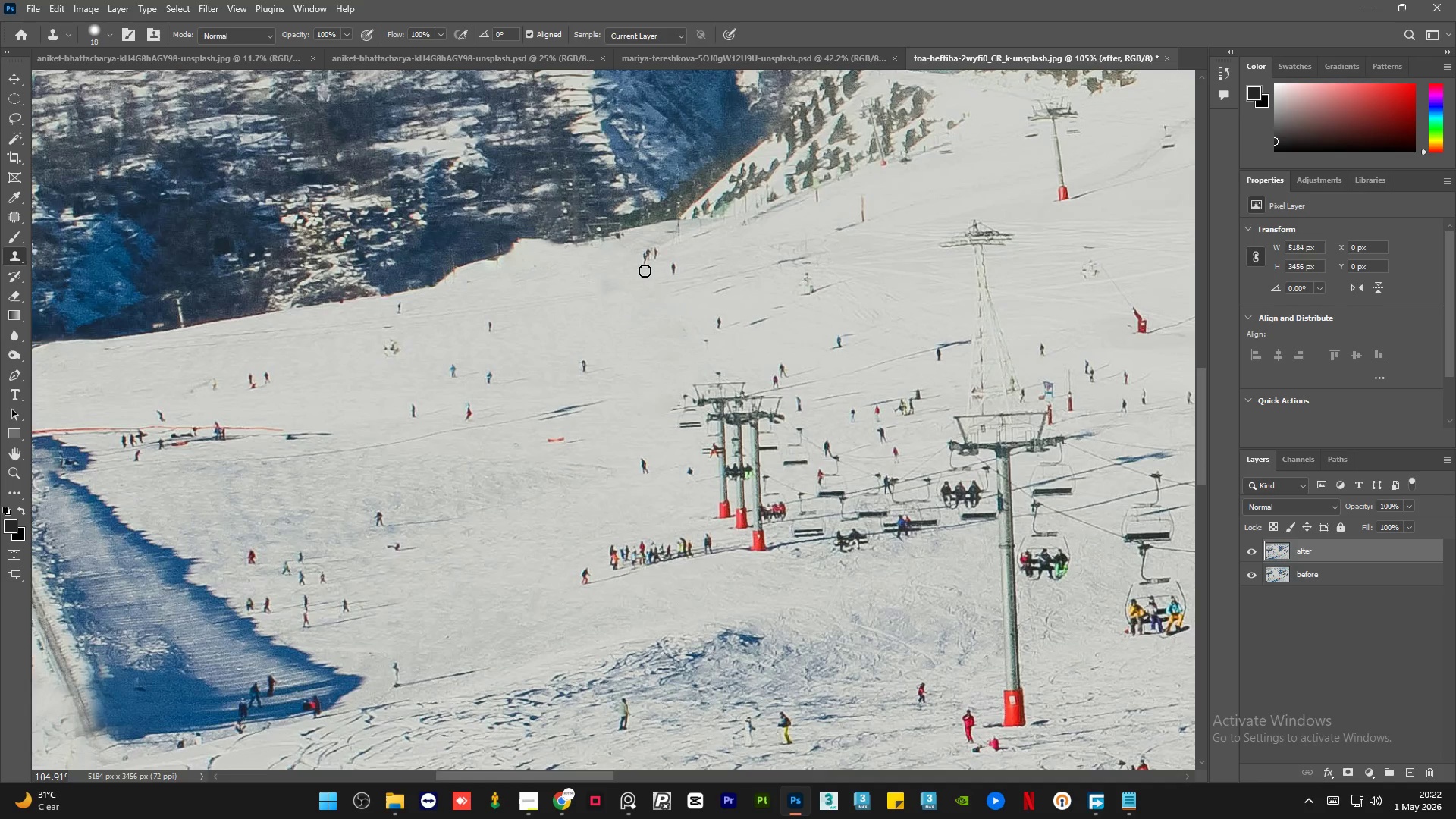 
hold_key(key=AltLeft, duration=4.95)
scroll: coordinate [505, 407], scroll_direction: down, amount: 18.0
 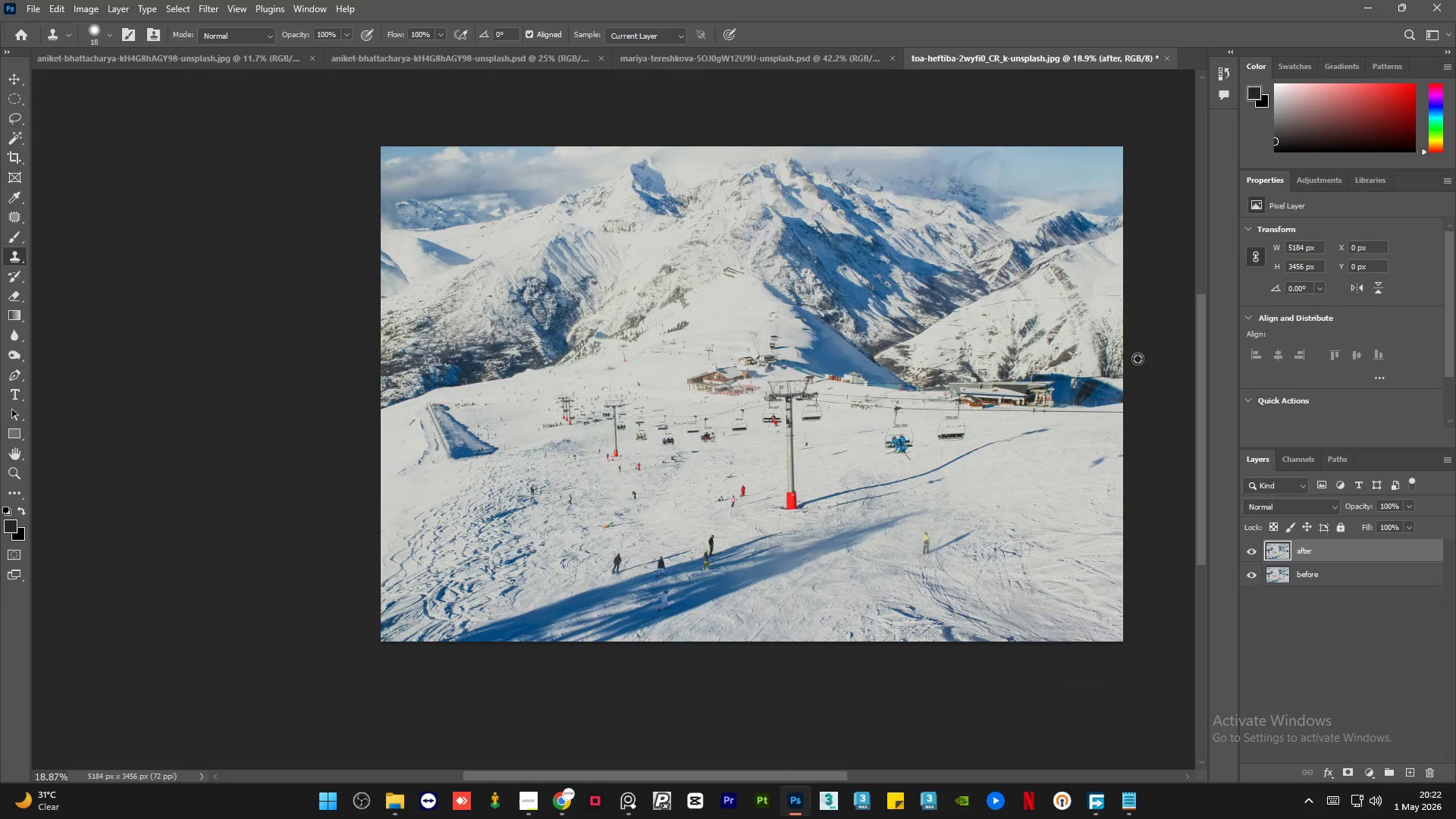 
scroll: coordinate [1110, 293], scroll_direction: none, amount: 0.0
 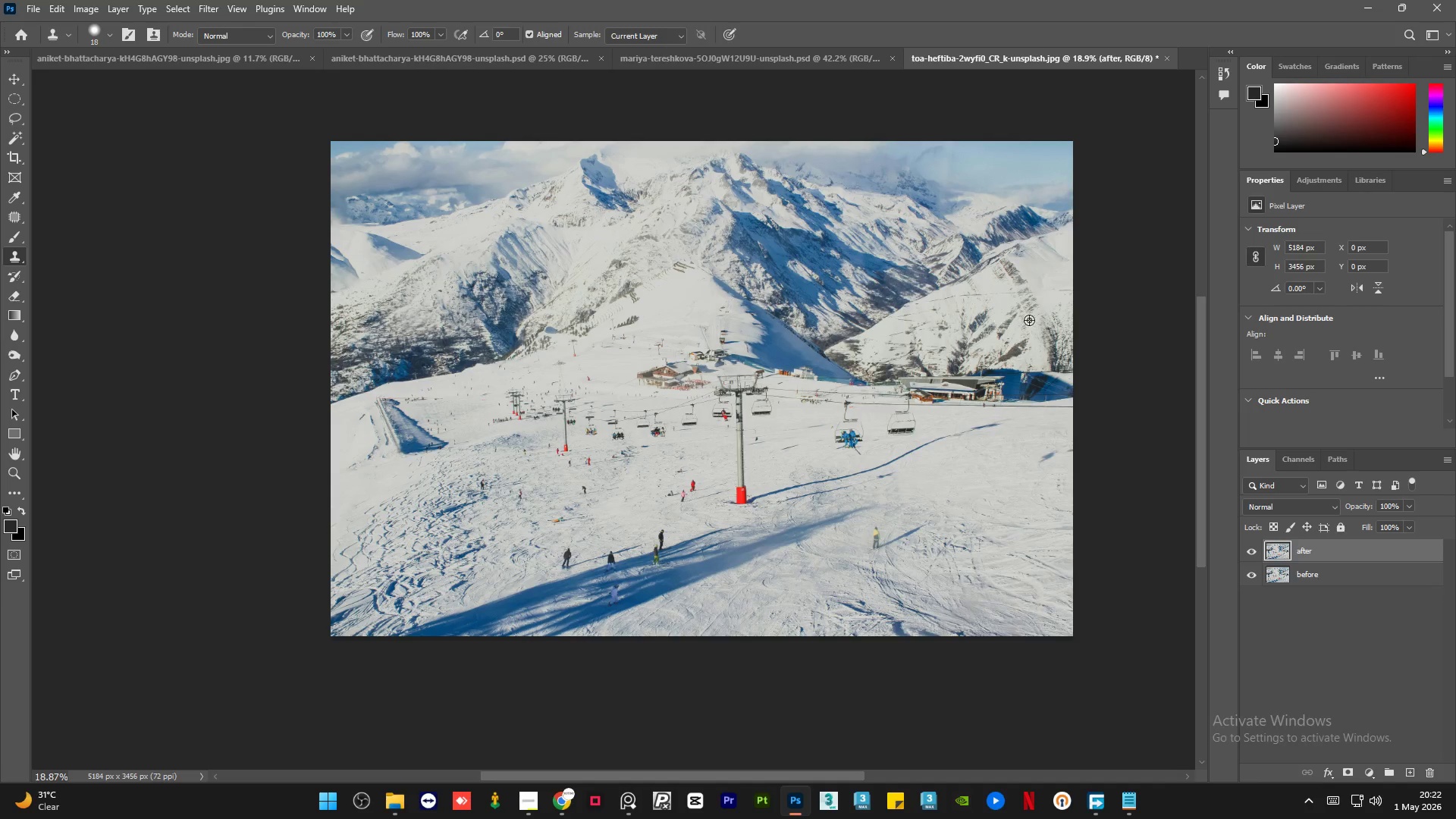 
scroll: coordinate [899, 314], scroll_direction: up, amount: 3.0
 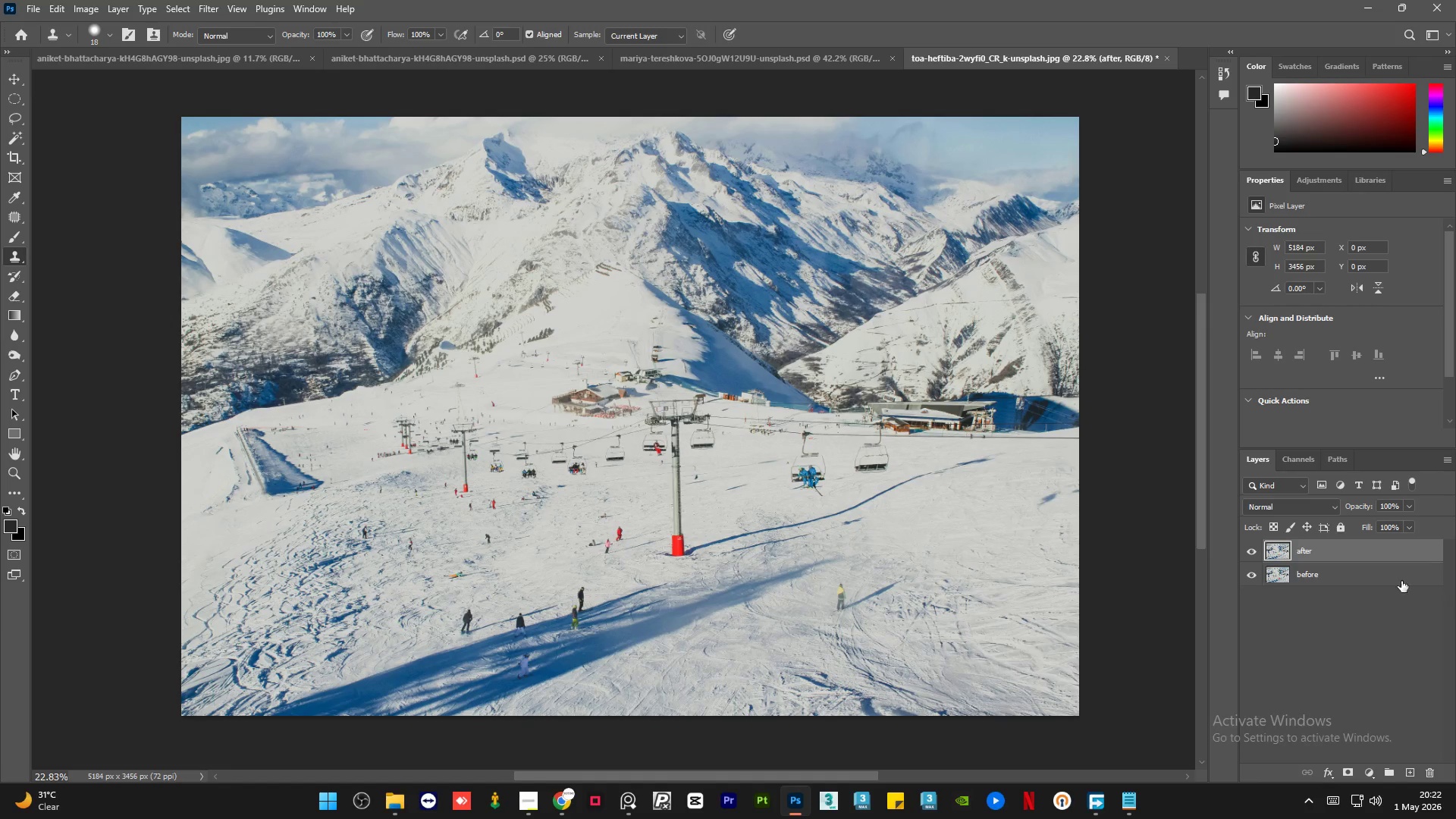 
left_click([1250, 548])
 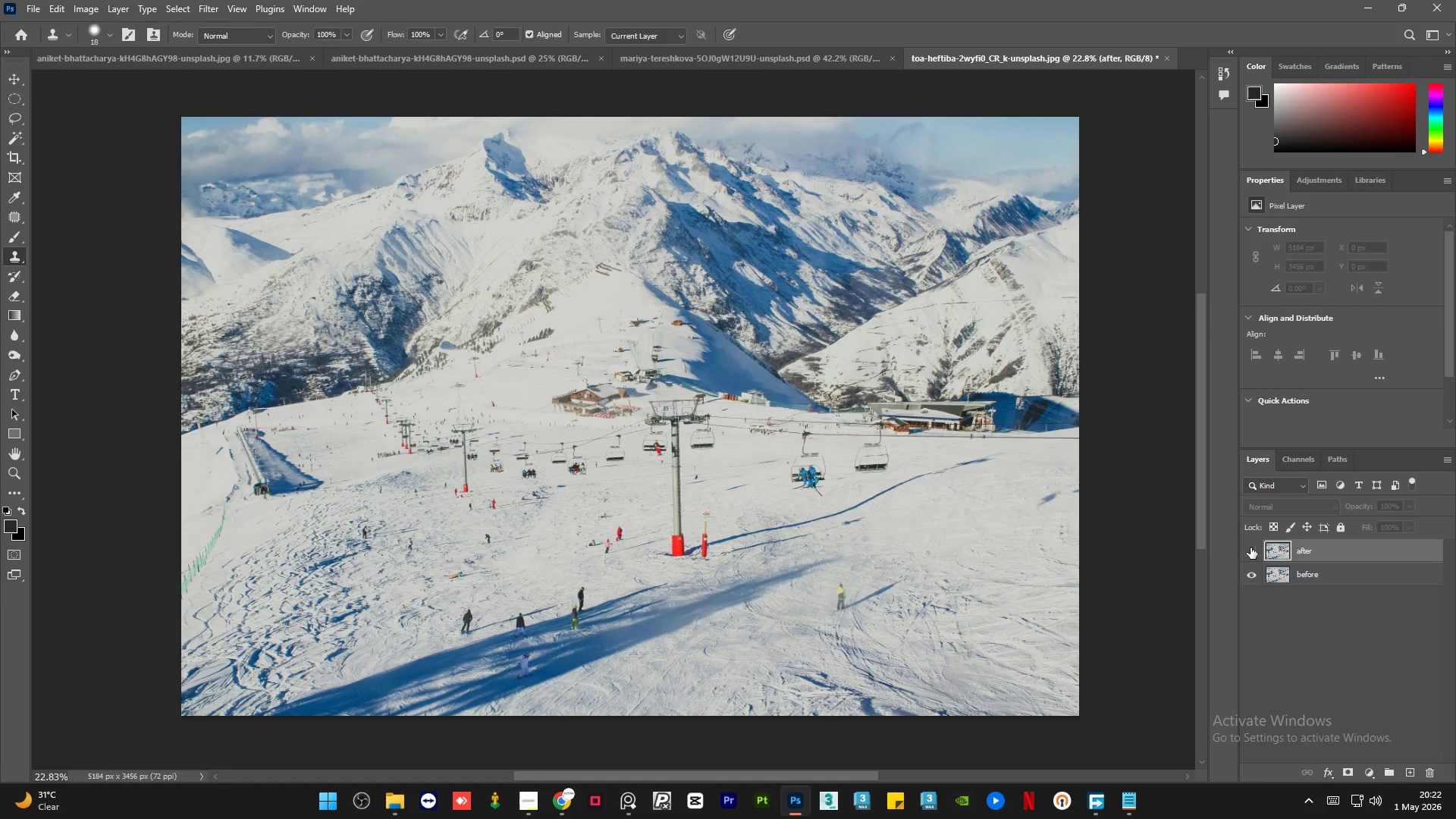 
left_click([1250, 548])
 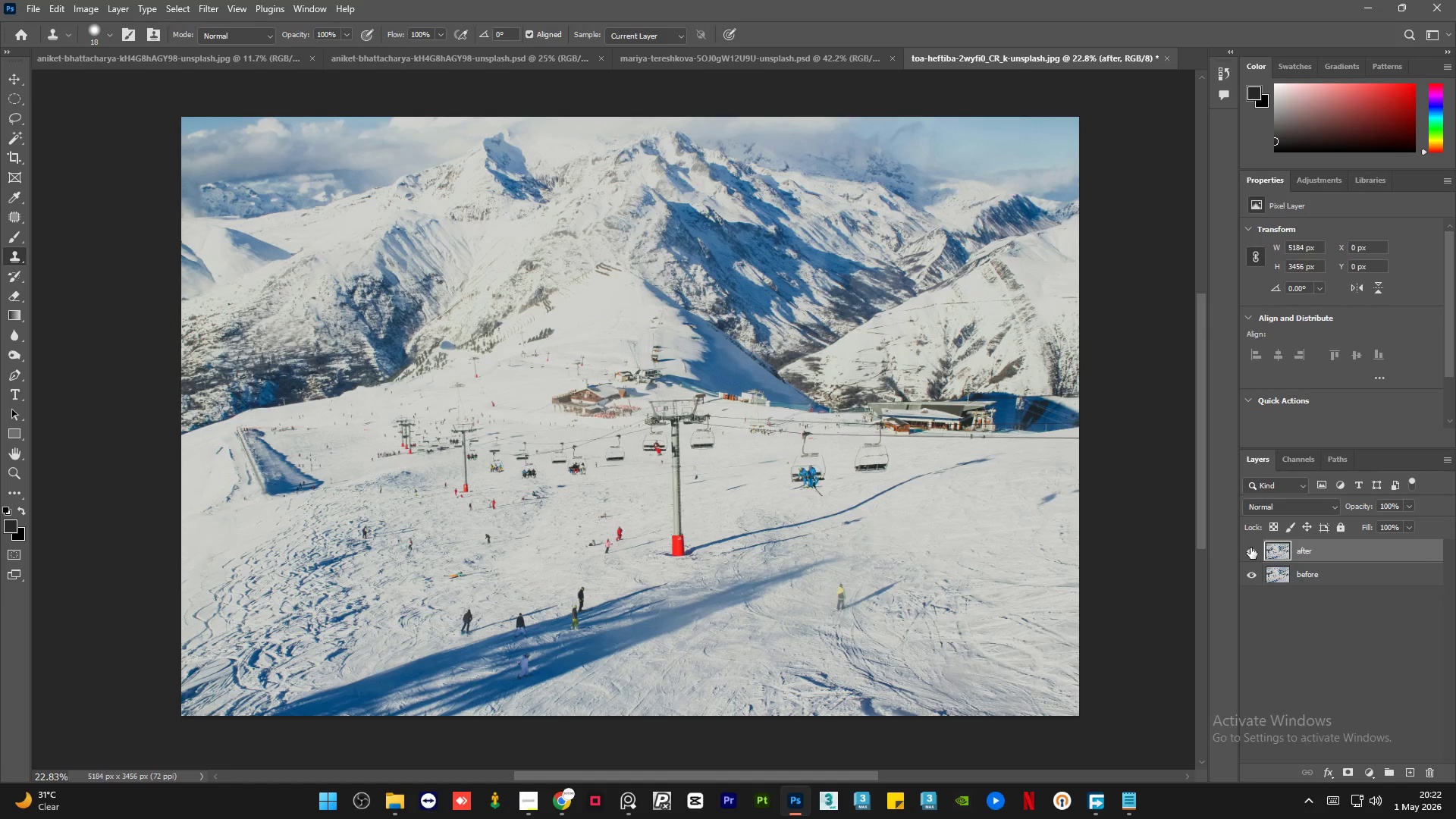 
left_click([1250, 548])
 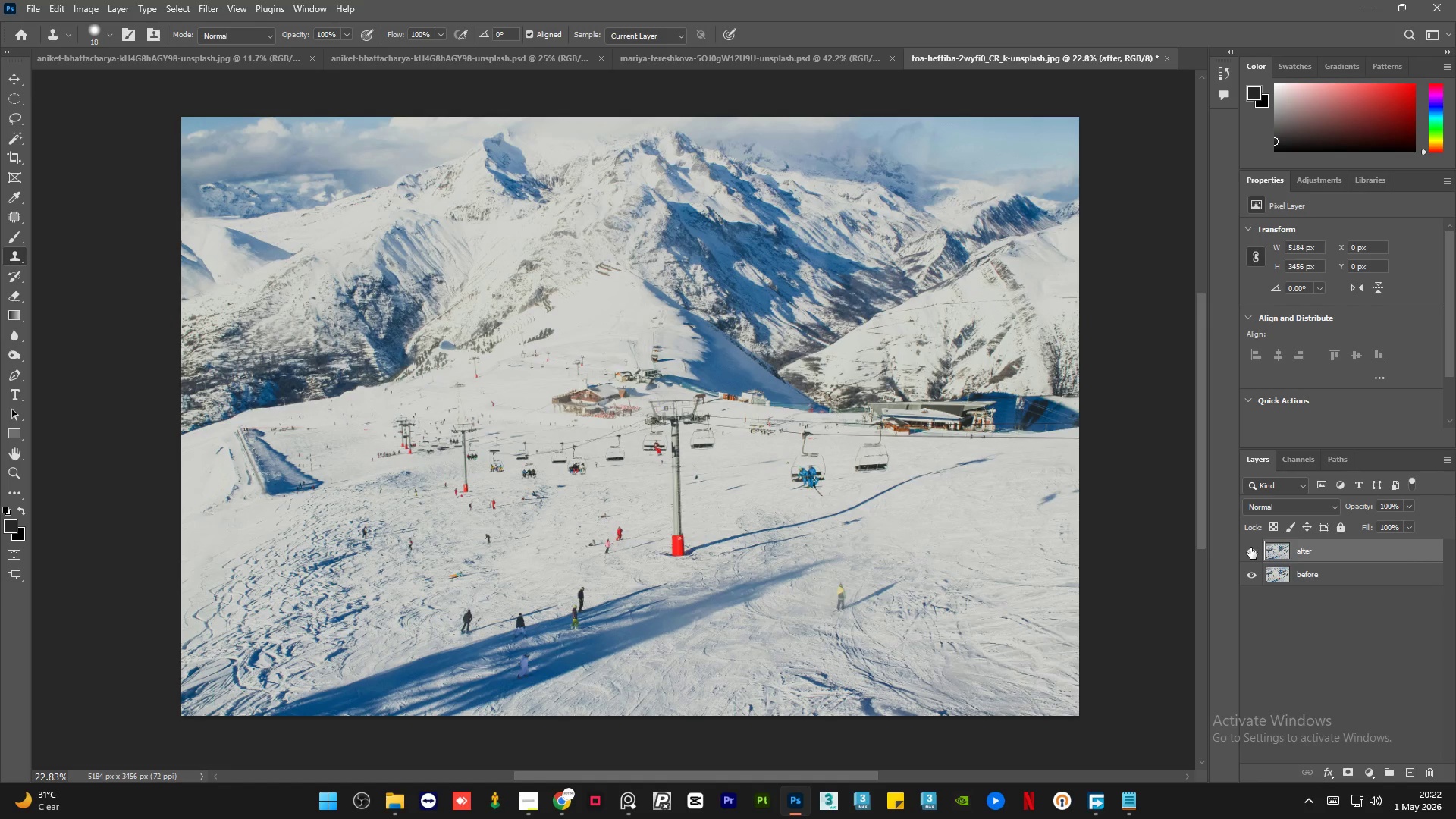 
double_click([1250, 548])
 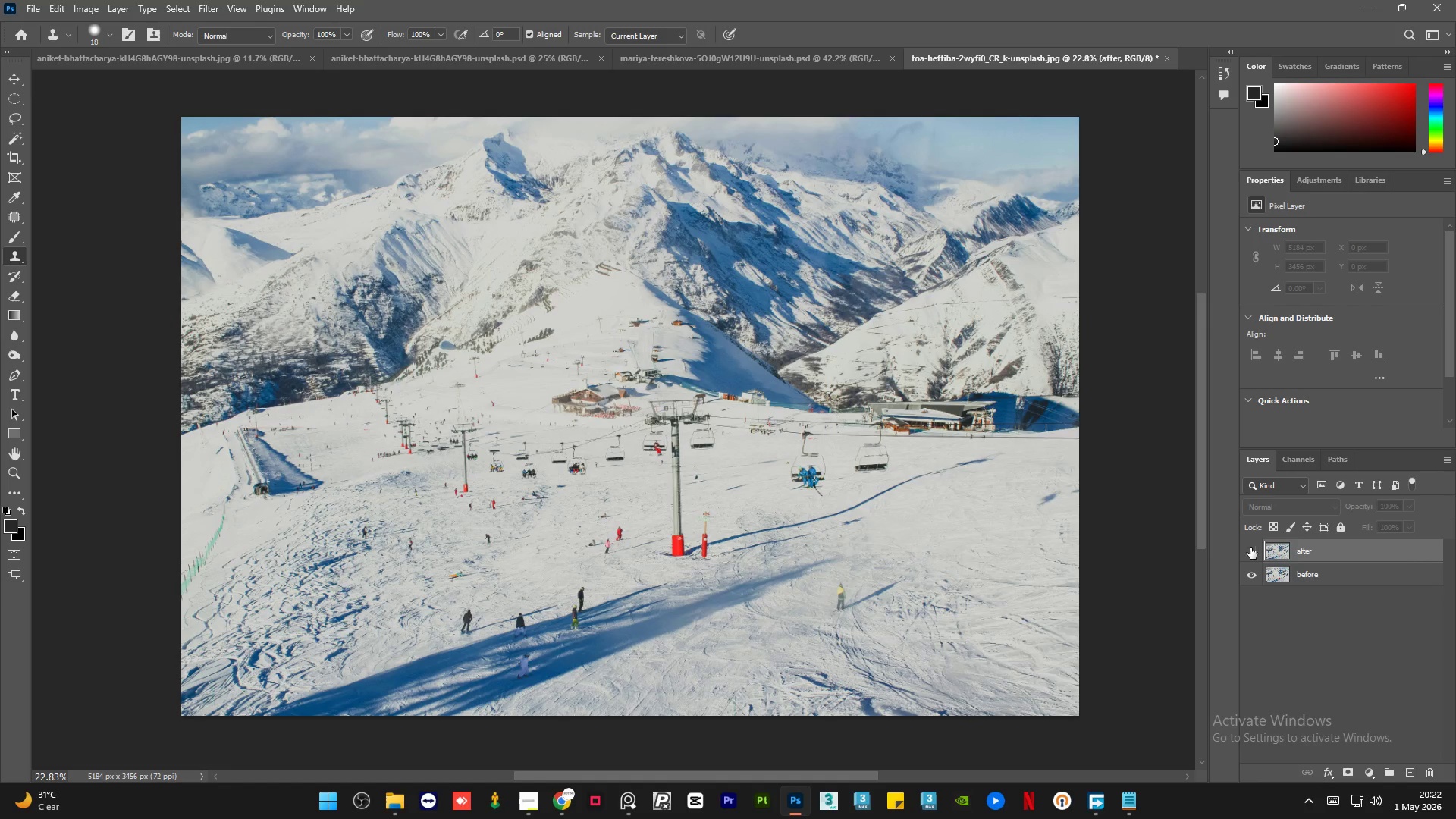 
left_click([1250, 548])
 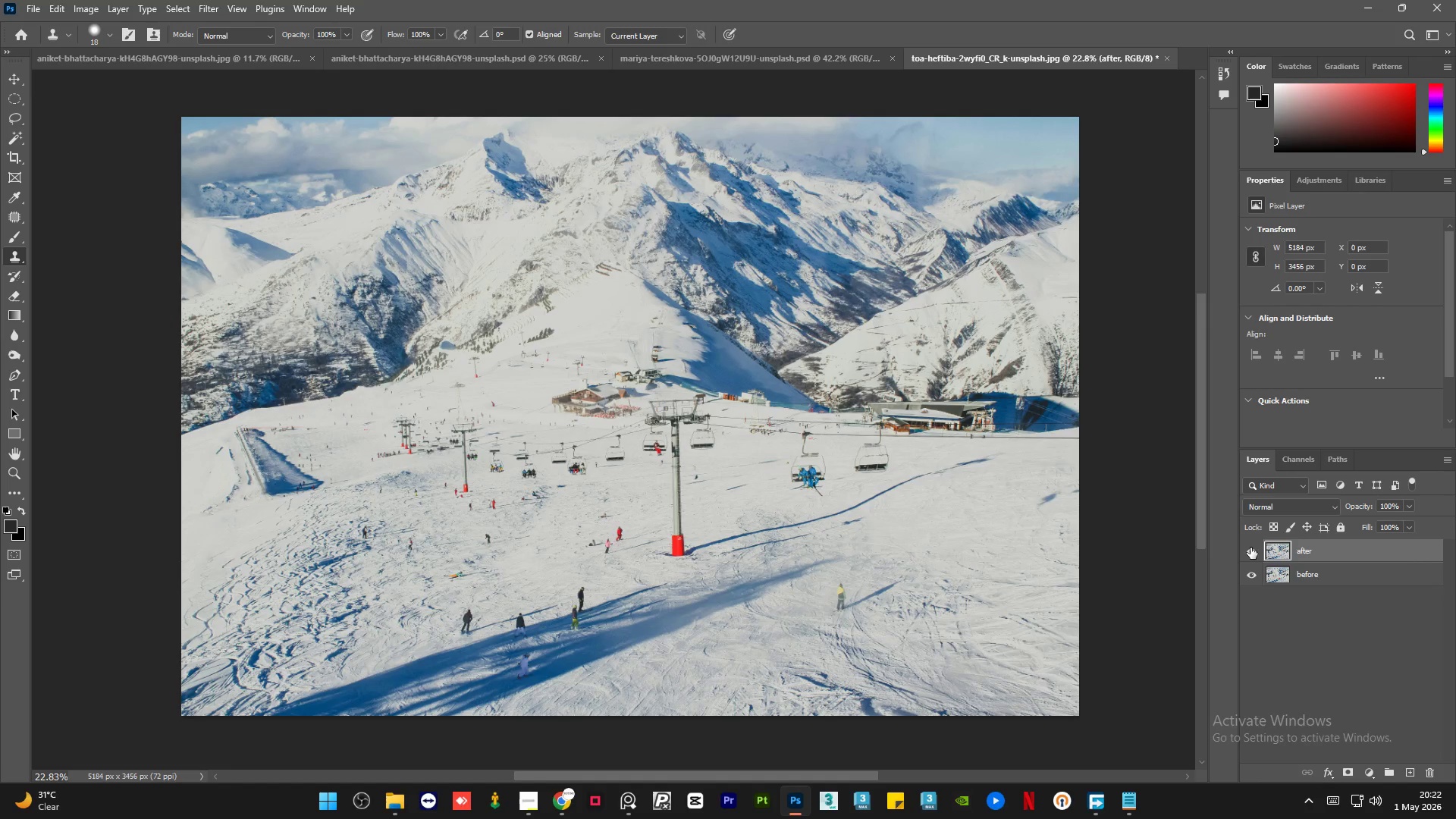 
left_click([1250, 548])
 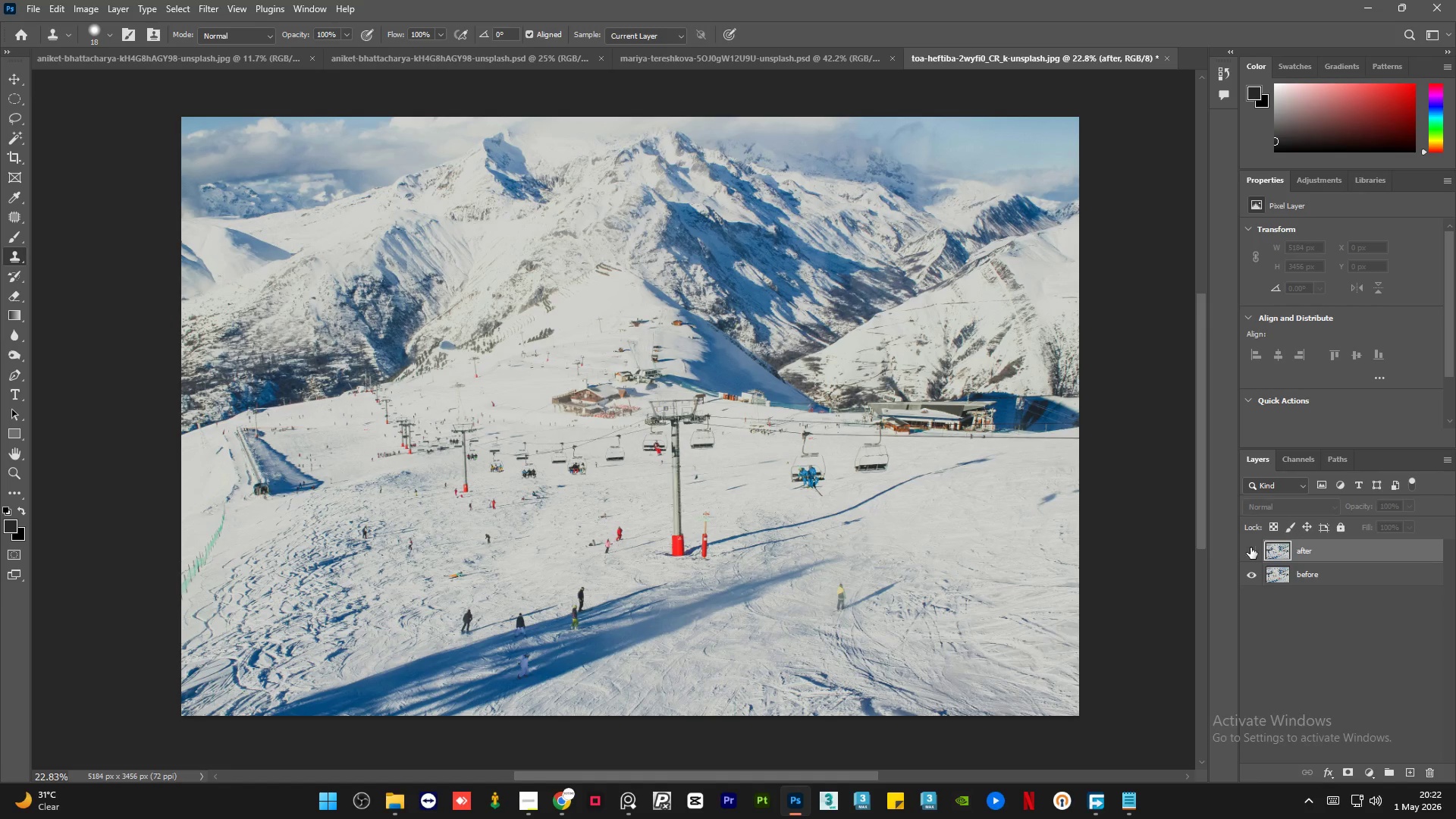 
left_click([1250, 548])
 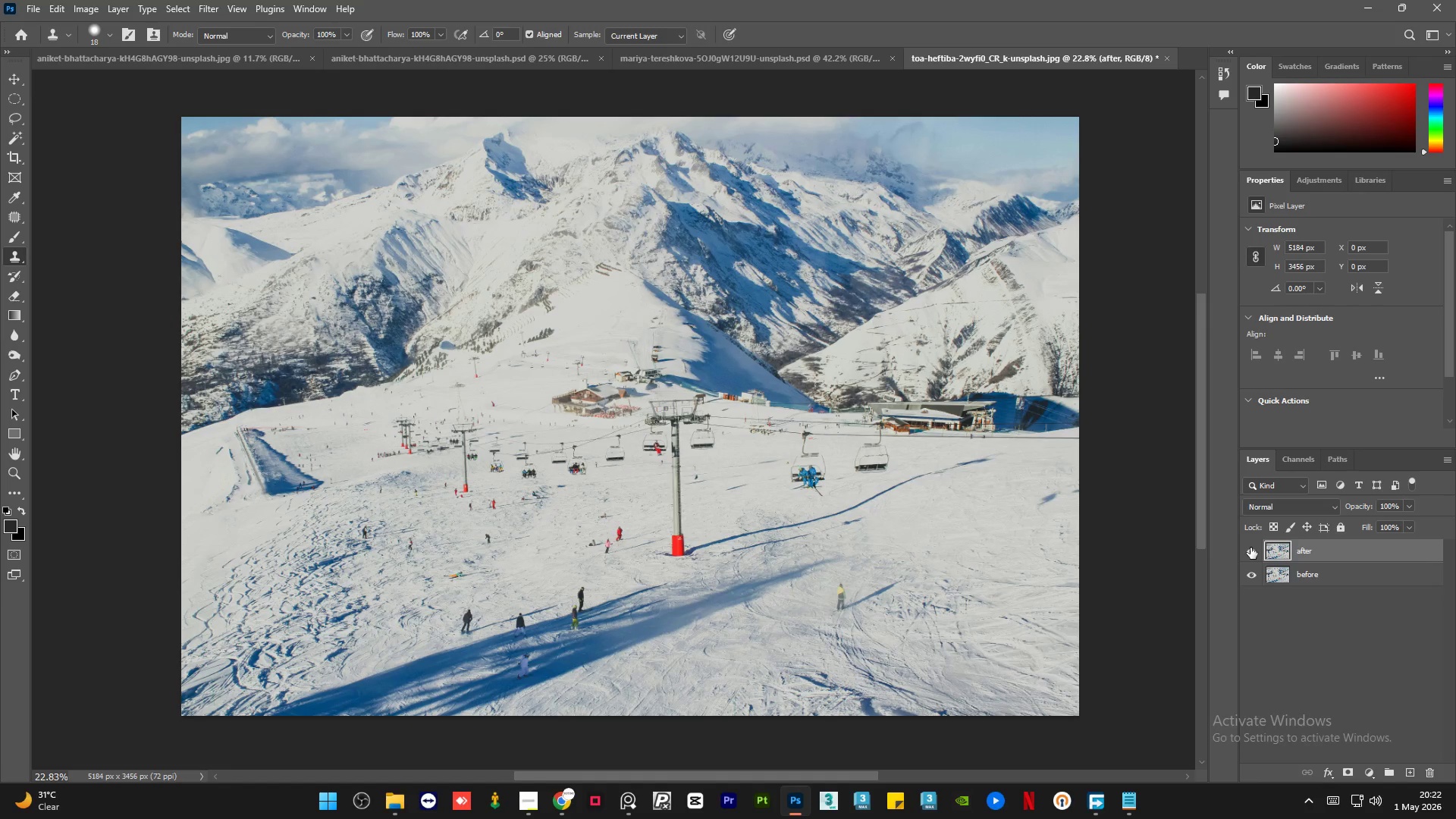 
left_click([1250, 548])
 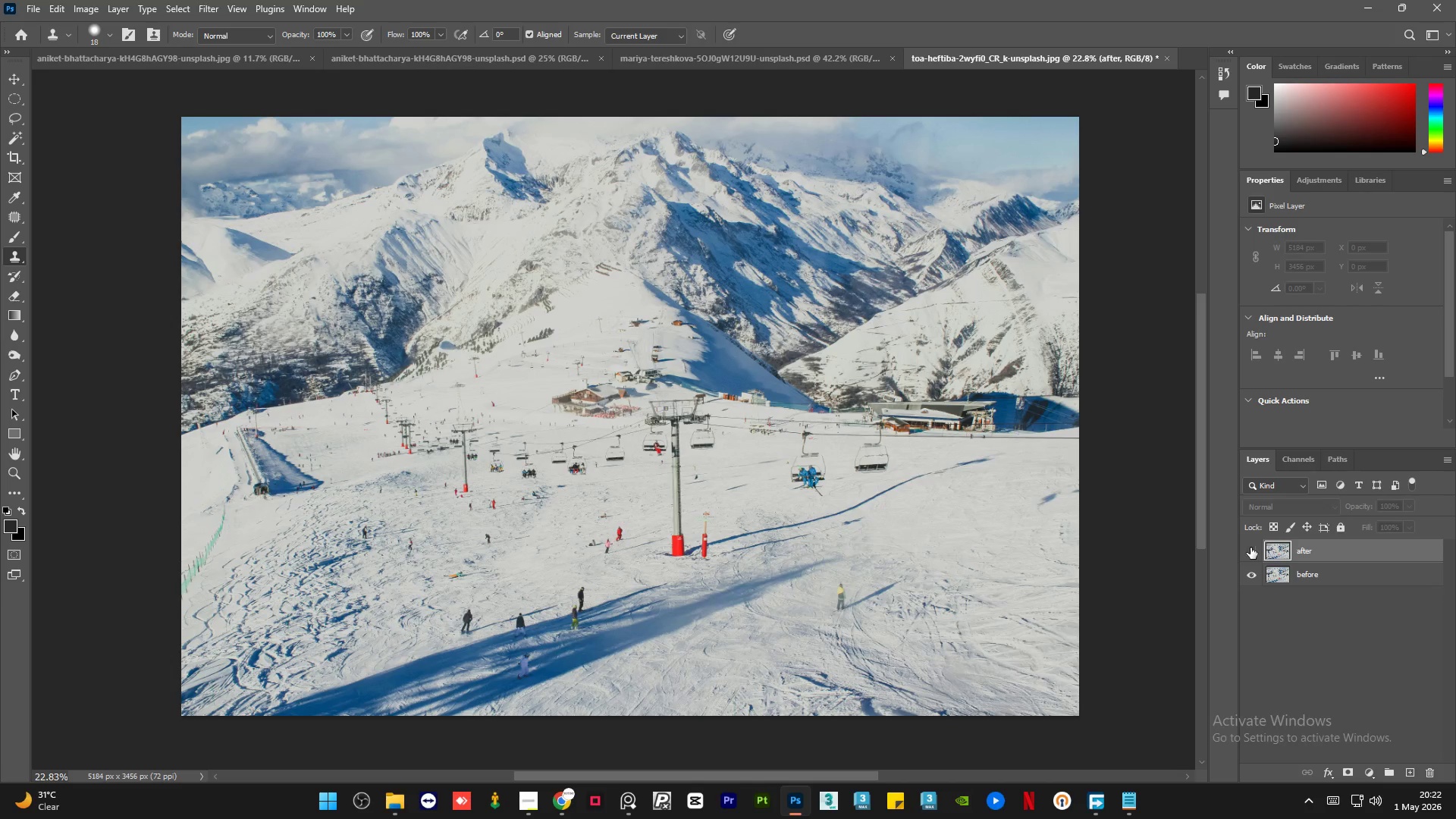 
left_click([1250, 548])
 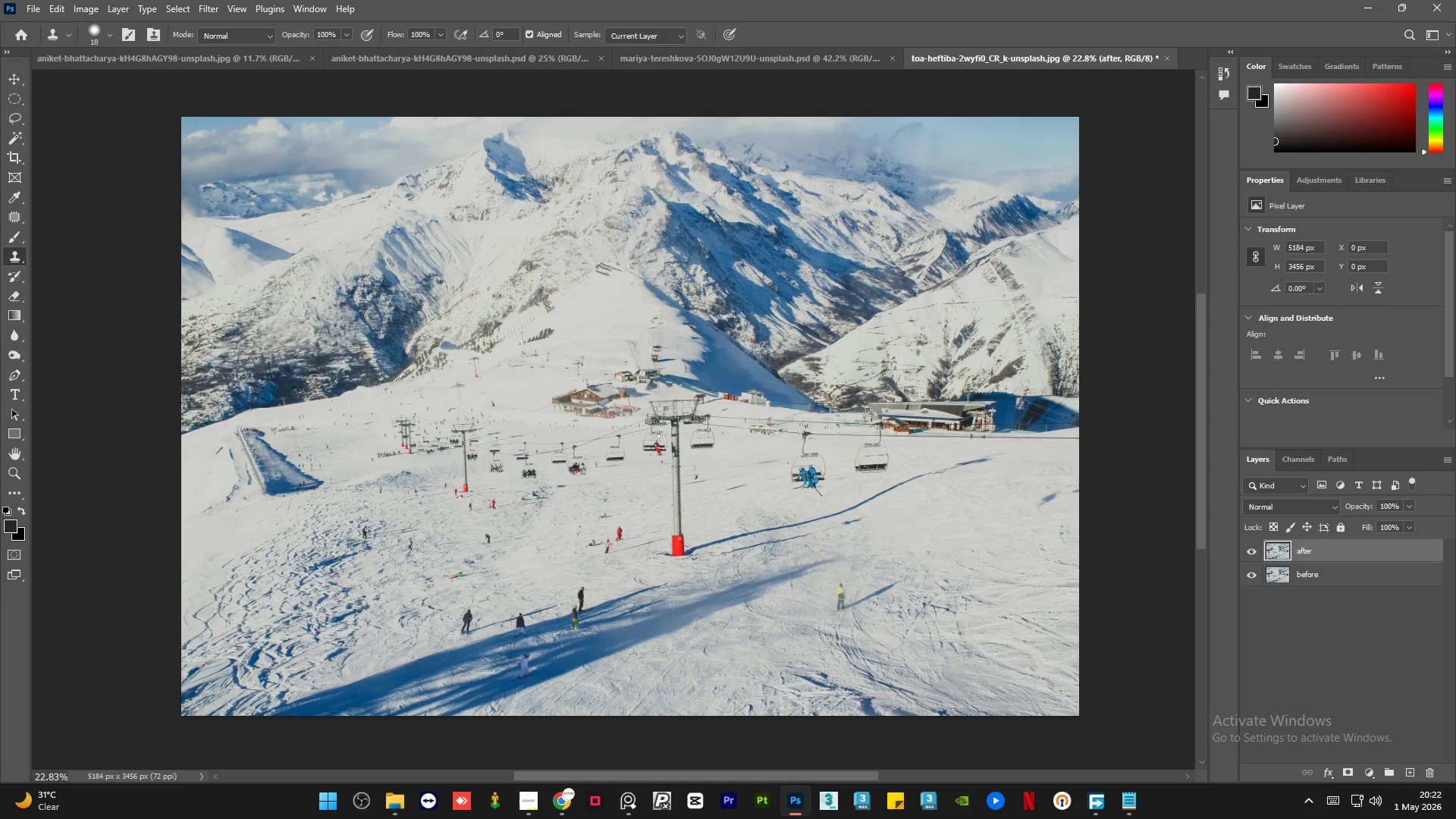 
hold_key(key=AltLeft, duration=1.95)
scroll: coordinate [422, 411], scroll_direction: up, amount: 17.0
 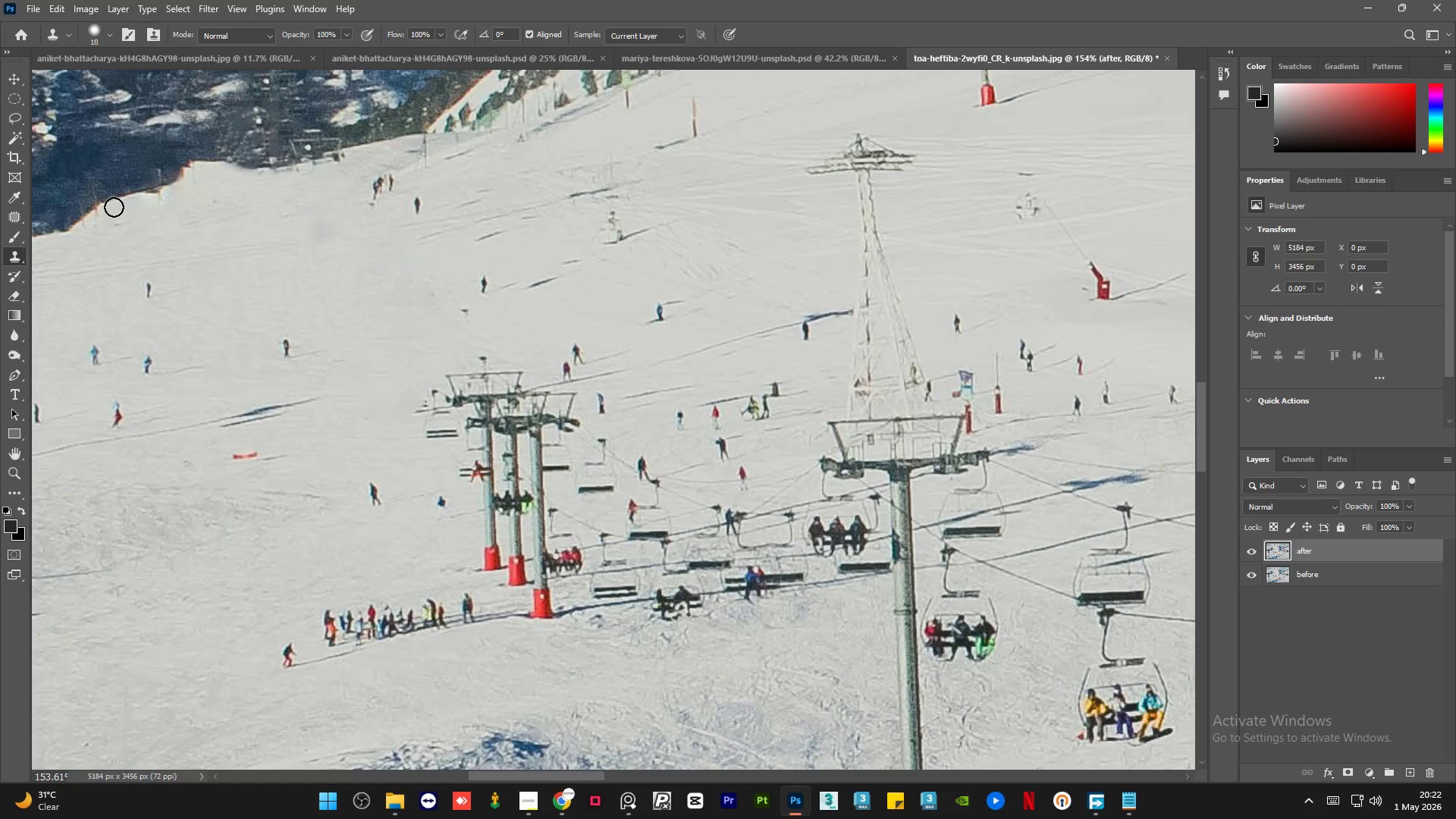 
left_click([11, 118])
 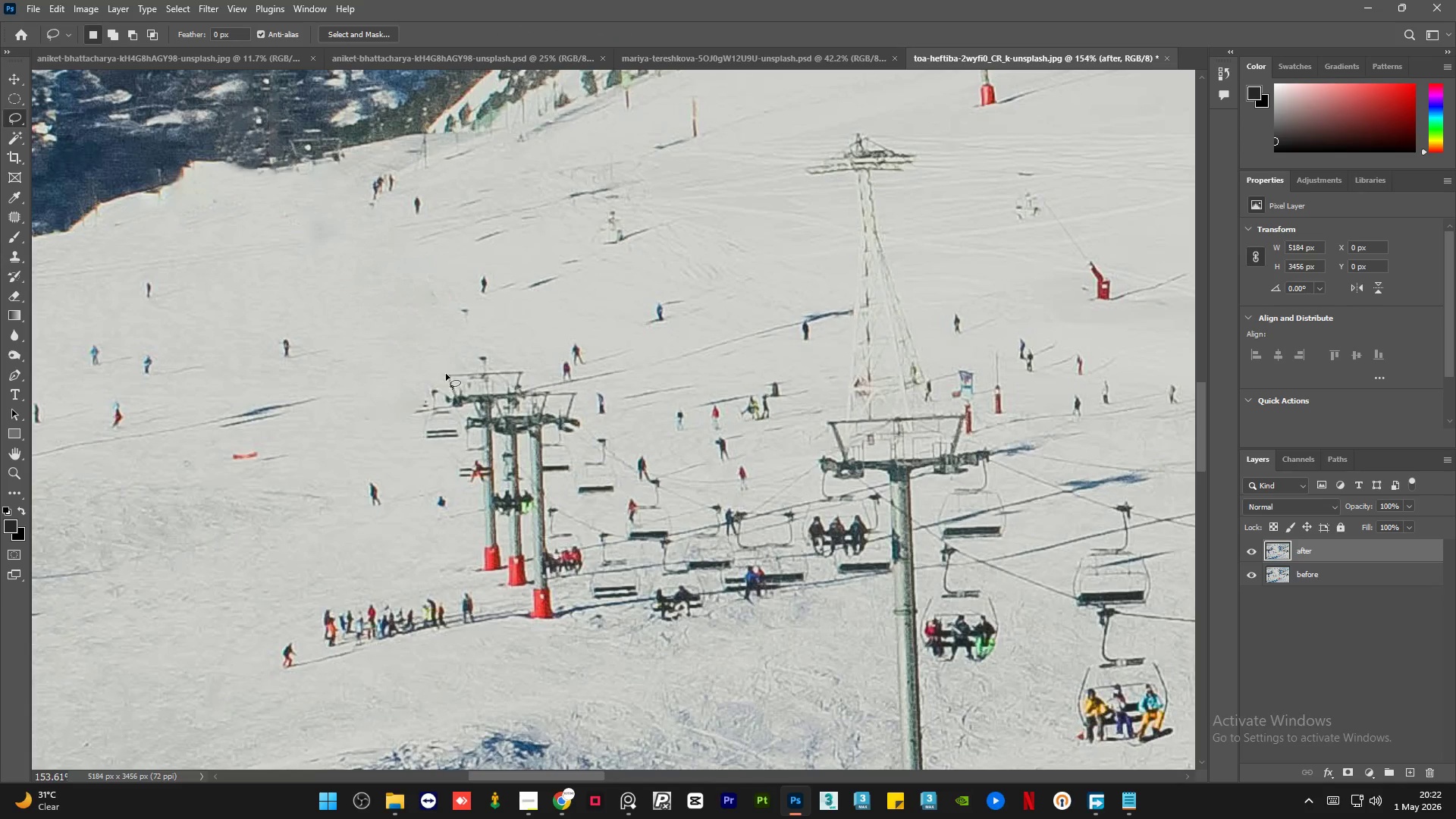 
left_click_drag(start_coordinate=[437, 365], to_coordinate=[449, 362])
 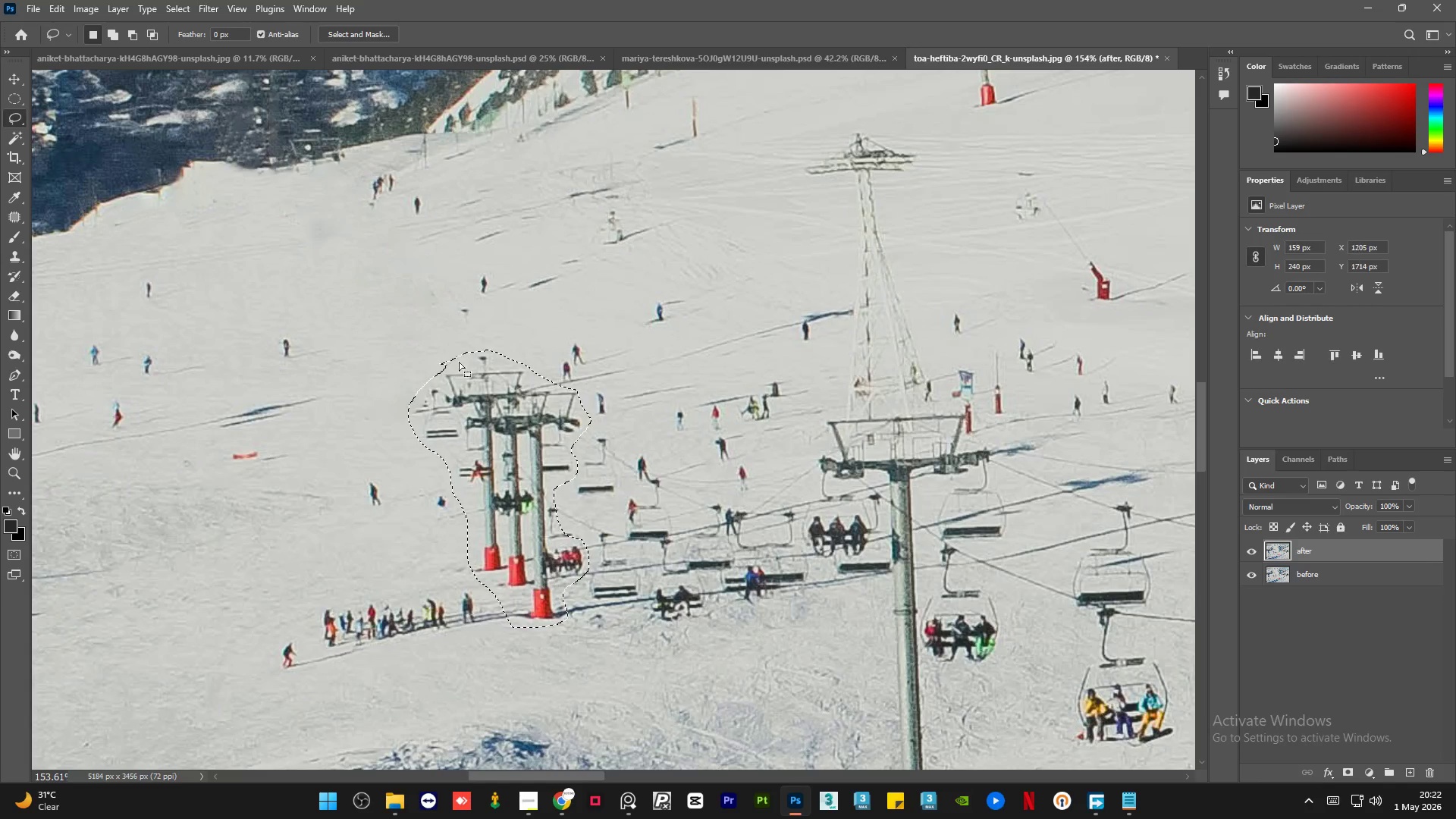 
key(Shift+F5)
 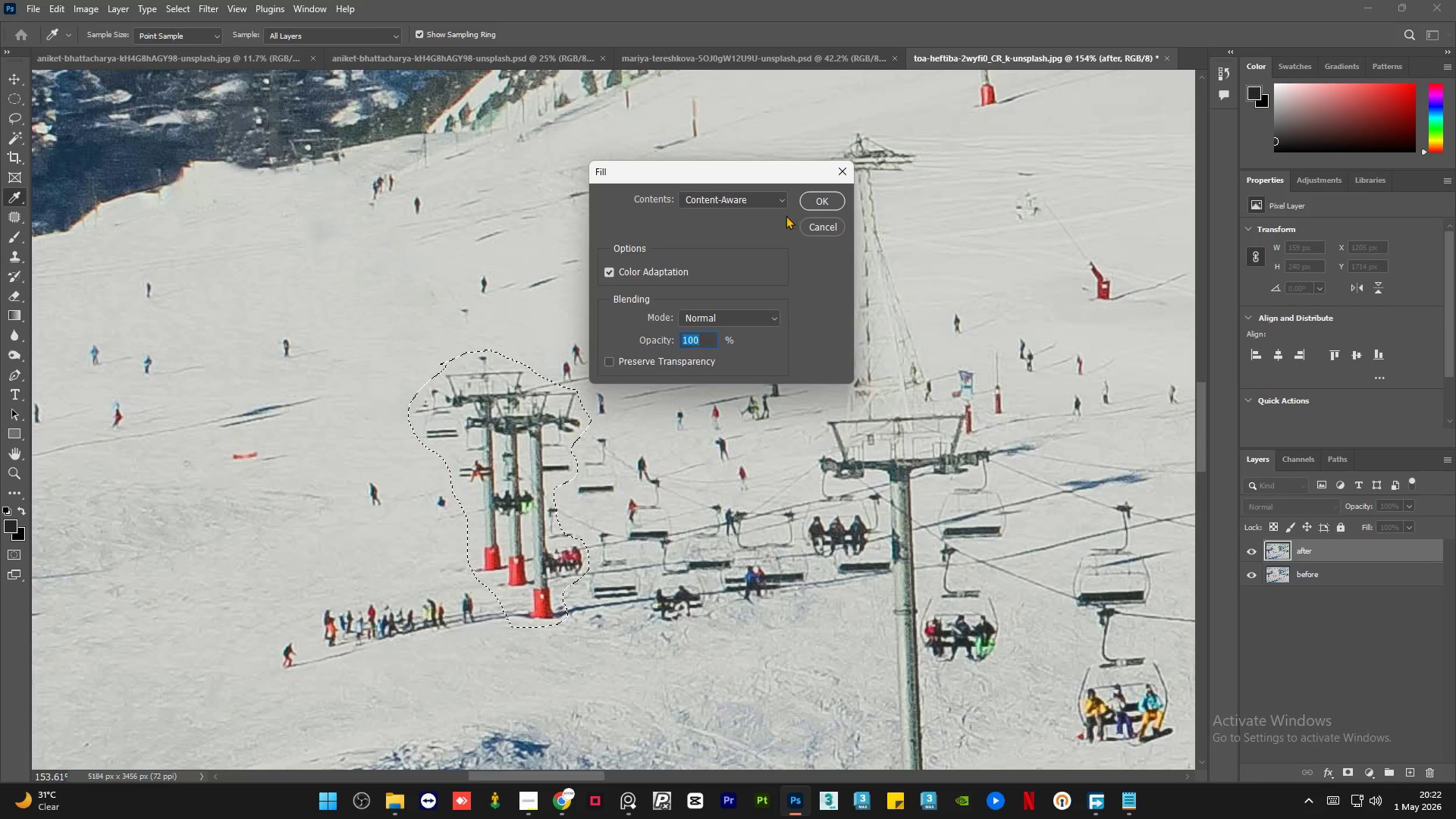 
left_click([828, 199])
 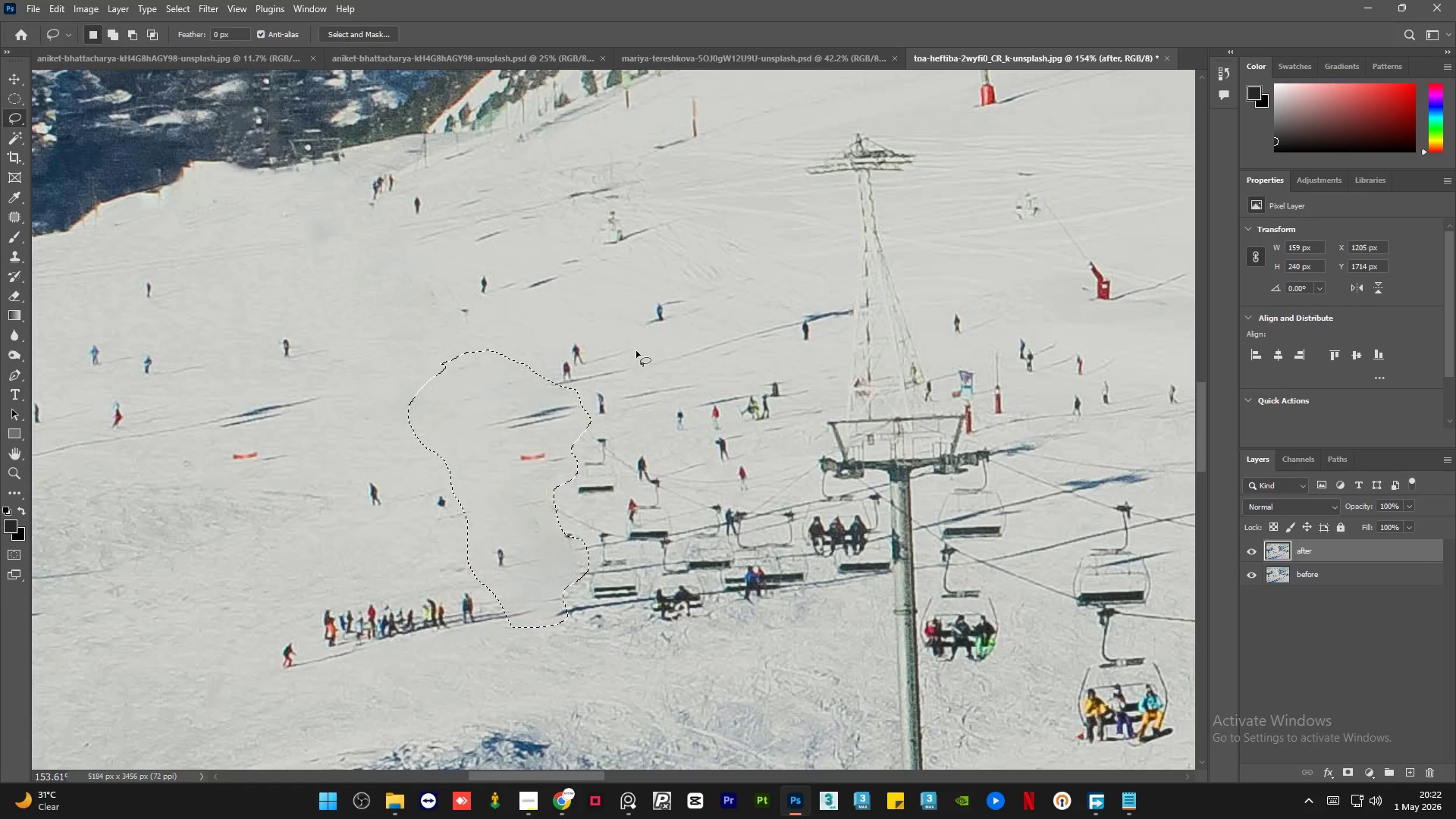 
key(Control+D)
 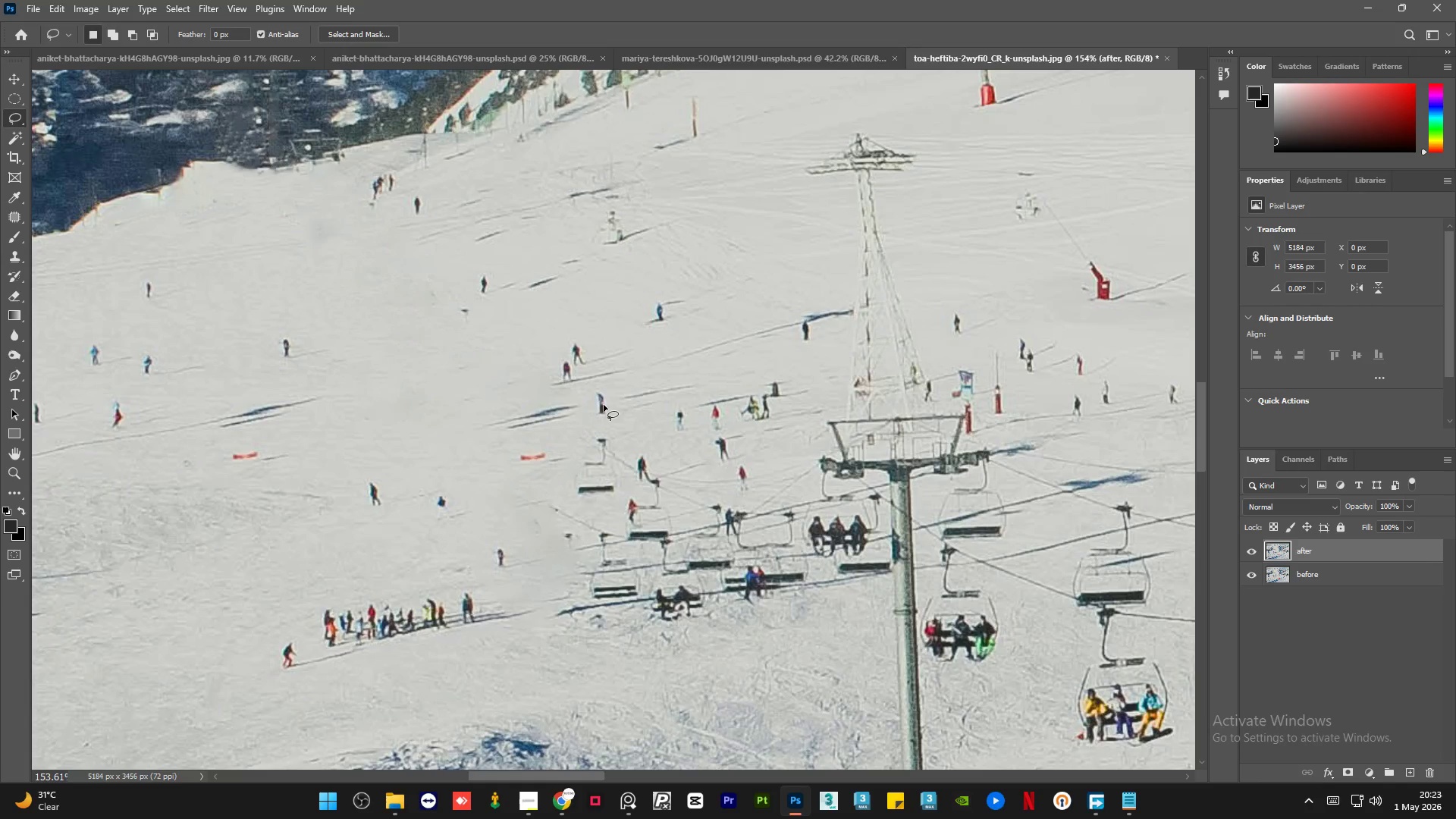 
hold_key(key=AltLeft, duration=2.06)
scroll: coordinate [475, 372], scroll_direction: down, amount: 9.0
 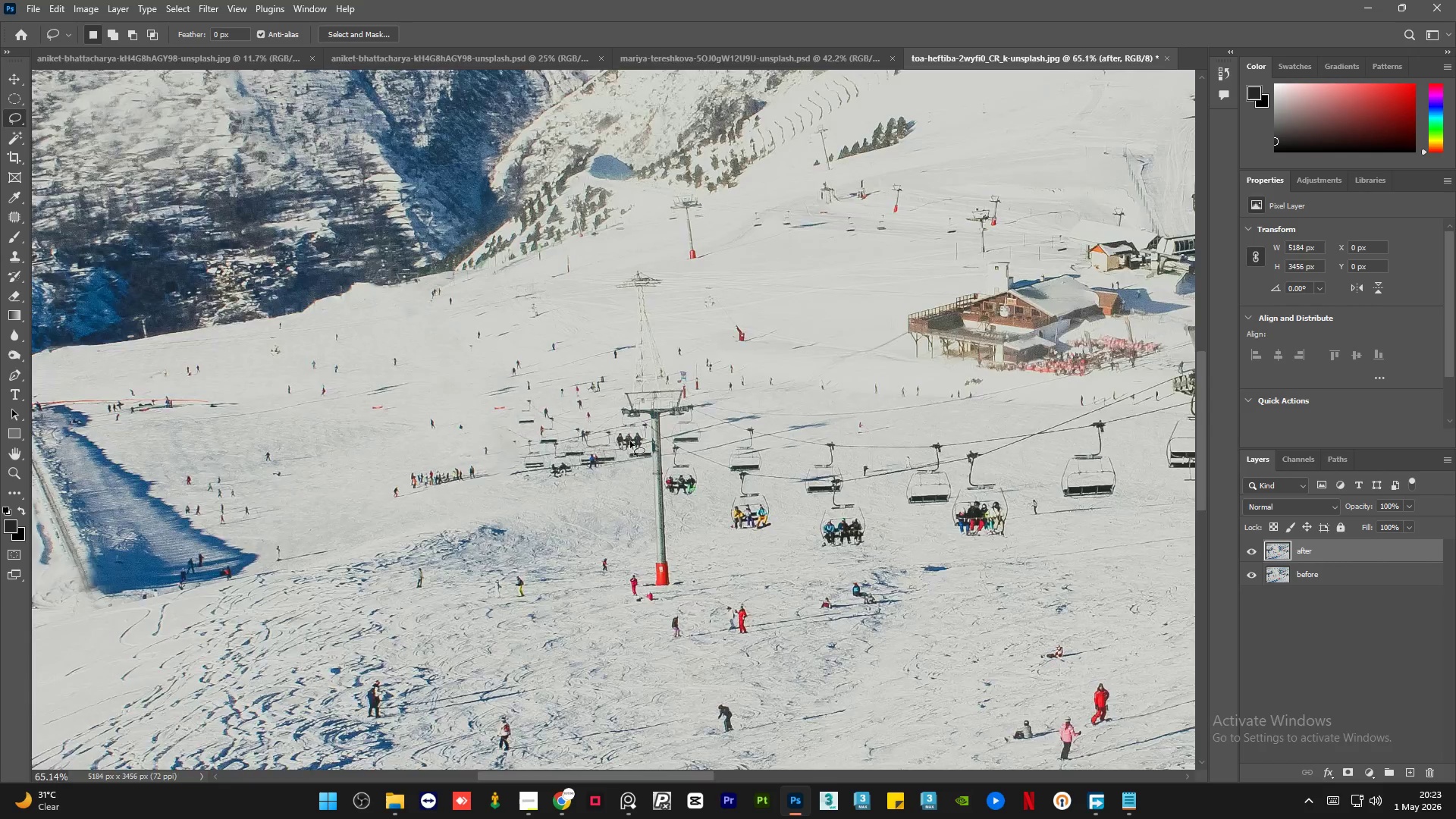 
scroll: coordinate [475, 413], scroll_direction: up, amount: 11.0
 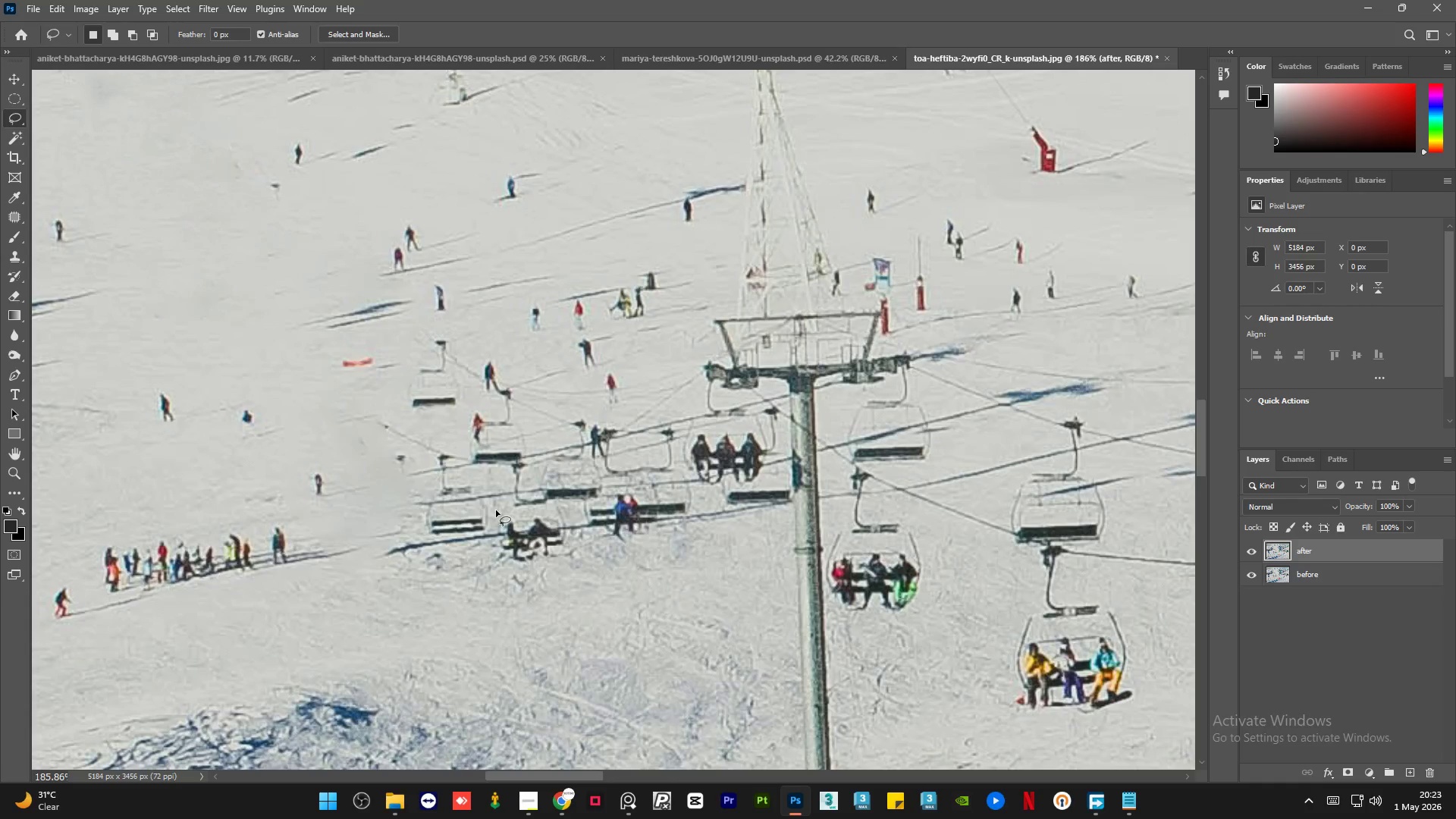 
left_click_drag(start_coordinate=[495, 504], to_coordinate=[489, 509])
 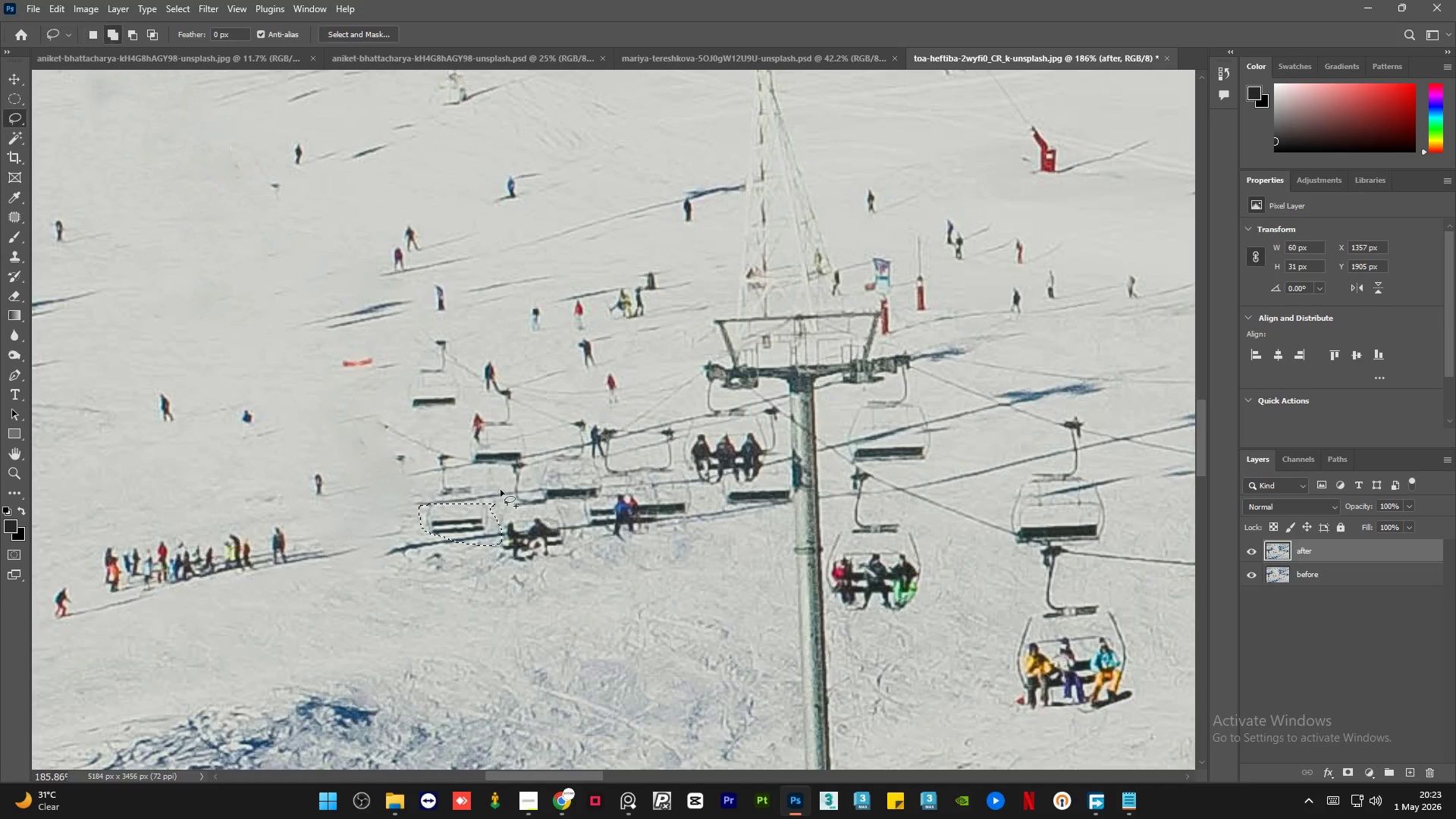 
hold_key(key=ShiftLeft, duration=1.86)
left_click_drag(start_coordinate=[528, 445], to_coordinate=[532, 452])
 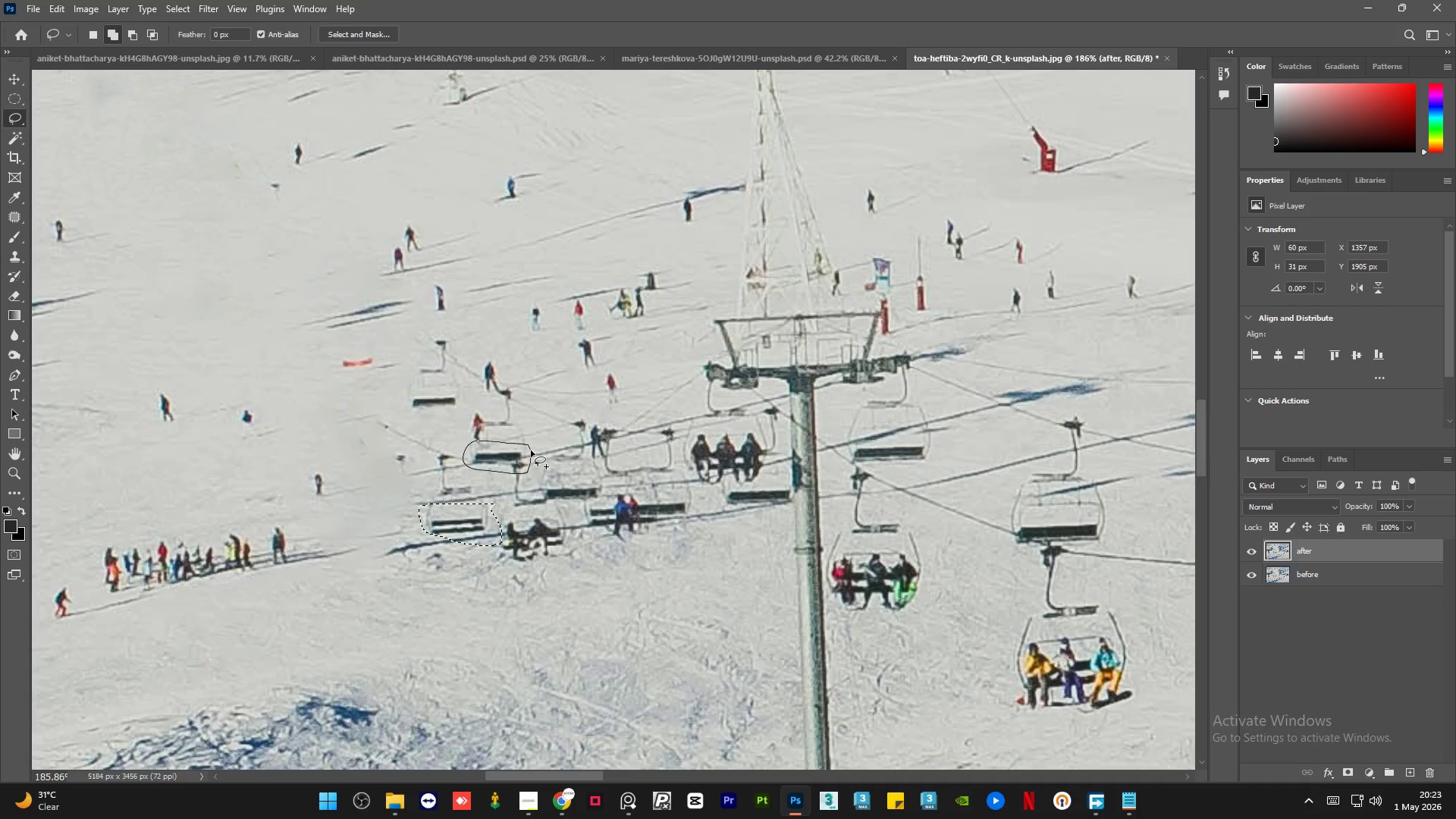 
hold_key(key=ShiftLeft, duration=1.94)
left_click_drag(start_coordinate=[466, 386], to_coordinate=[468, 391])
 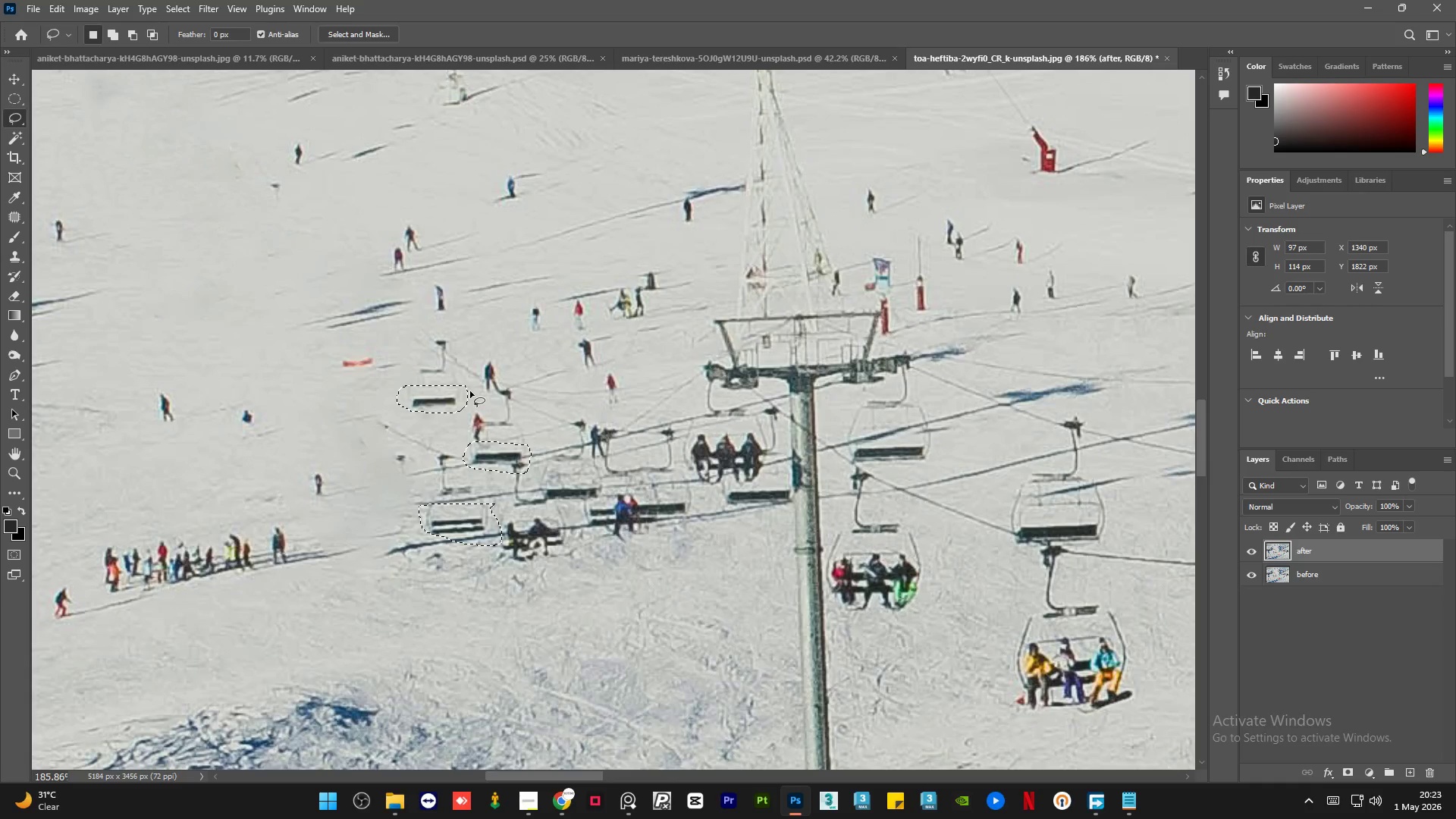 
key(Shift+F5)
 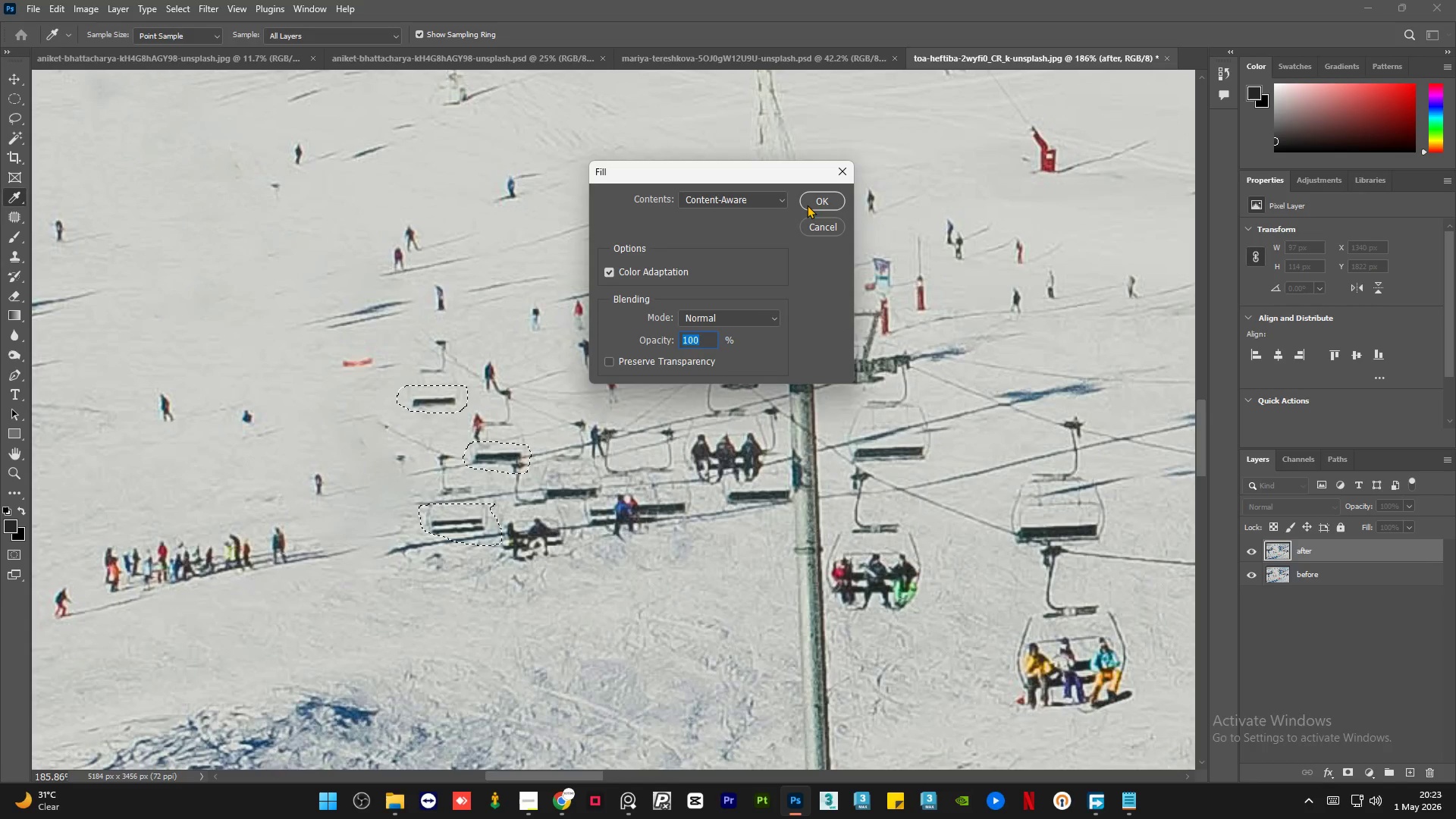 
left_click([813, 202])
 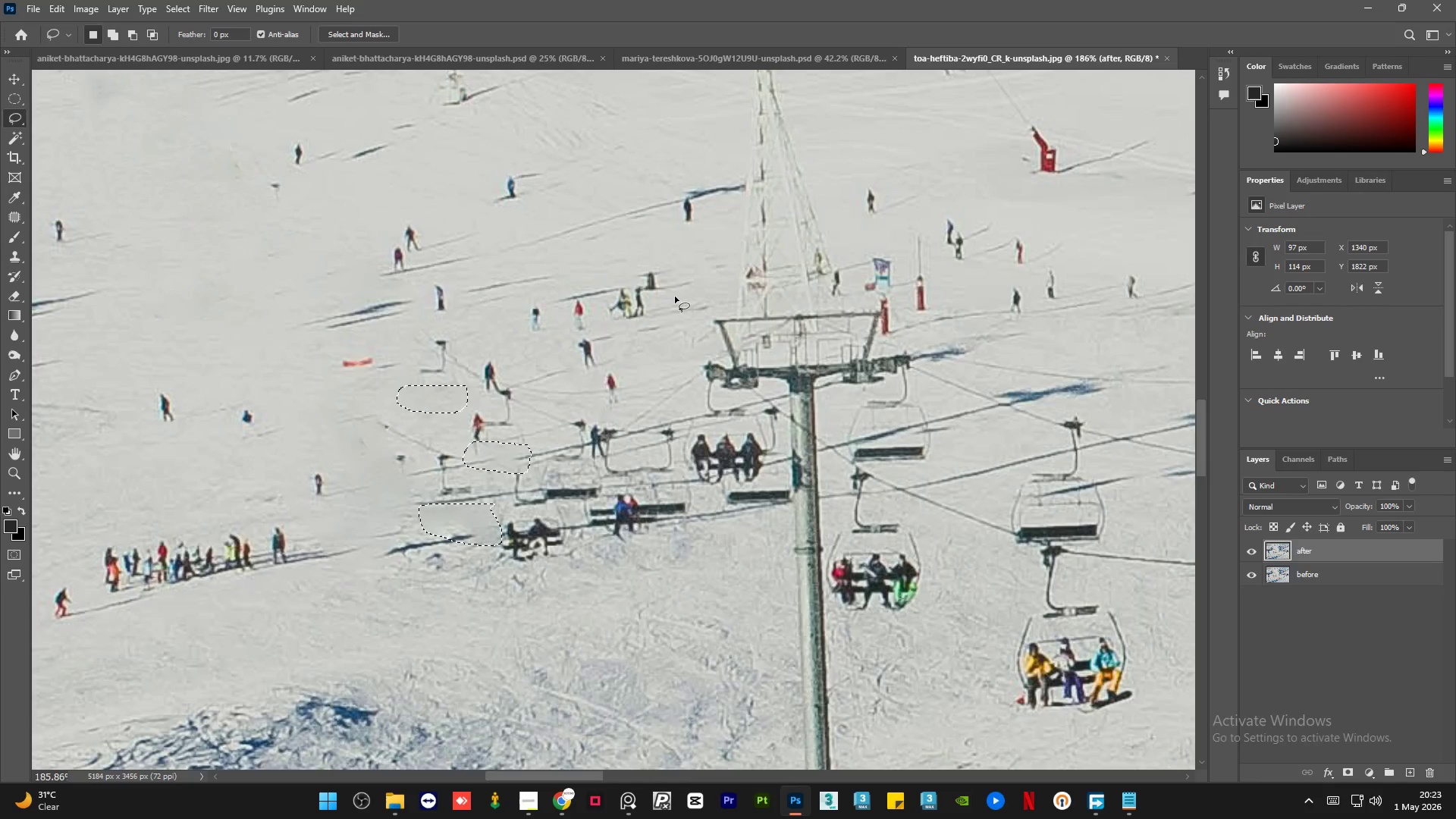 
key(Control+D)
 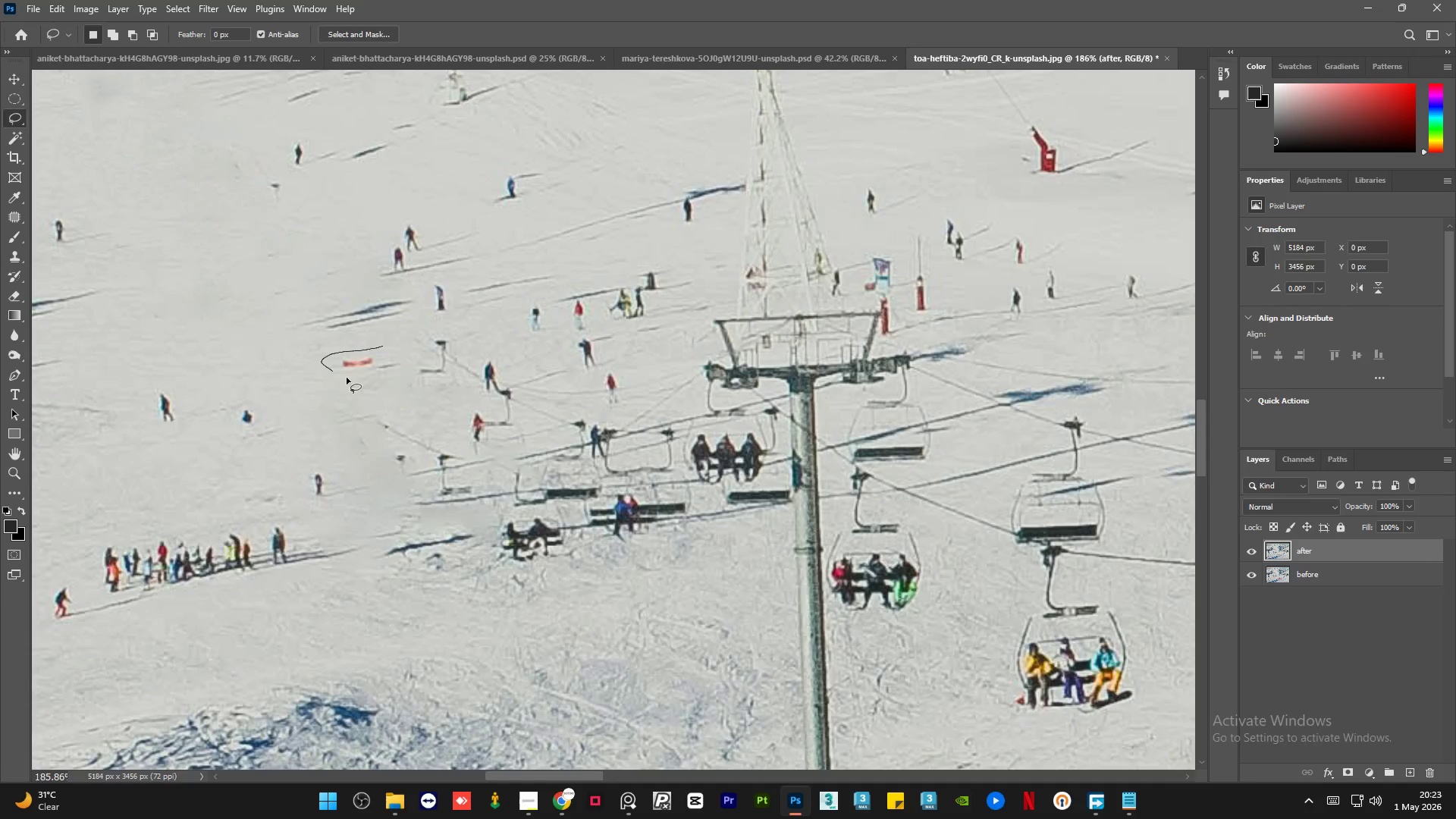 
key(Shift+F5)
 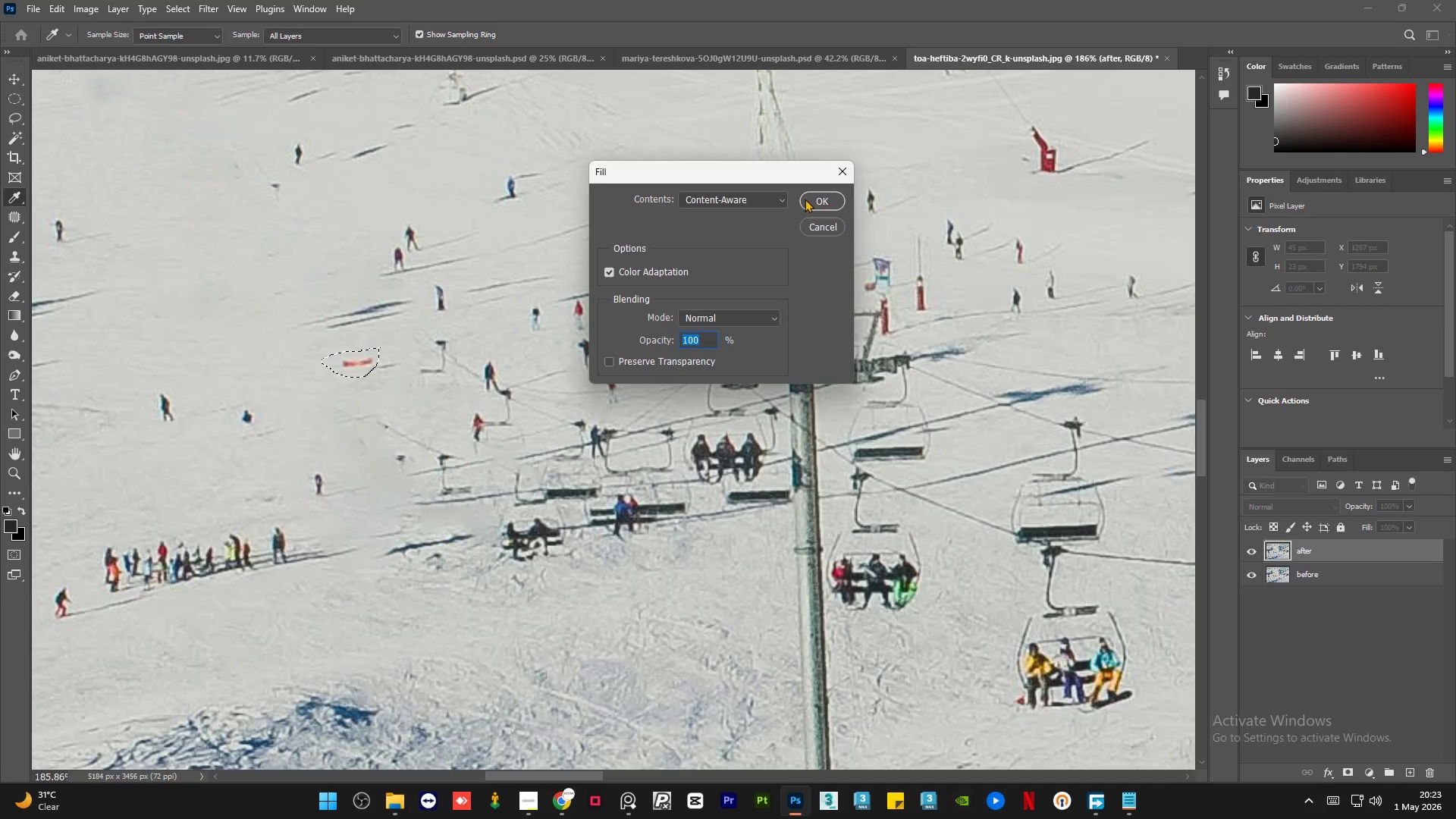 
left_click([814, 204])
 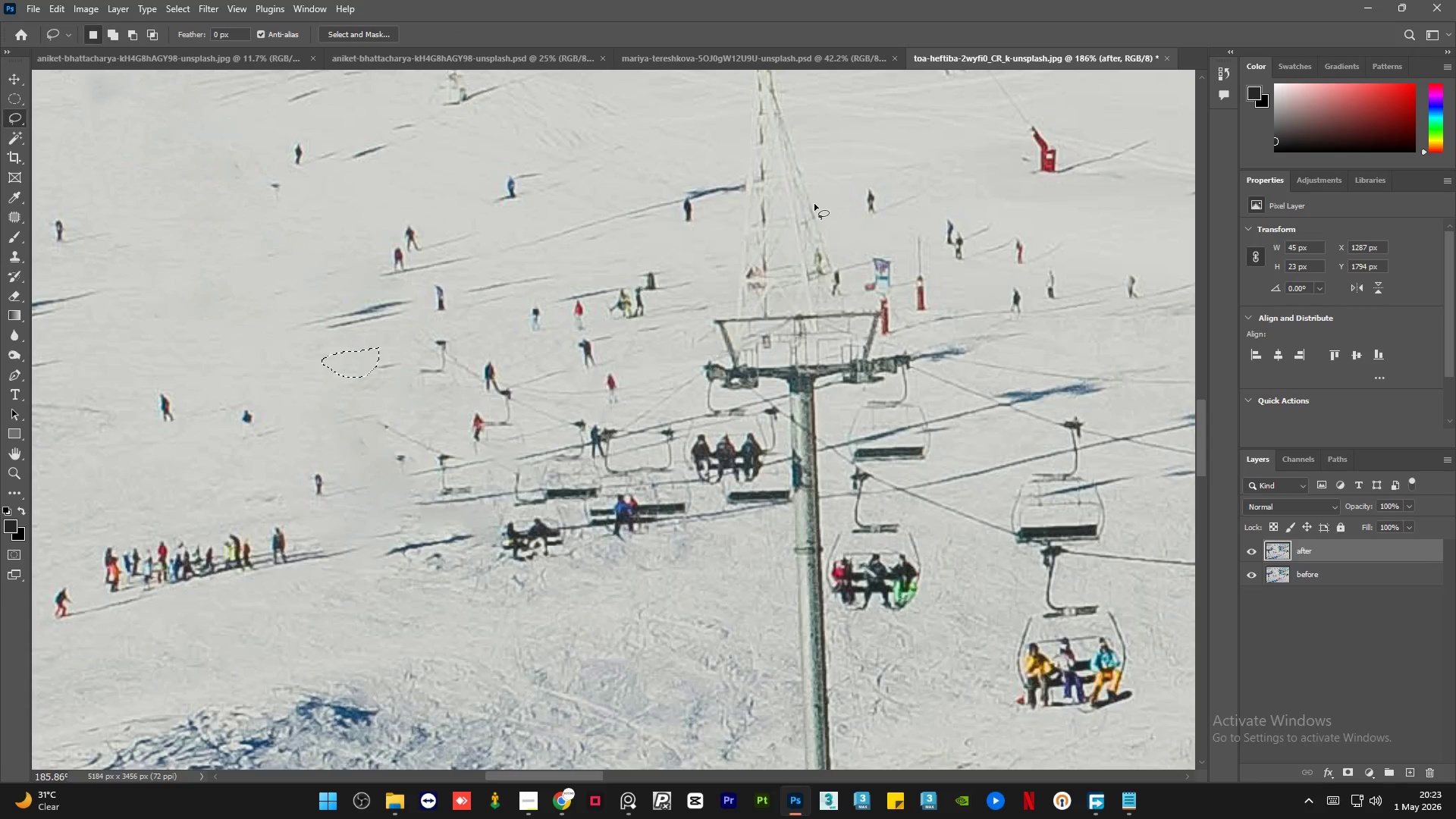 
key(Control+D)
 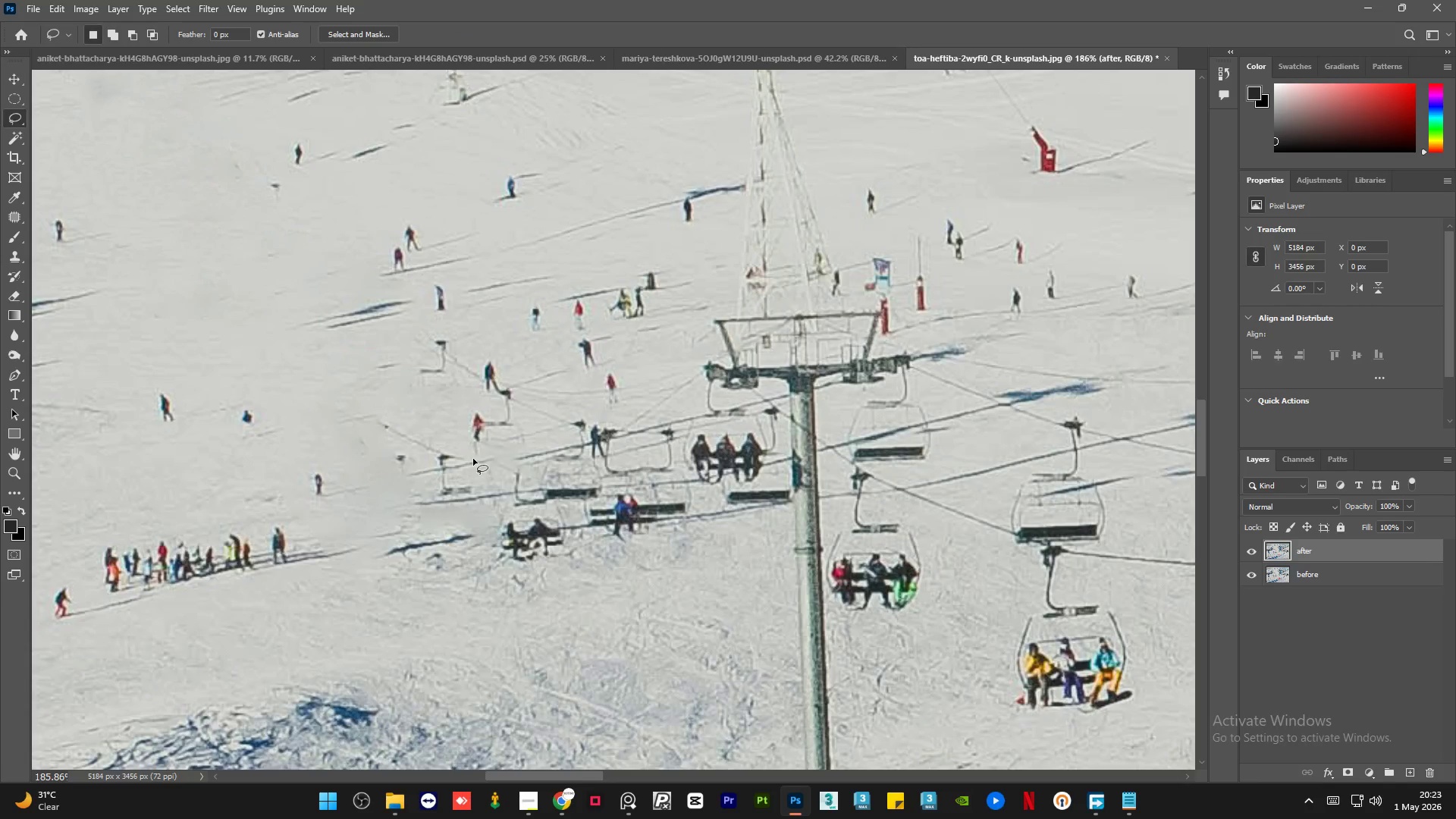 
hold_key(key=AltLeft, duration=5.53)
scroll: coordinate [474, 460], scroll_direction: down, amount: 5.0
 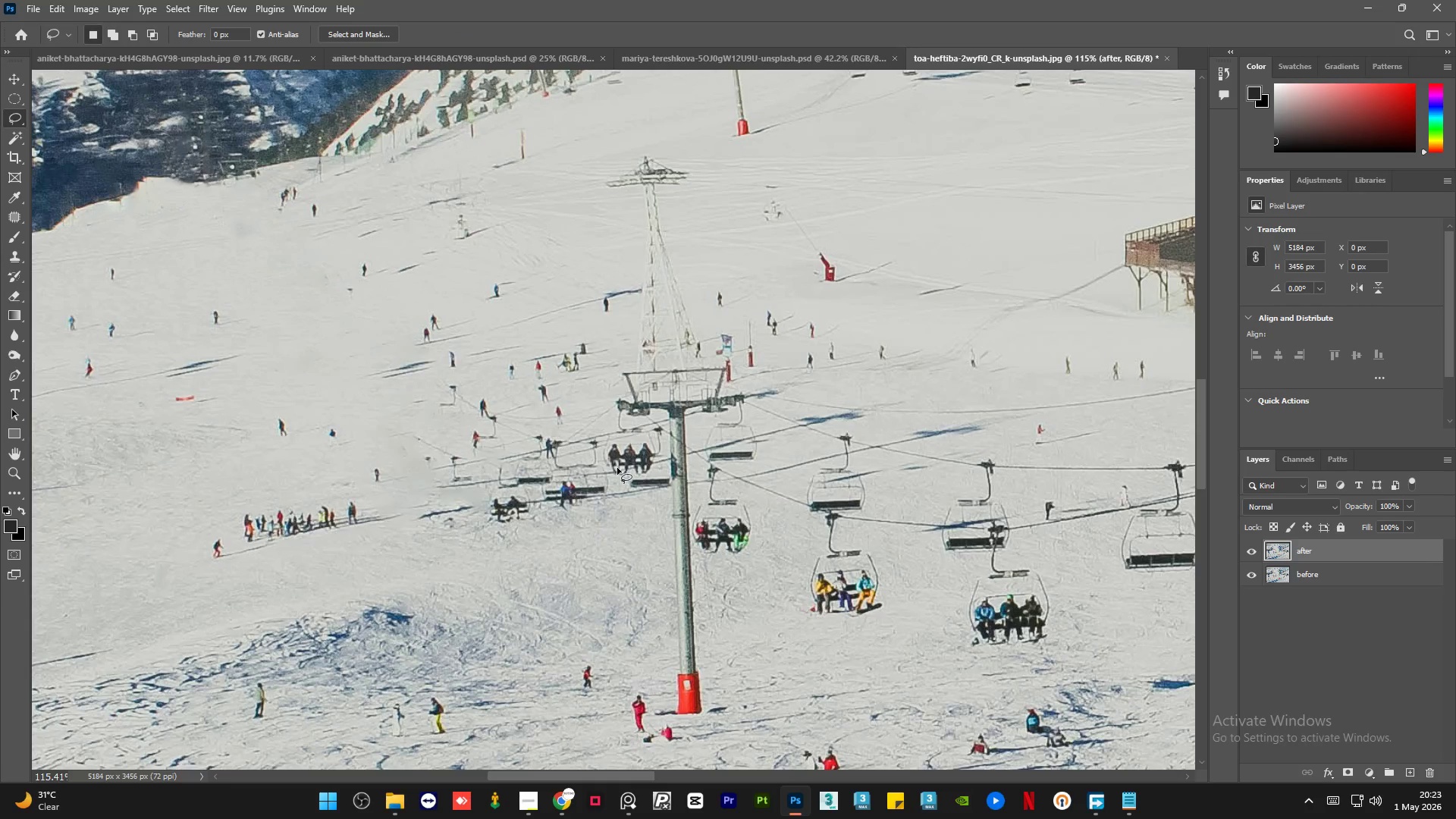 
scroll: coordinate [579, 479], scroll_direction: up, amount: 6.0
 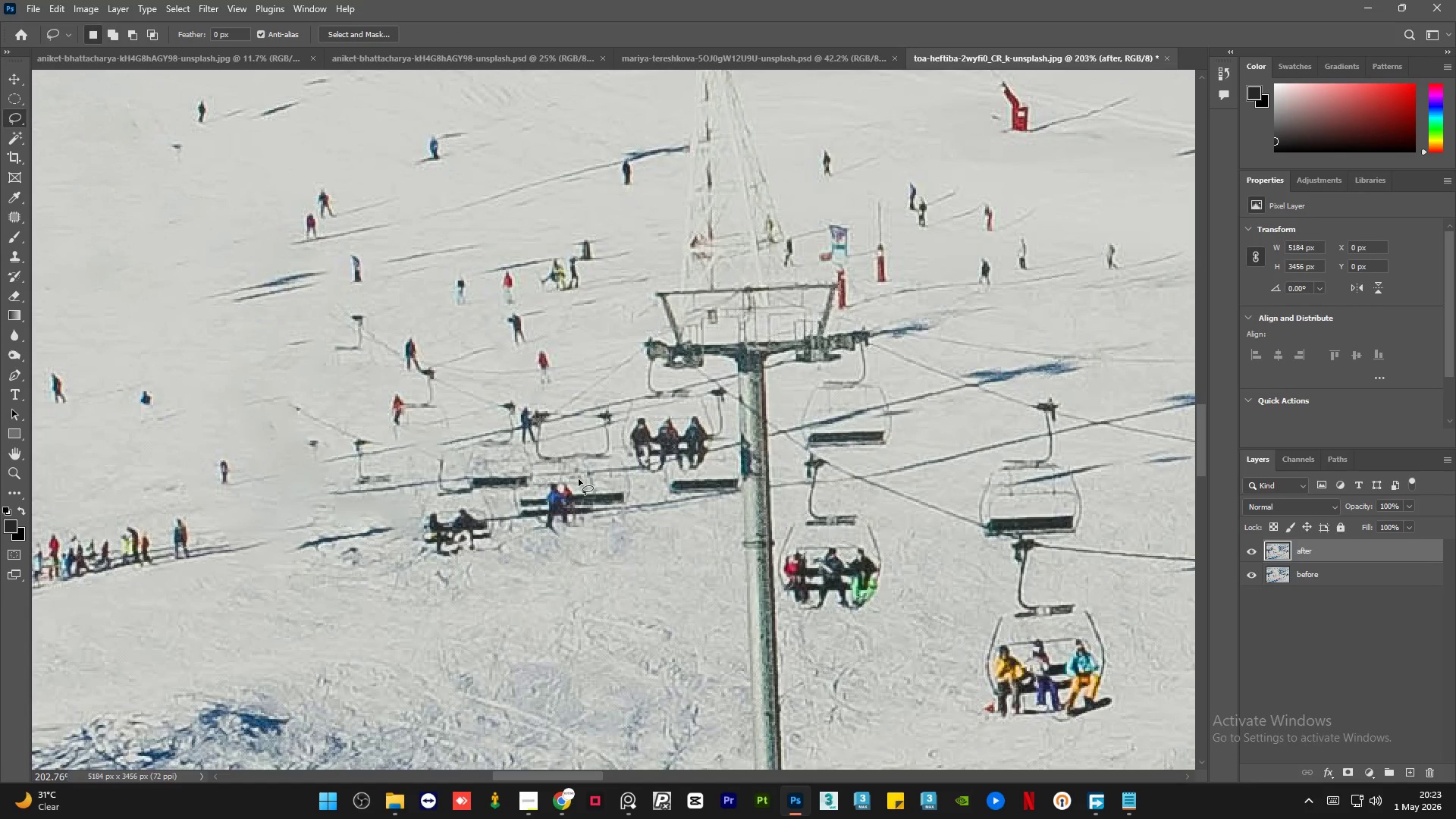 
scroll: coordinate [673, 234], scroll_direction: down, amount: 4.0
 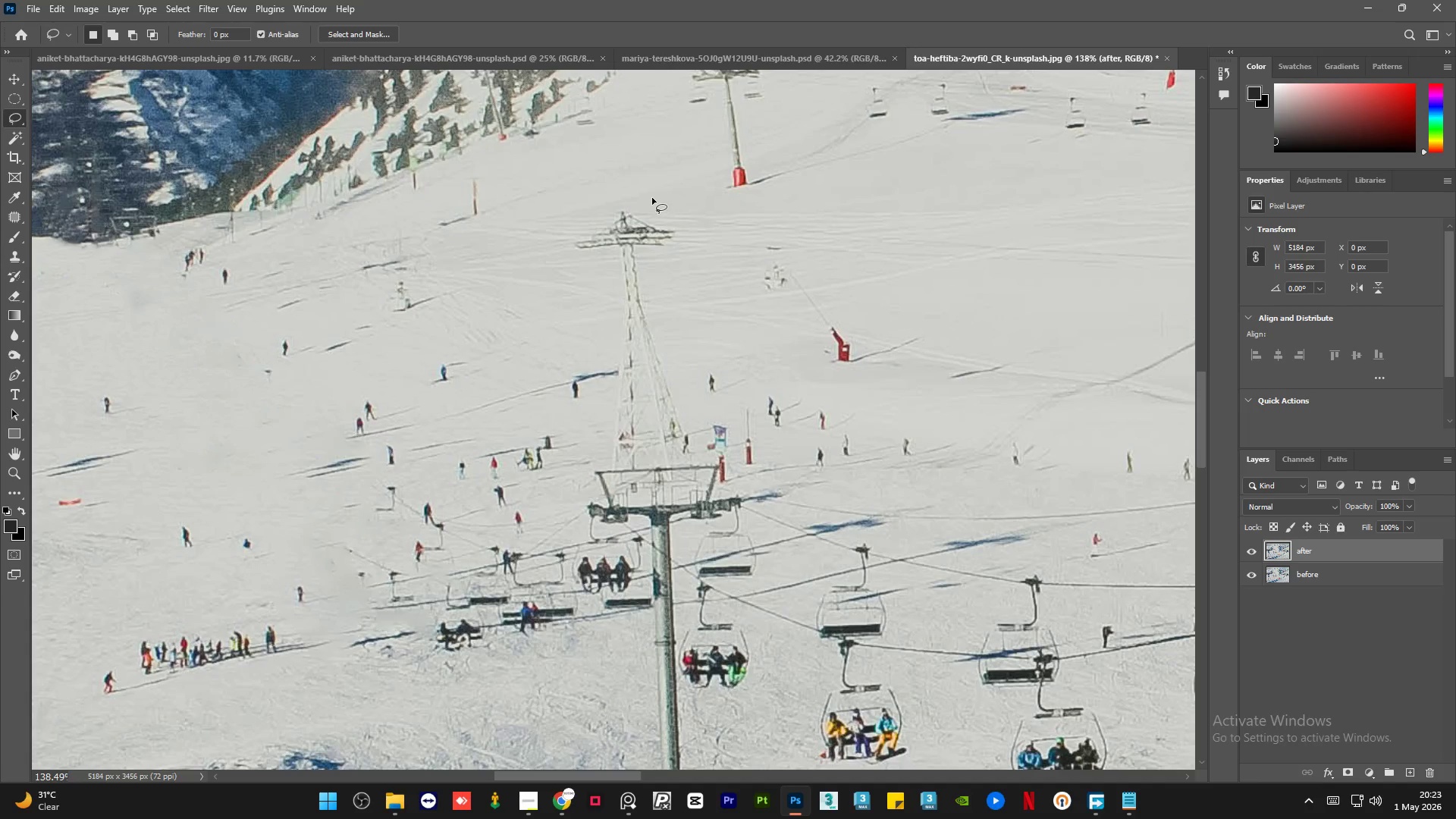 
scroll: coordinate [651, 198], scroll_direction: up, amount: 1.0
 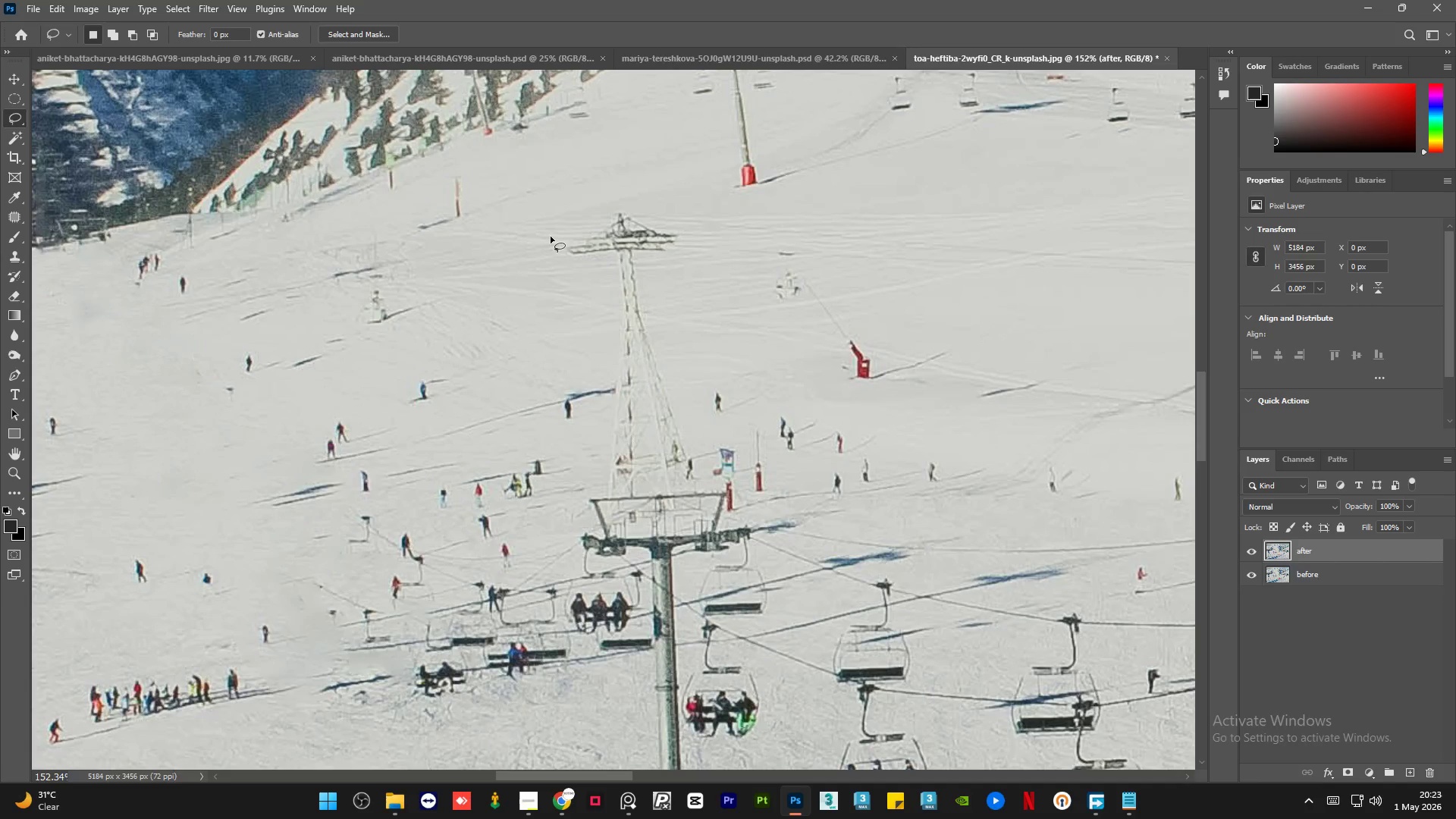 
left_click_drag(start_coordinate=[558, 241], to_coordinate=[562, 243])
 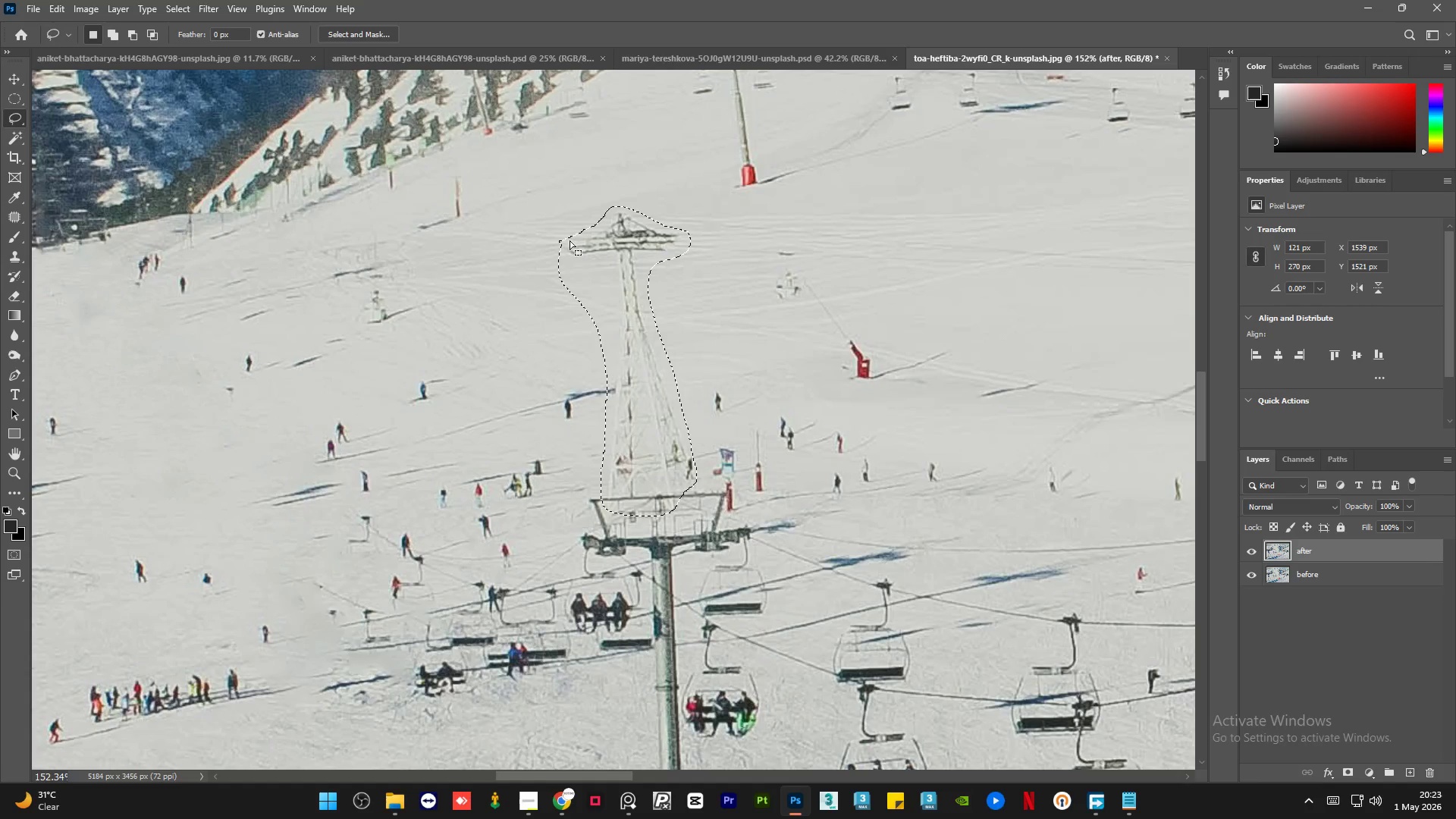 
key(Shift+F5)
 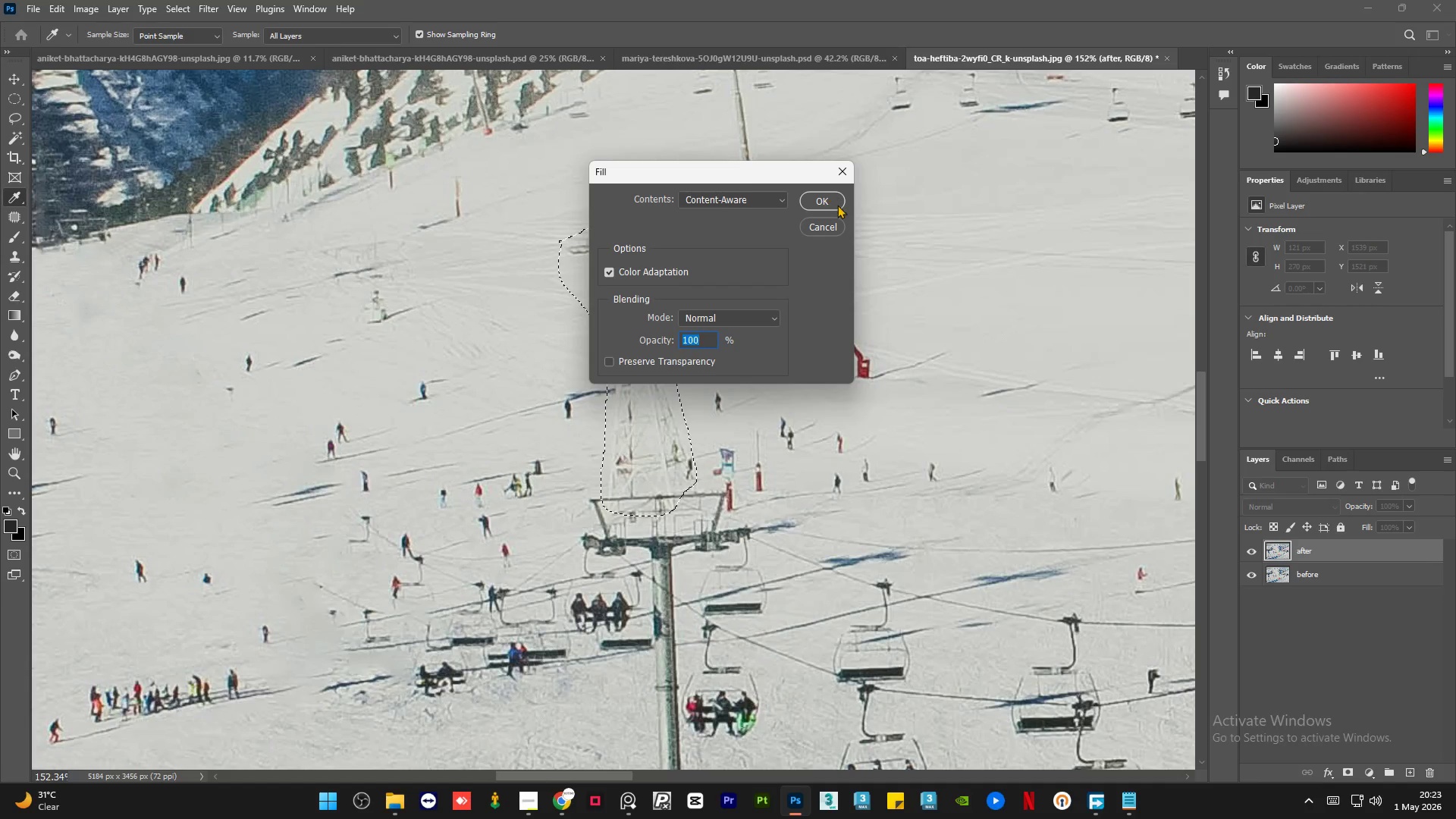 
left_click([830, 193])
 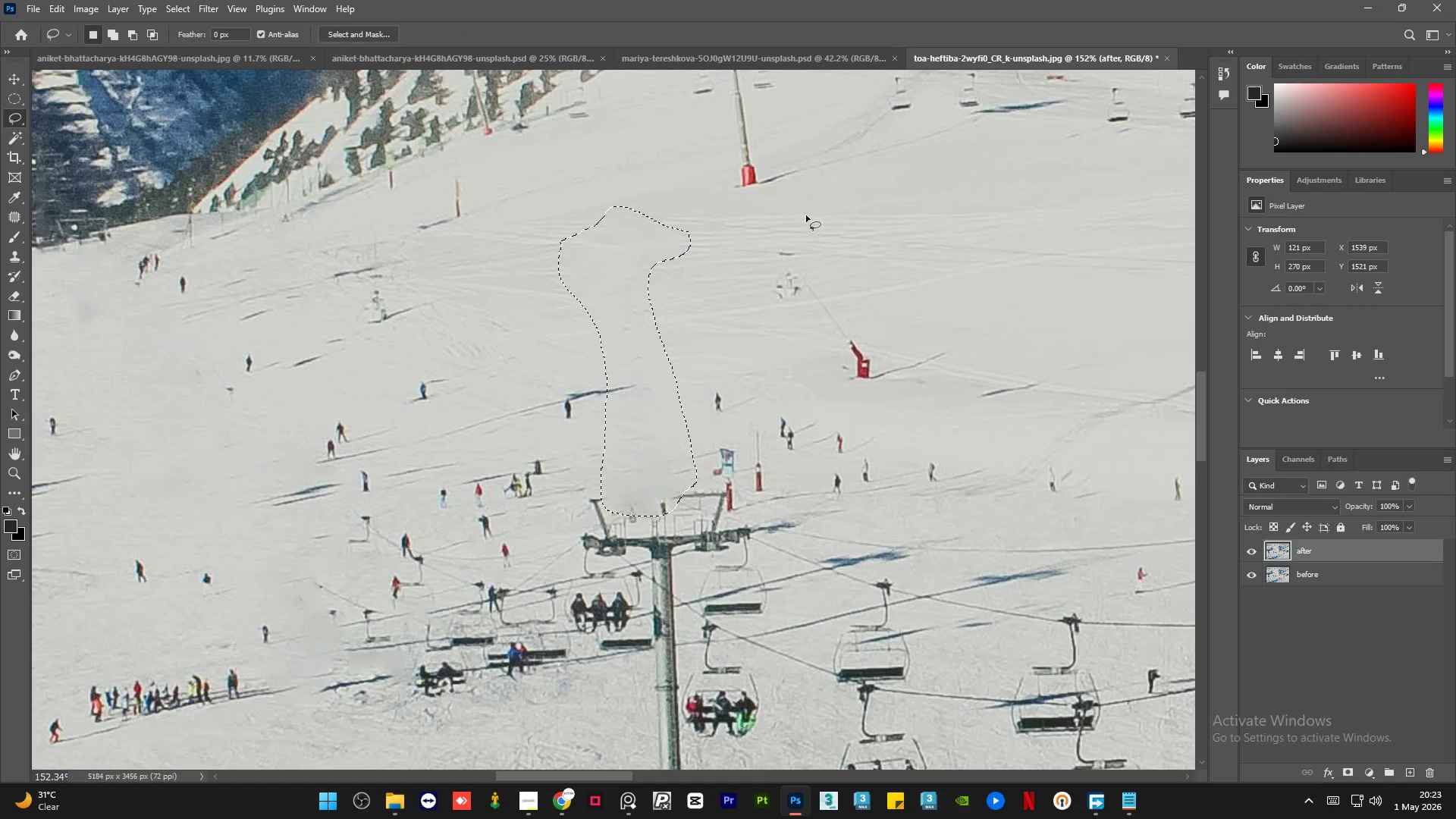 
key(Control+D)
 